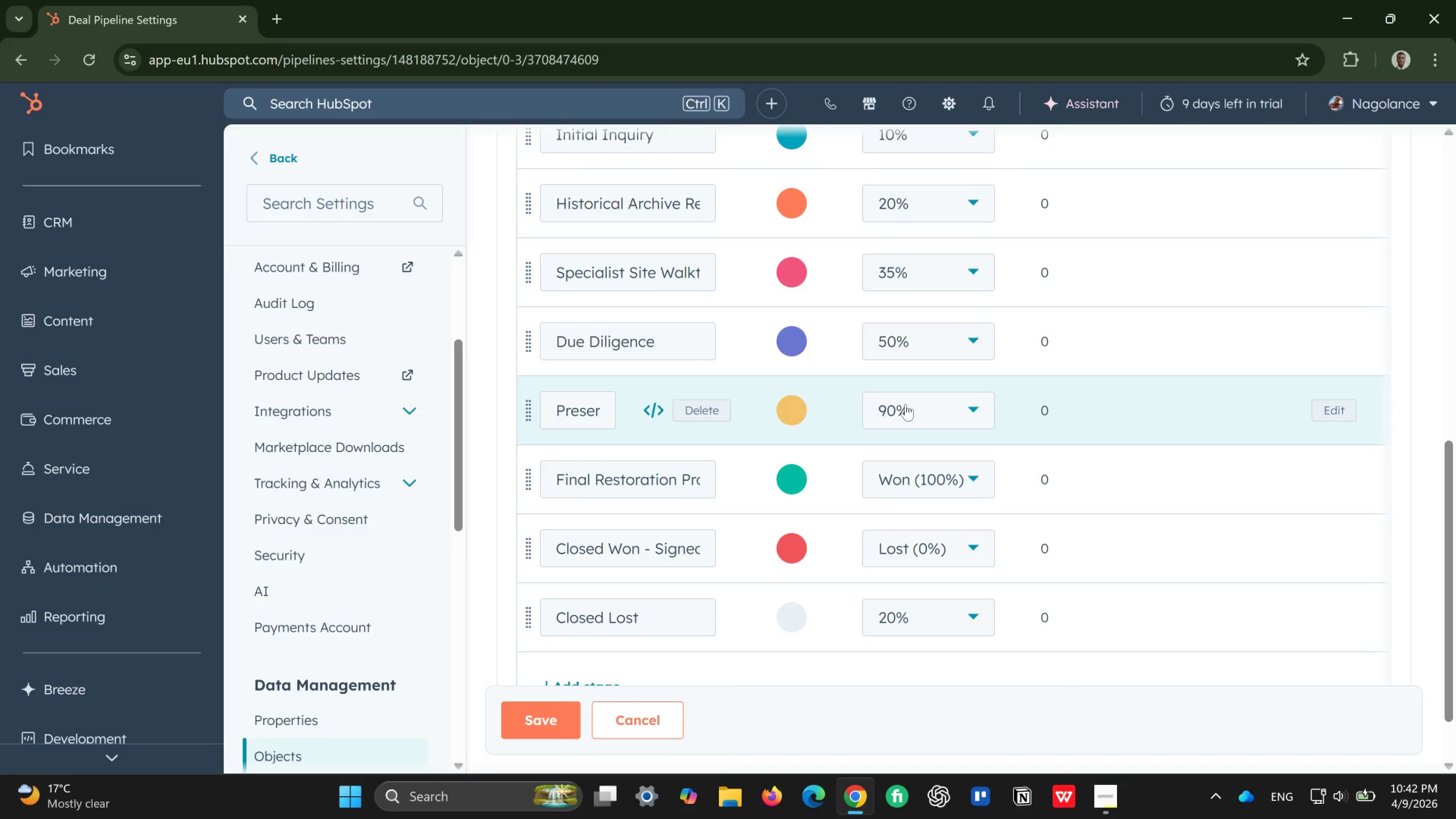 
left_click([924, 419])
 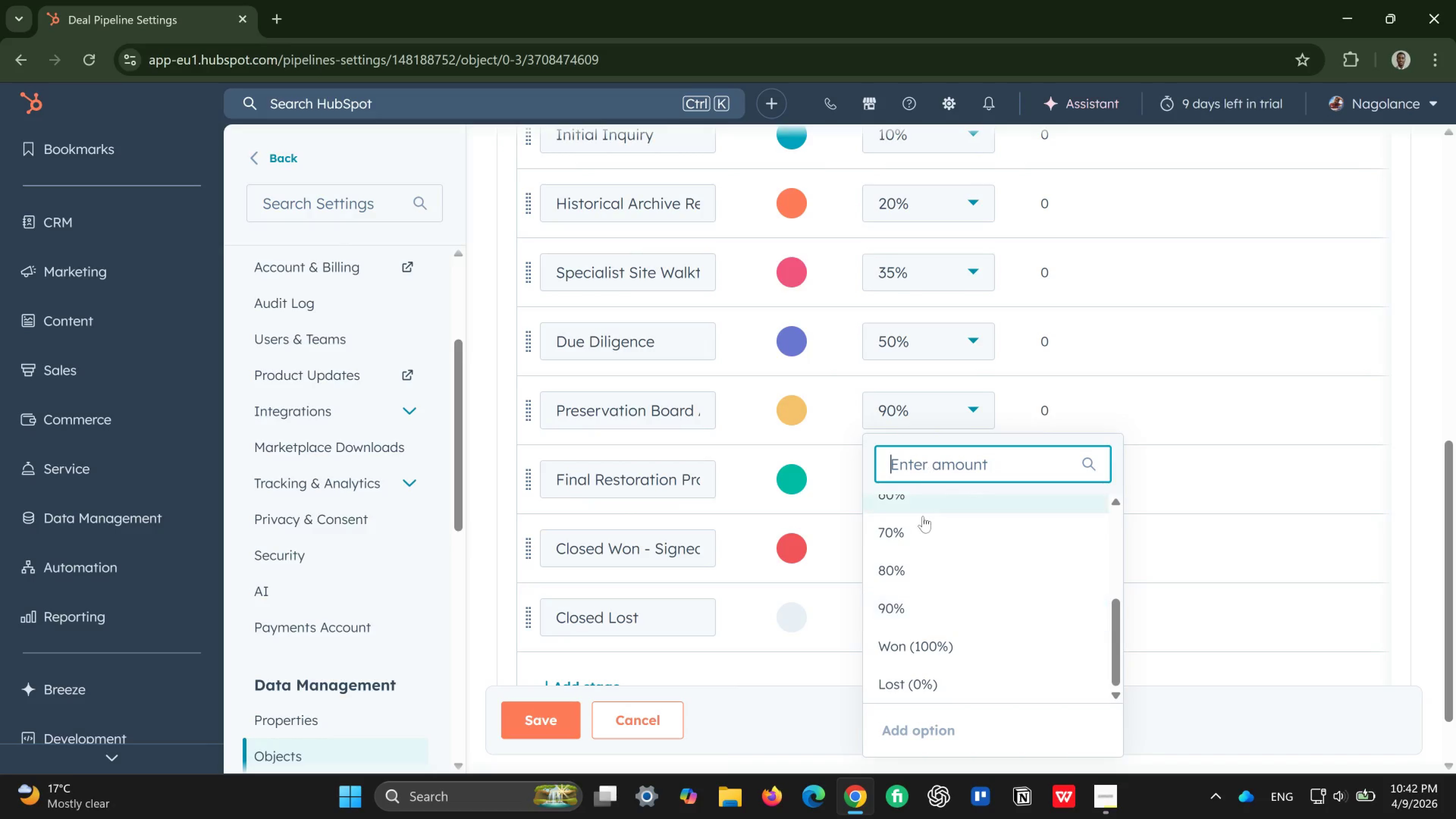 
left_click([921, 538])
 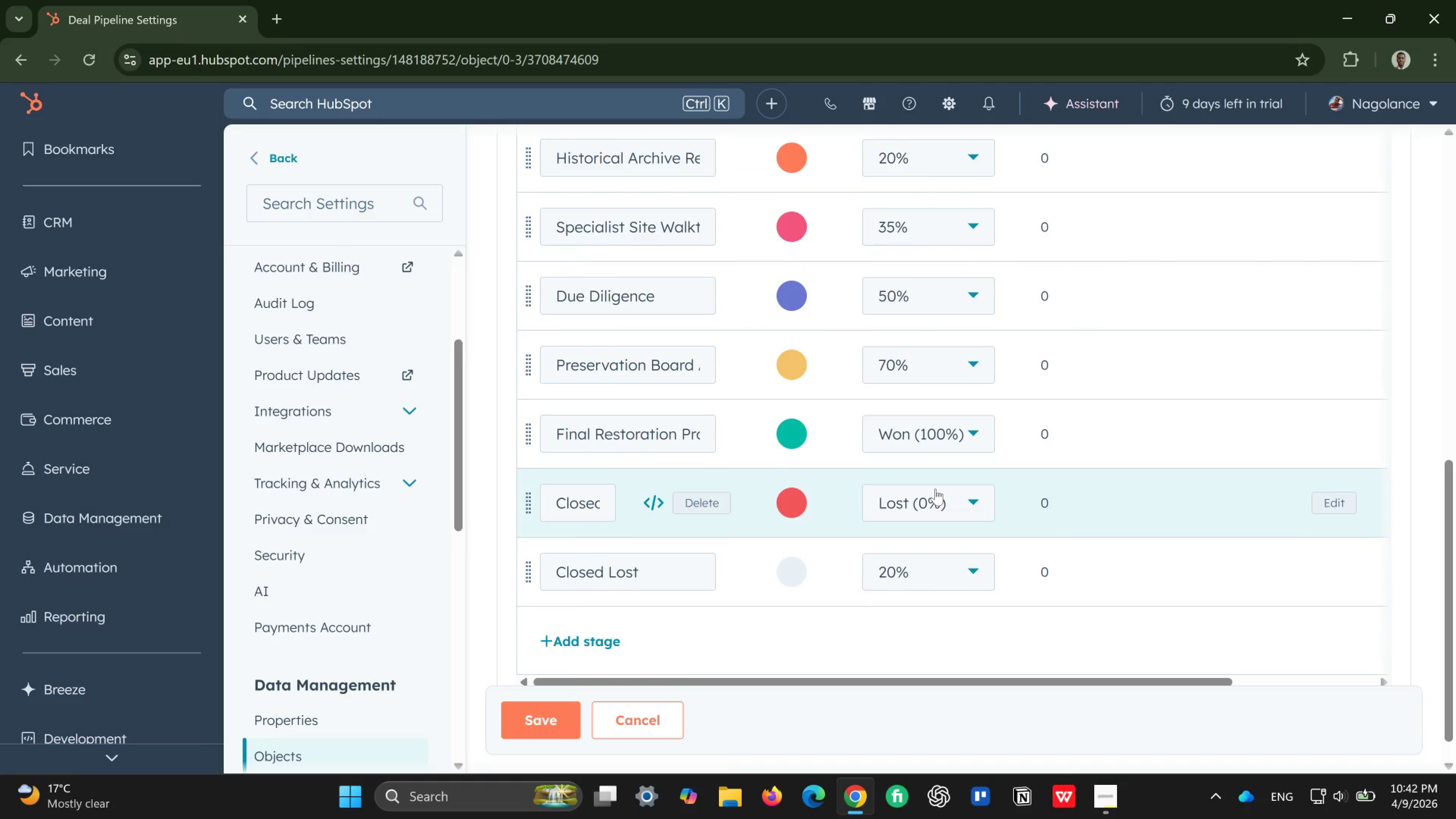 
wait(9.89)
 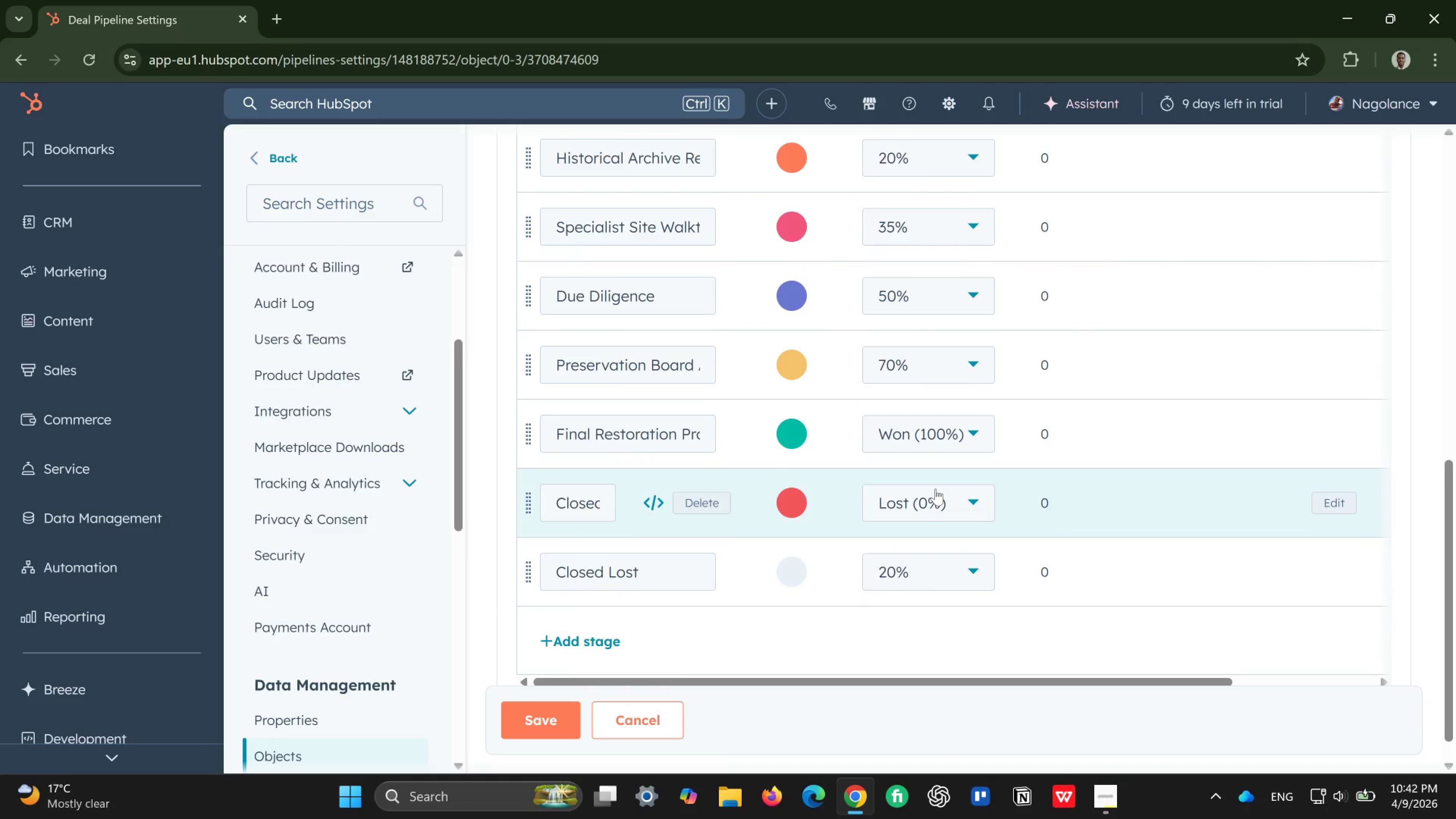 
left_click([951, 435])
 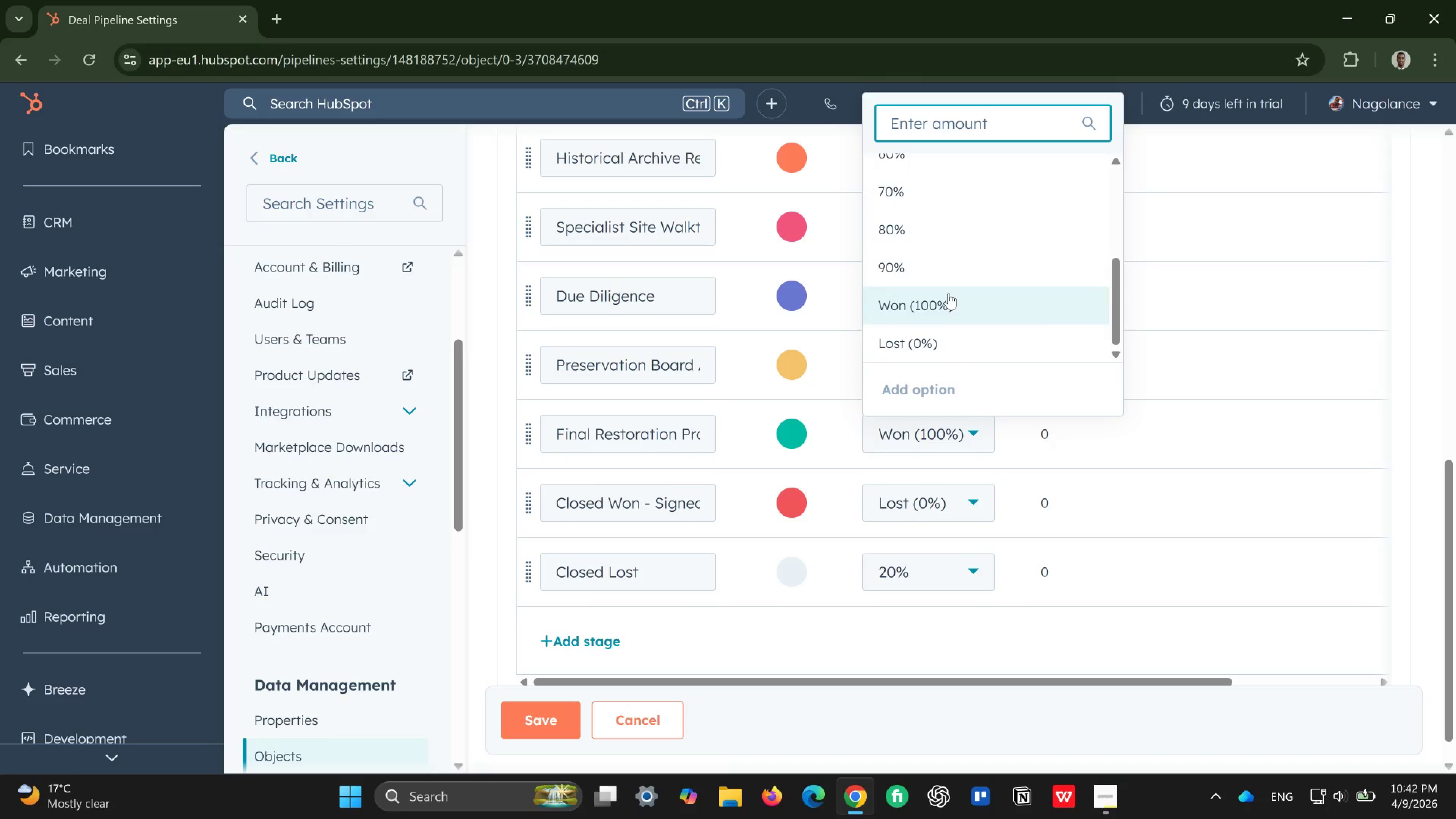 
wait(7.06)
 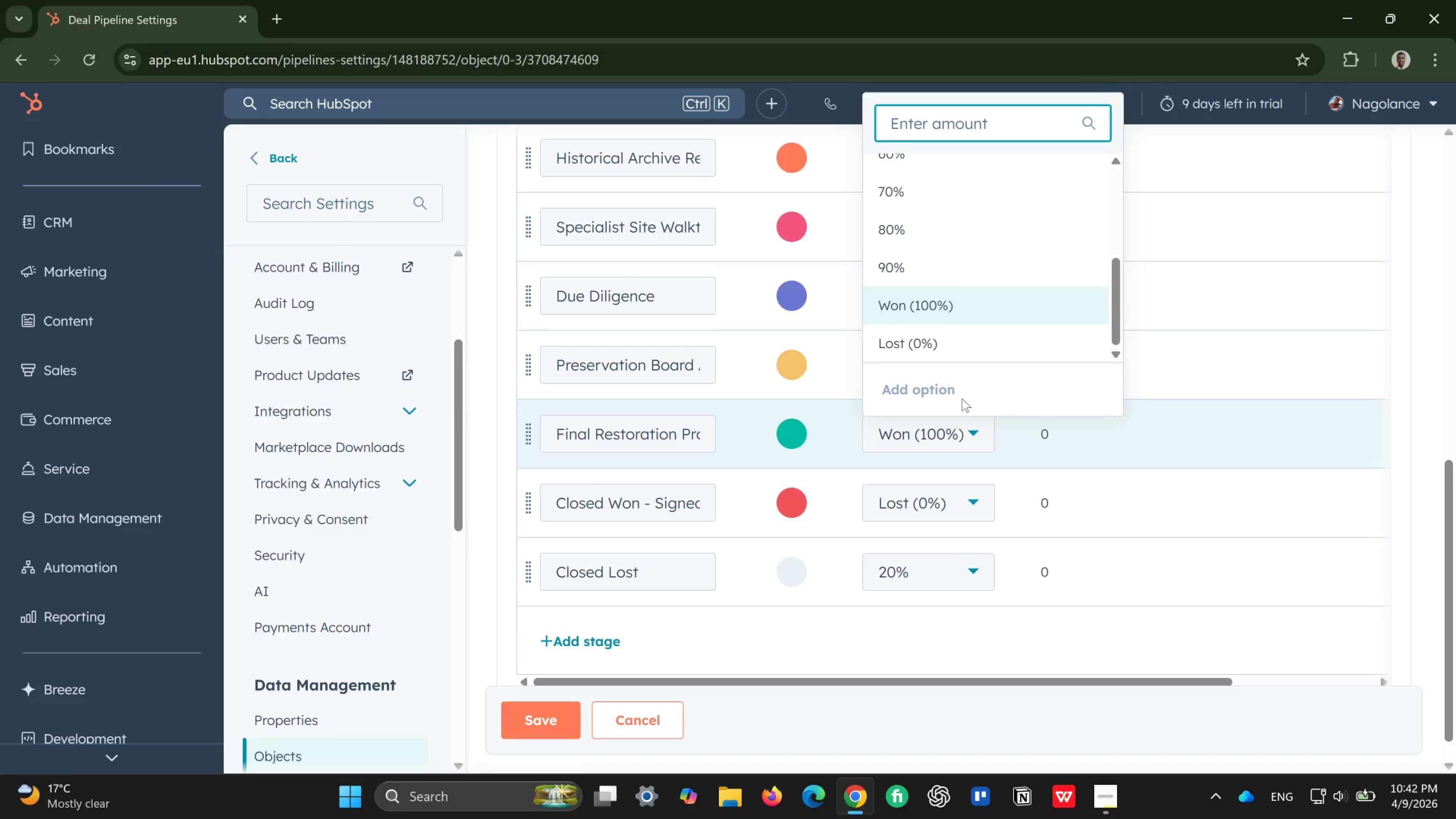 
type(85)
 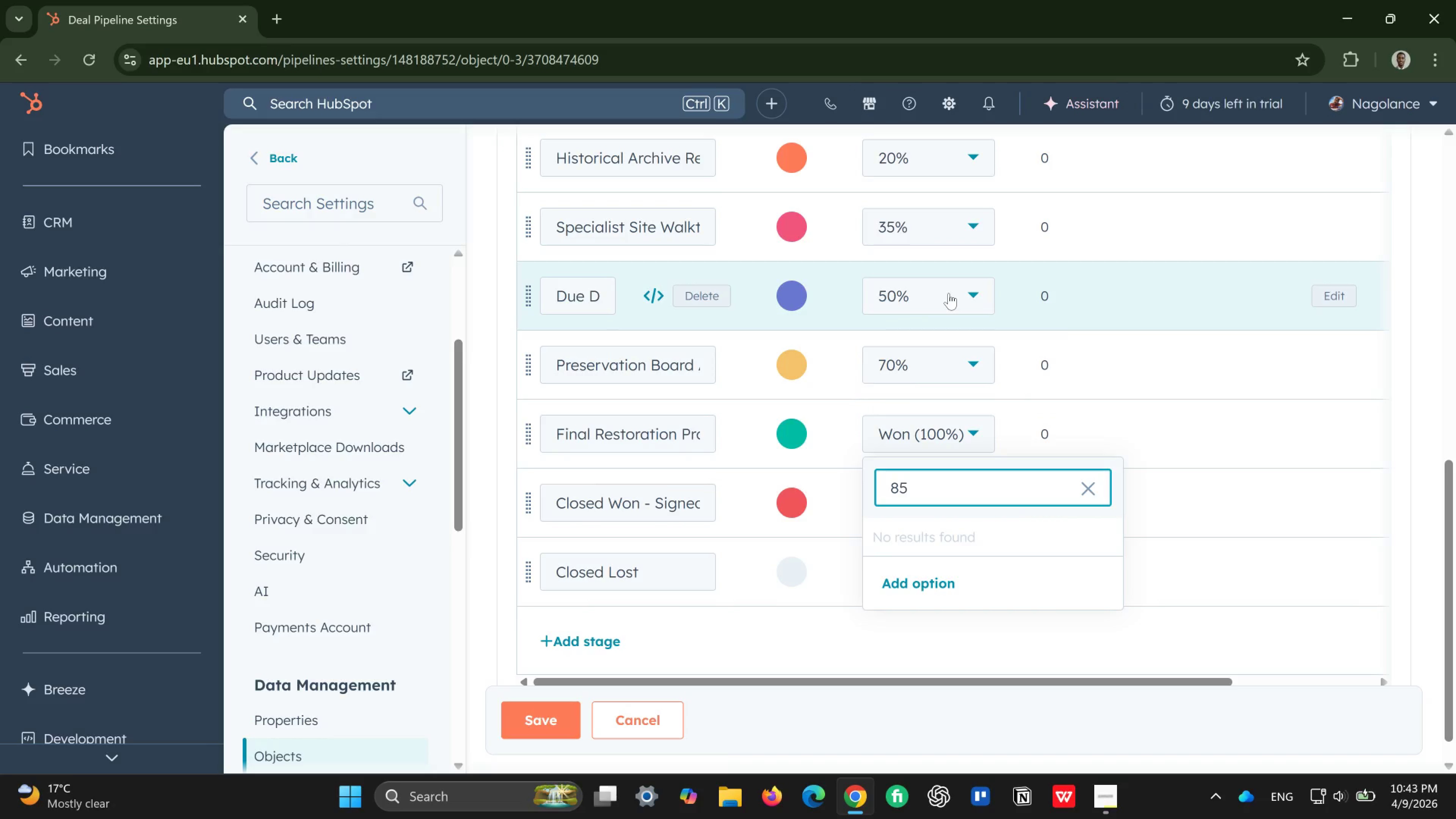 
key(Enter)
 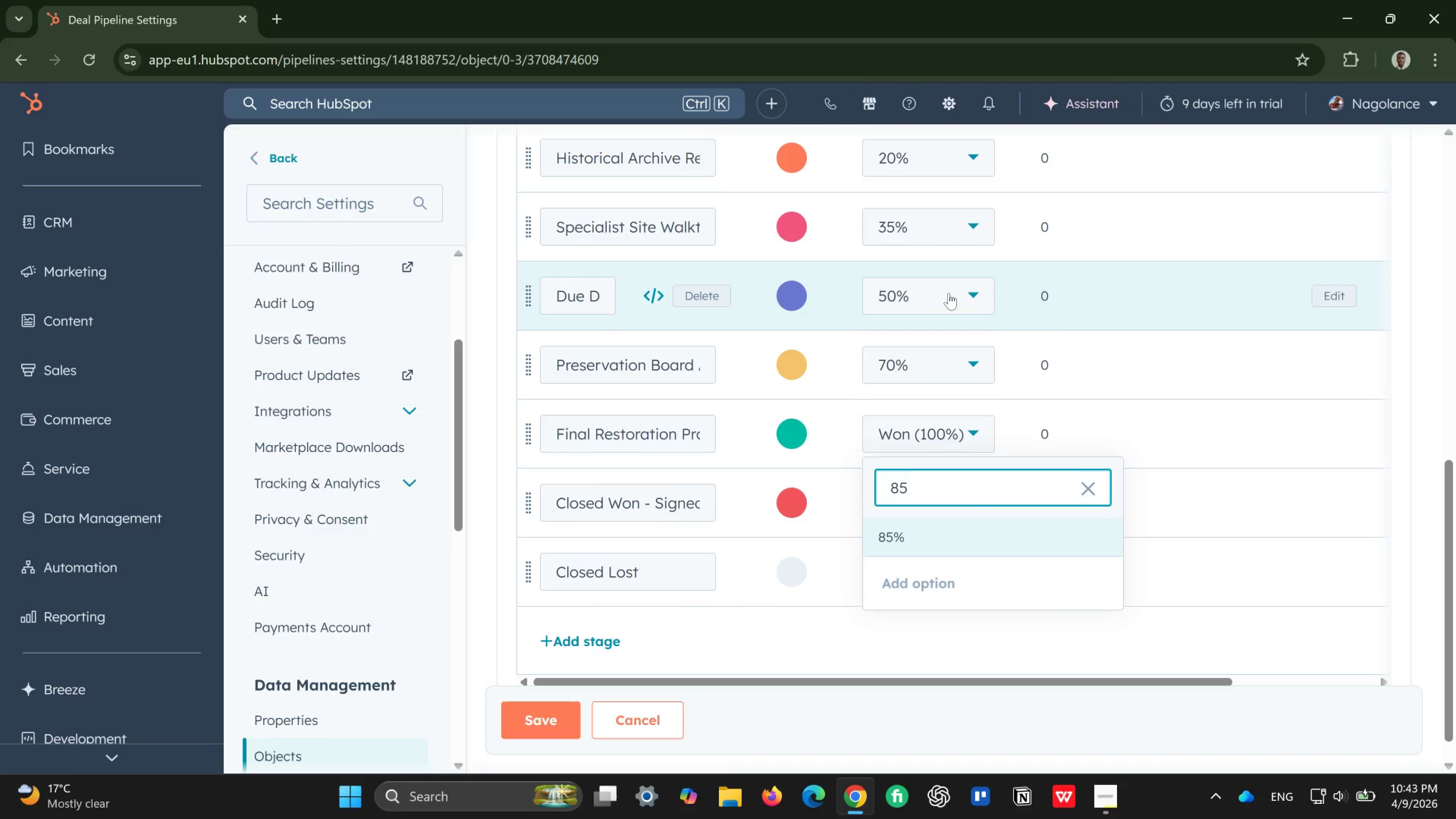 
key(Enter)
 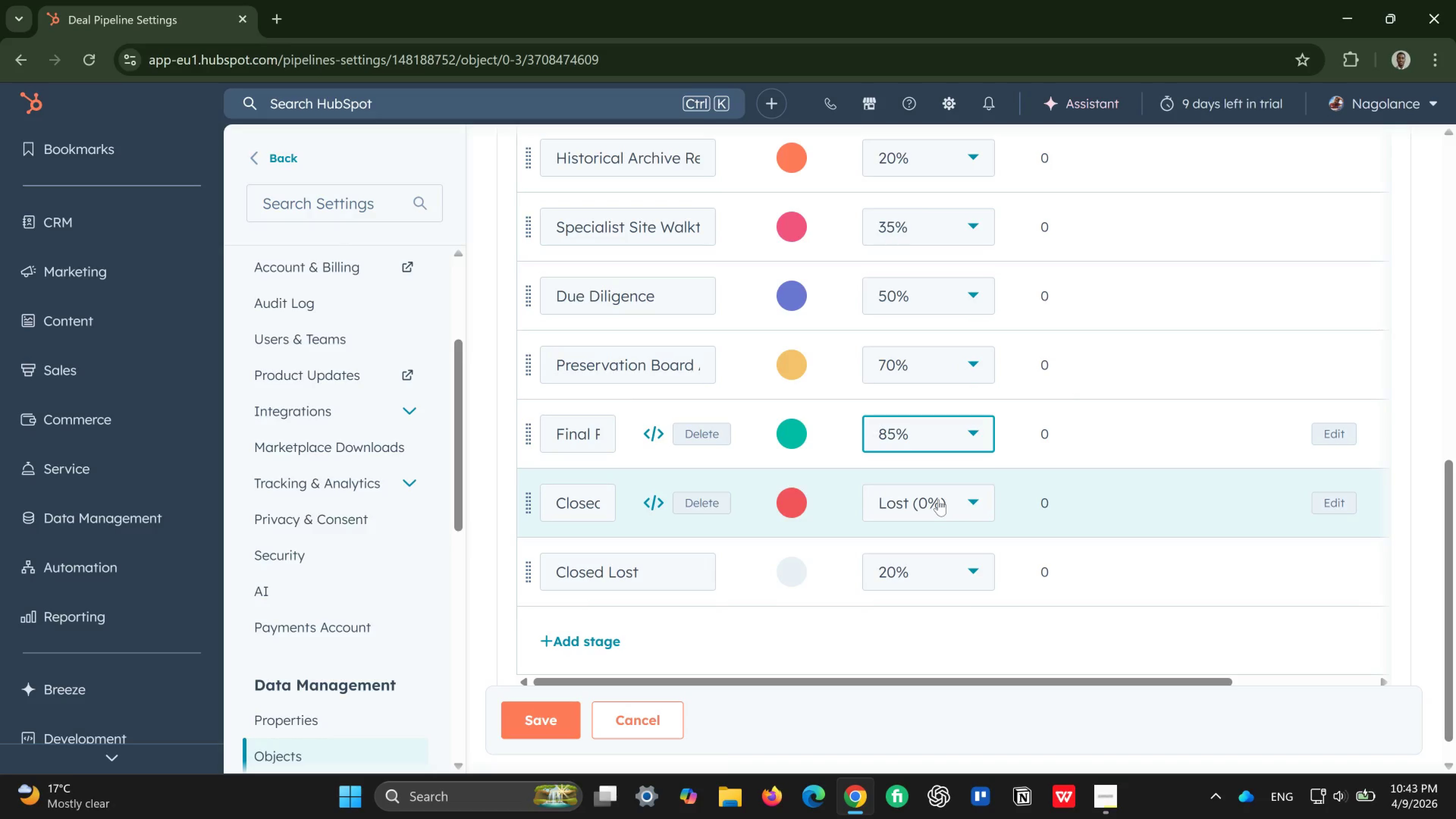 
left_click([938, 499])
 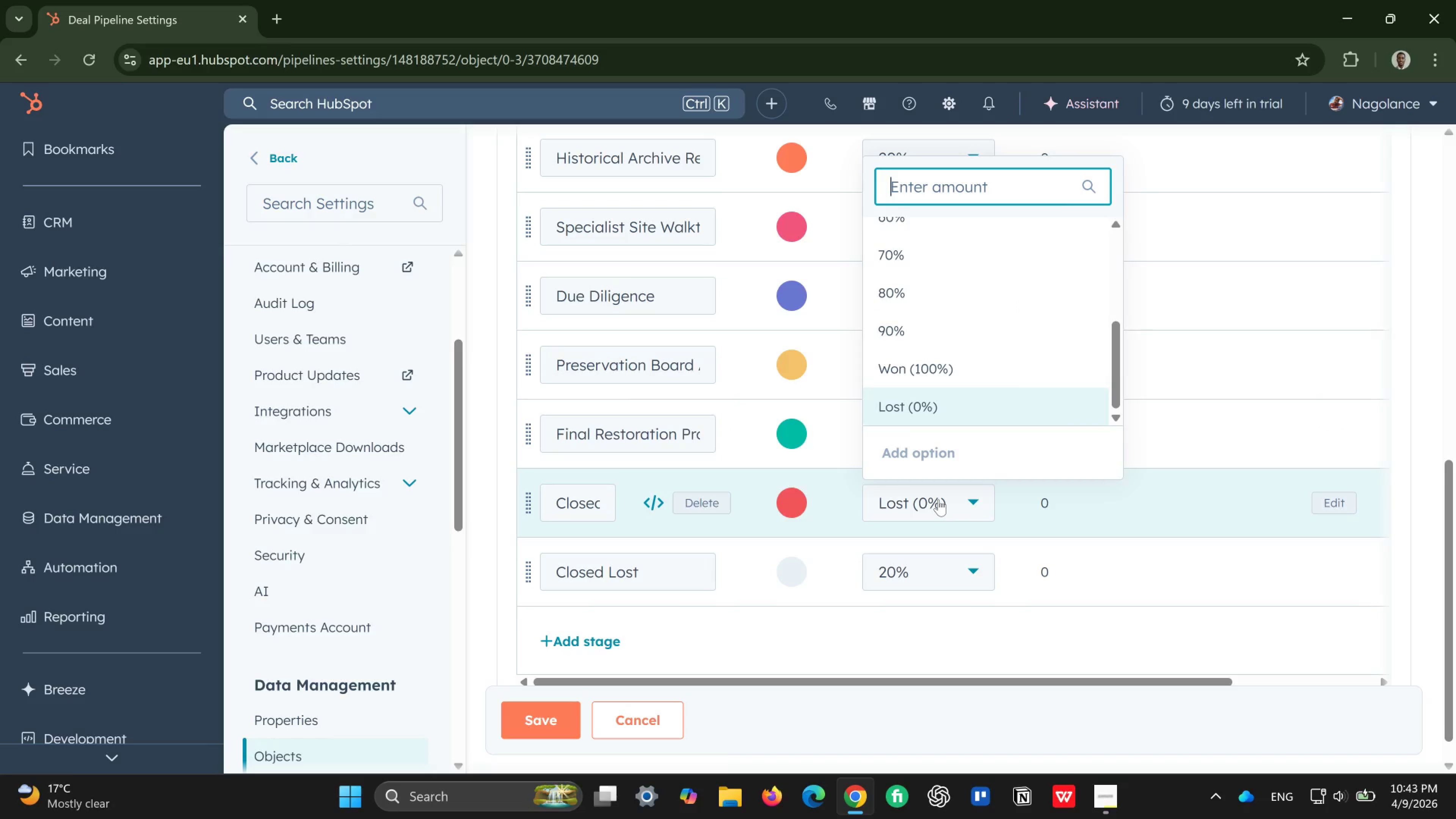 
wait(10.64)
 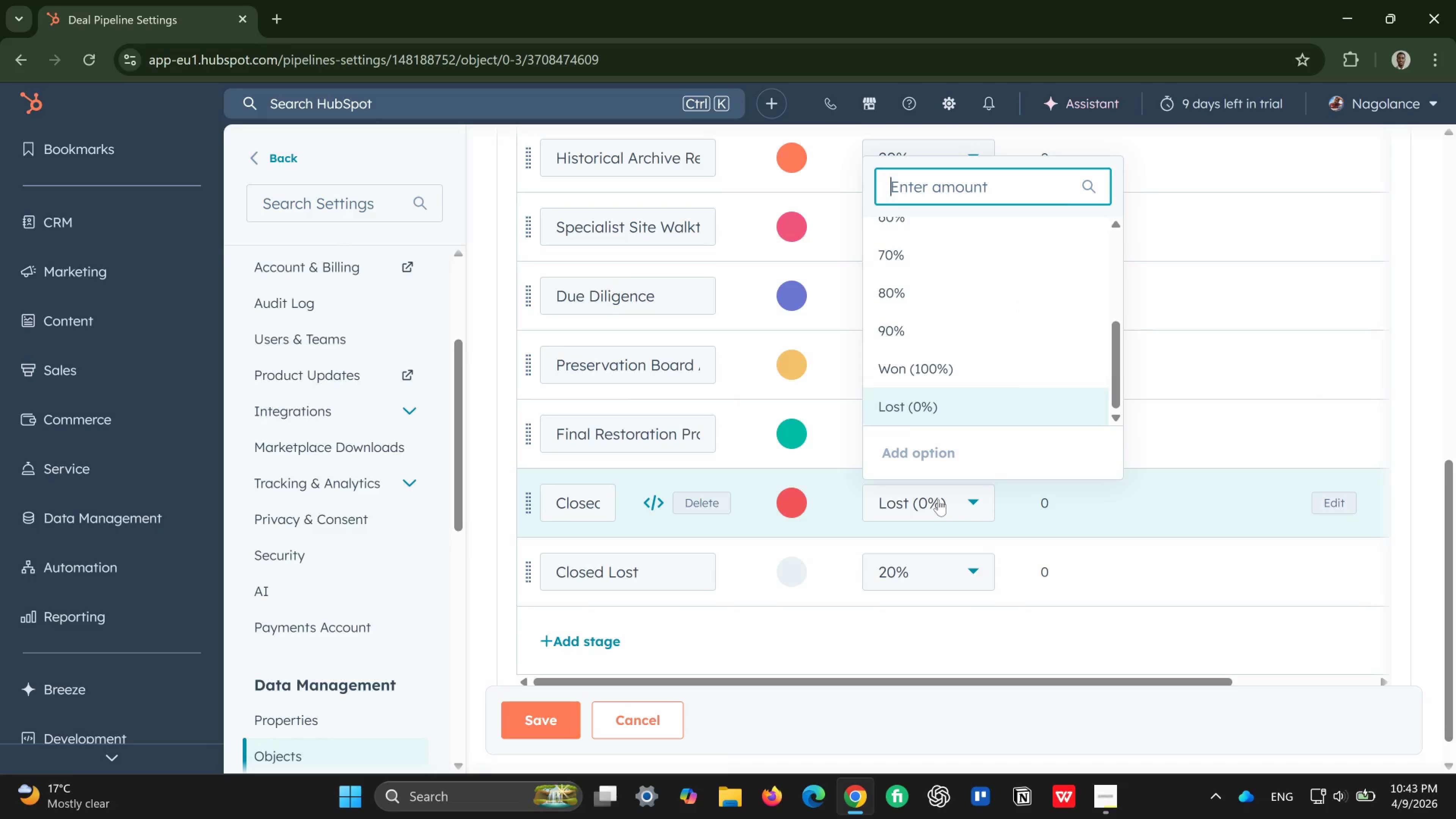 
left_click([585, 505])
 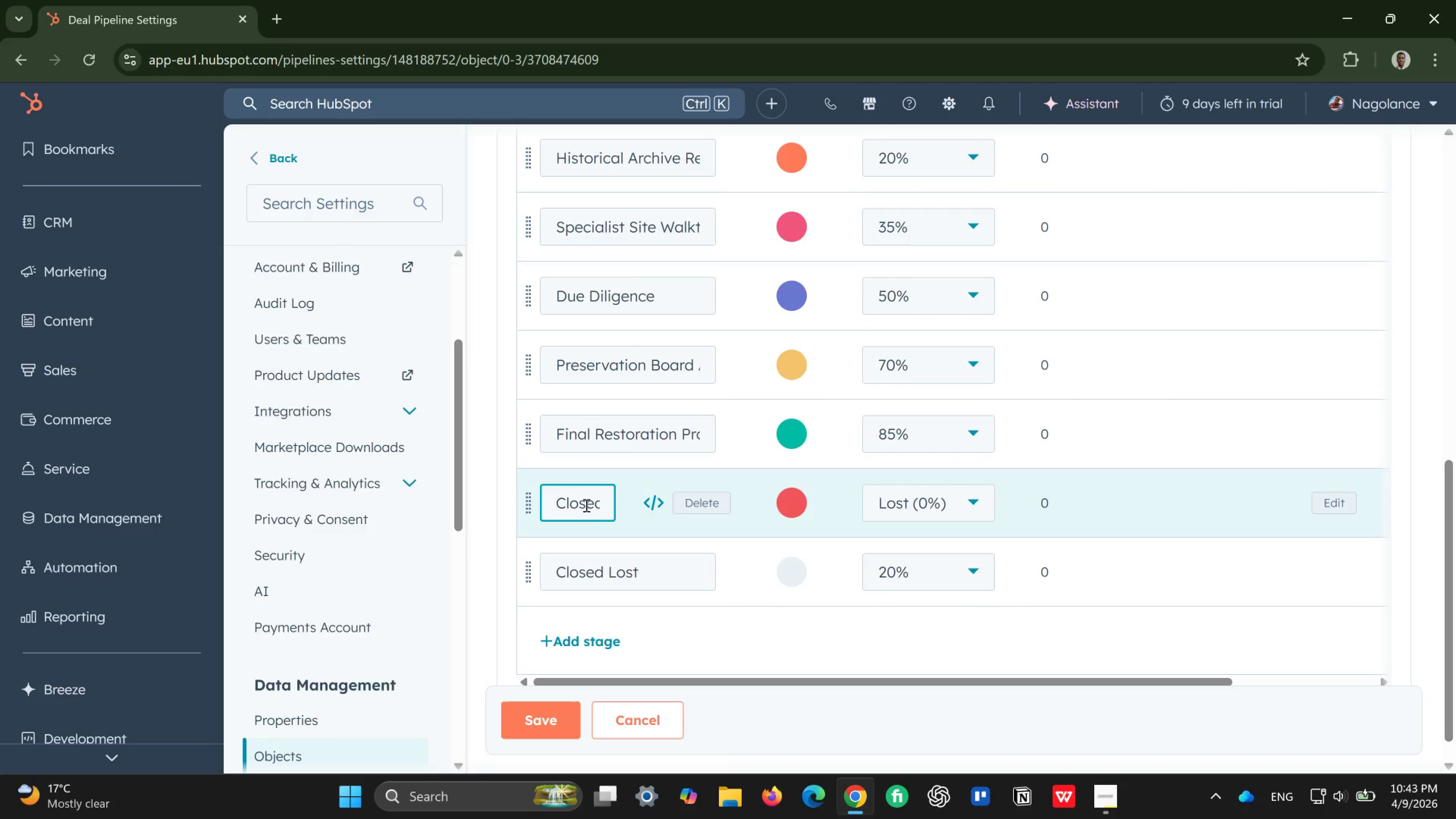 
hold_key(key=ArrowRight, duration=0.98)
 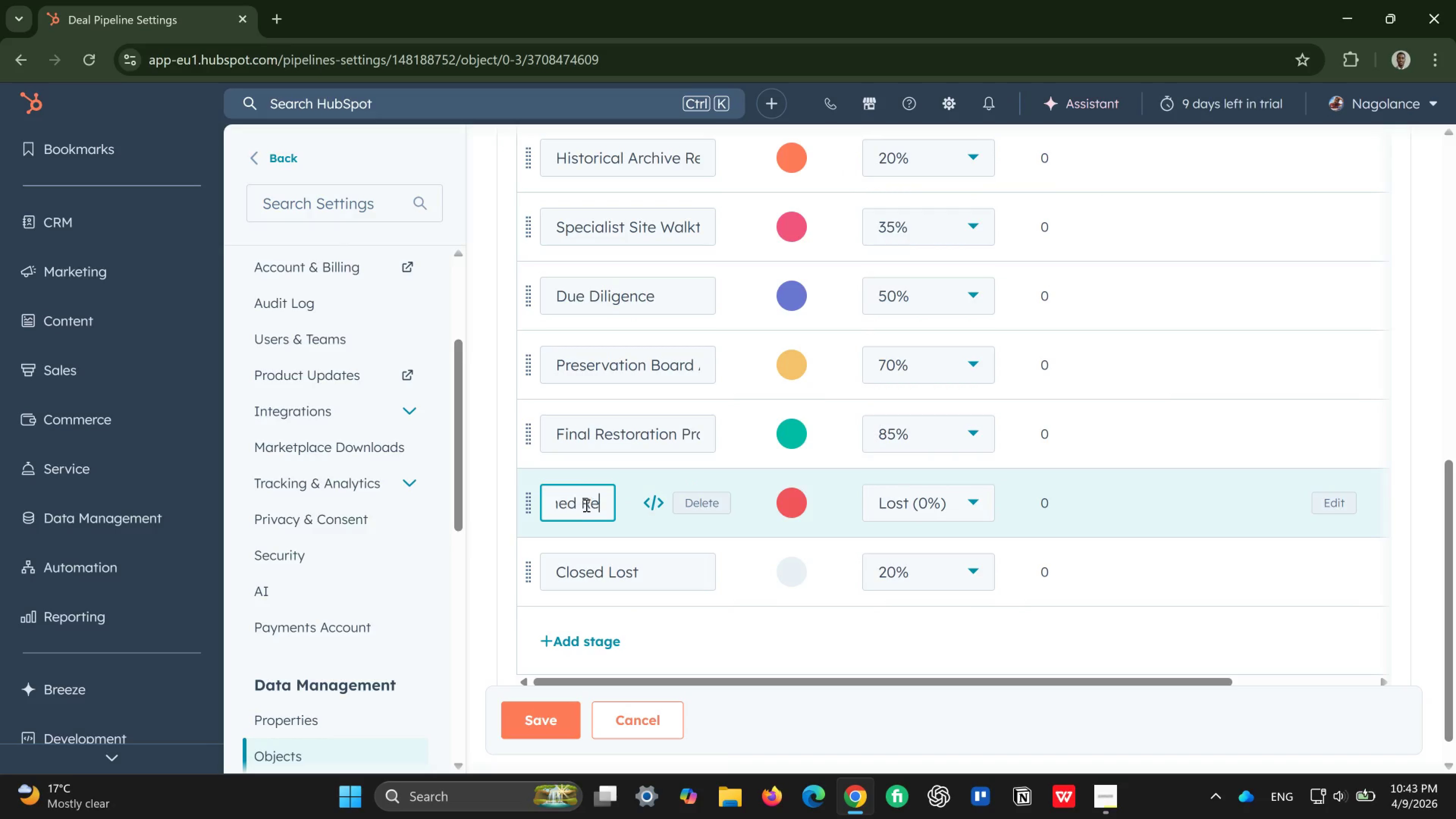 
hold_key(key=ArrowRight, duration=1.19)
 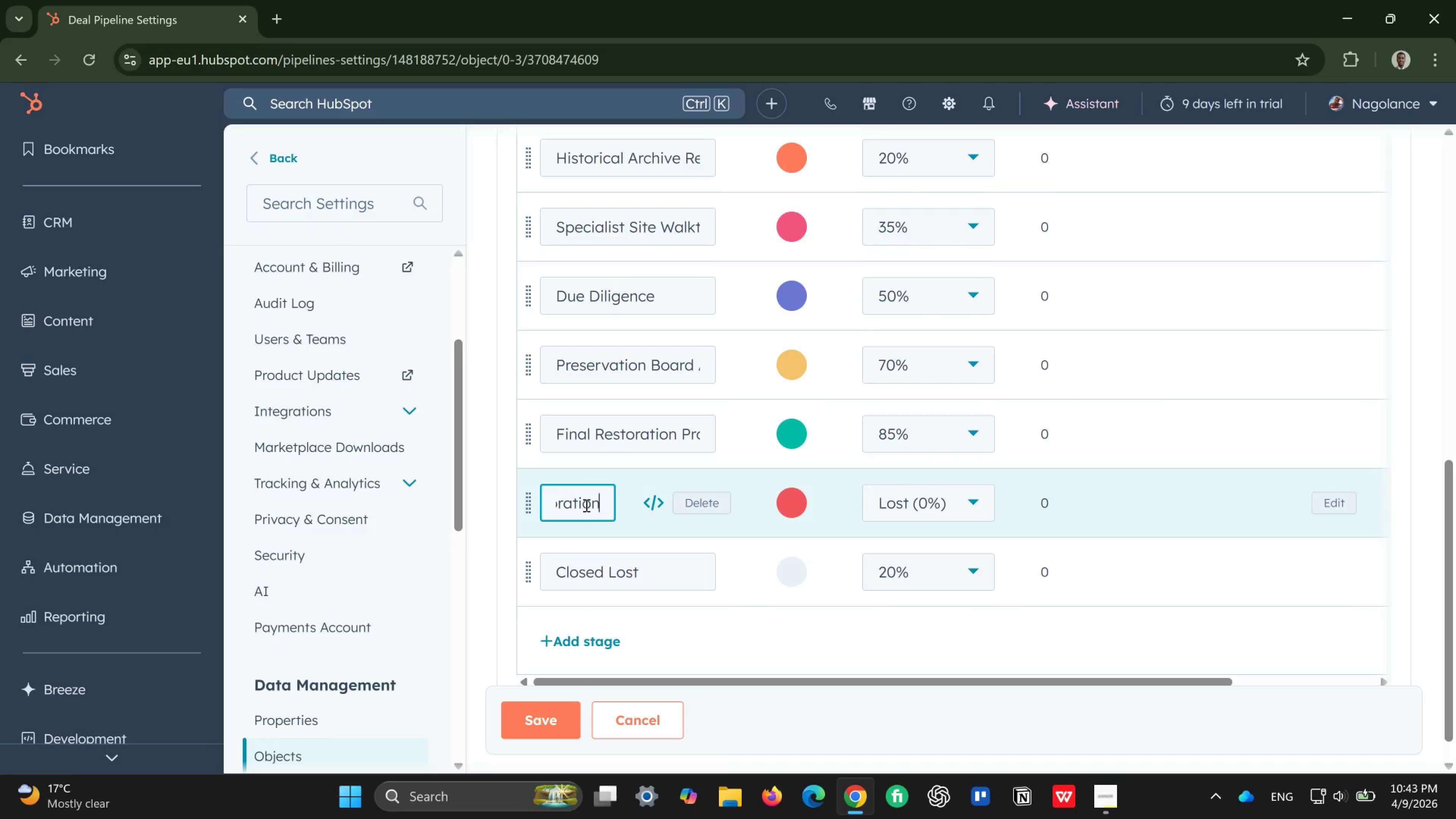 
type( Contract)
 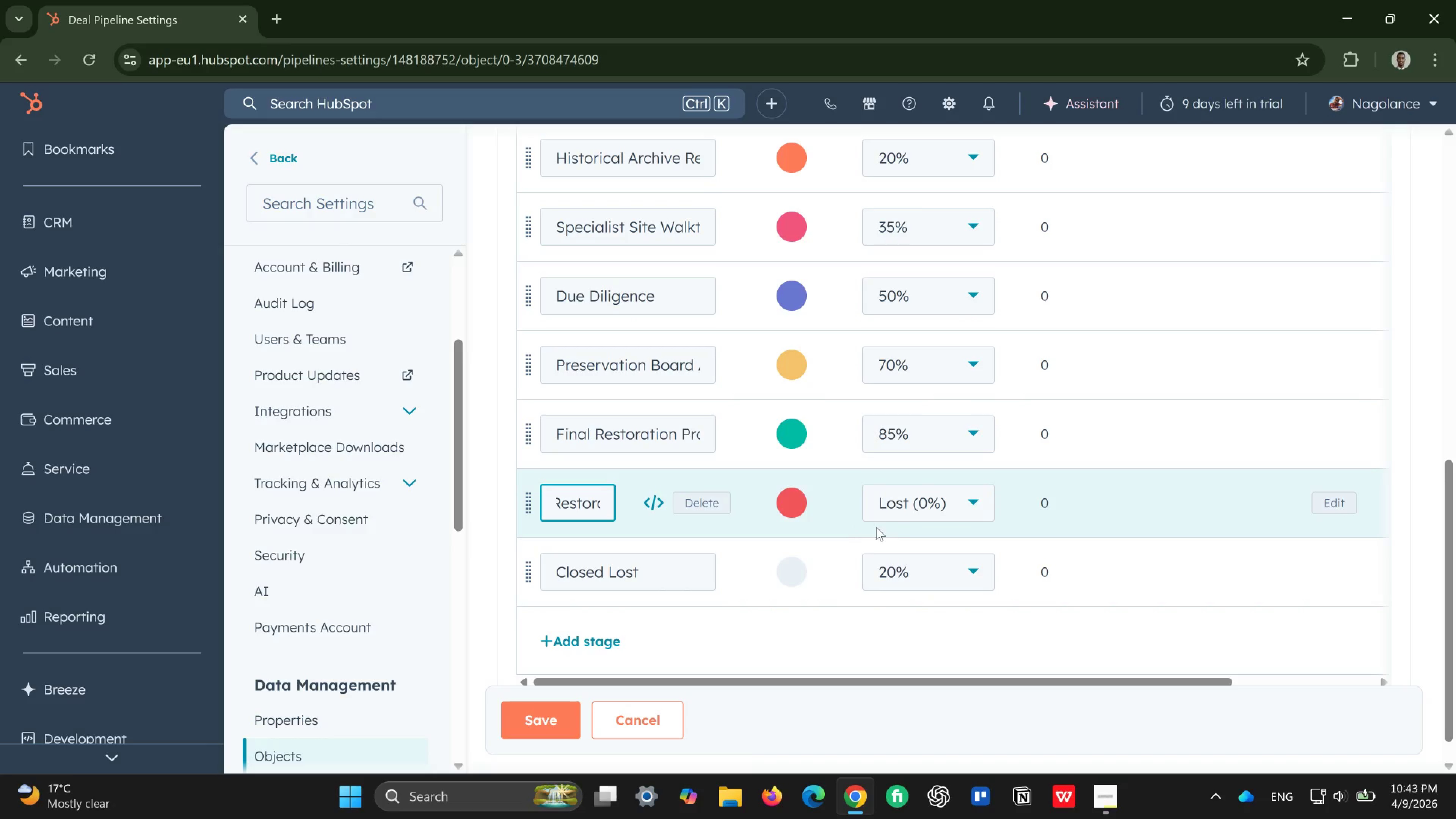 
left_click([933, 507])
 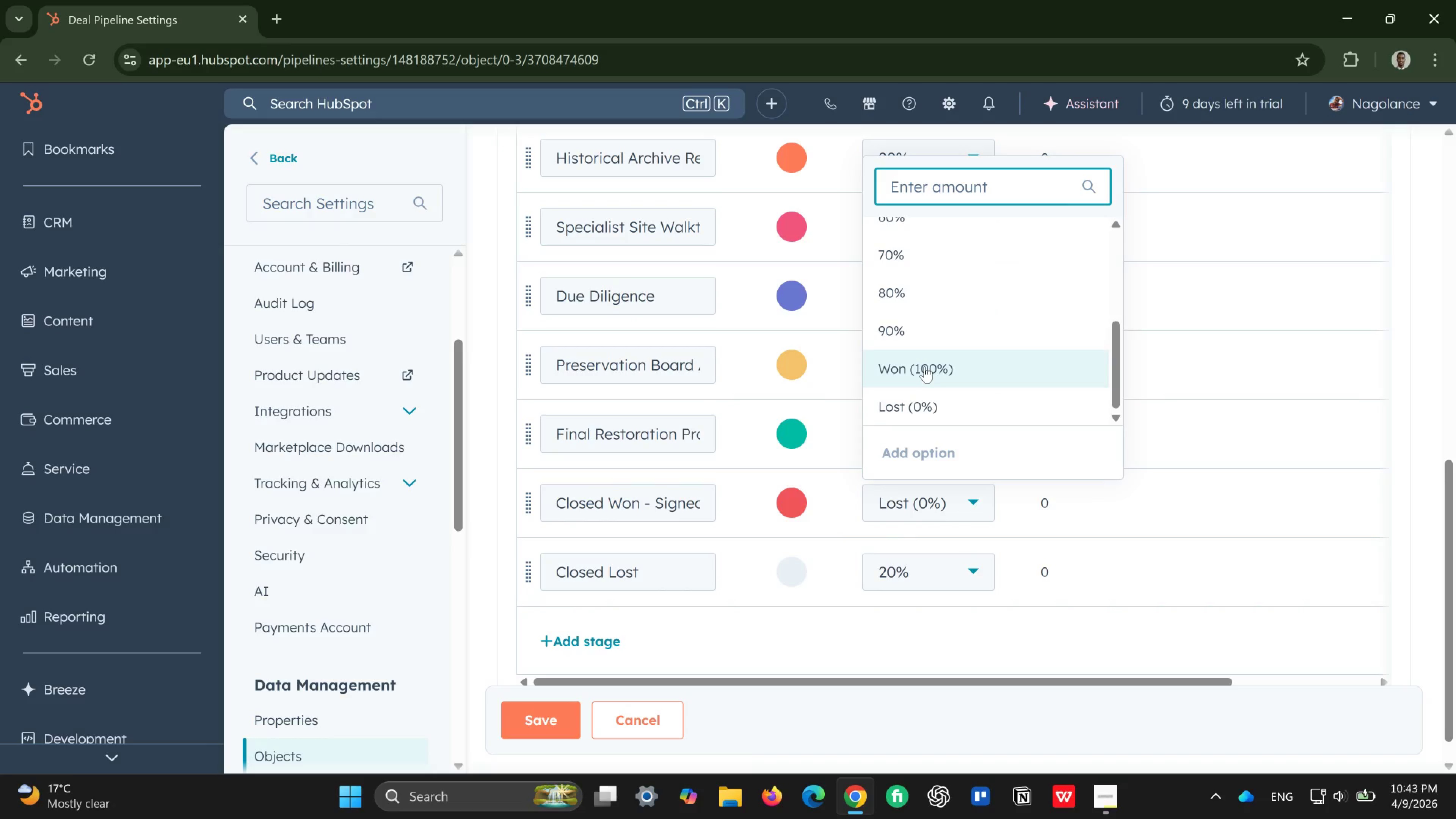 
left_click([934, 362])
 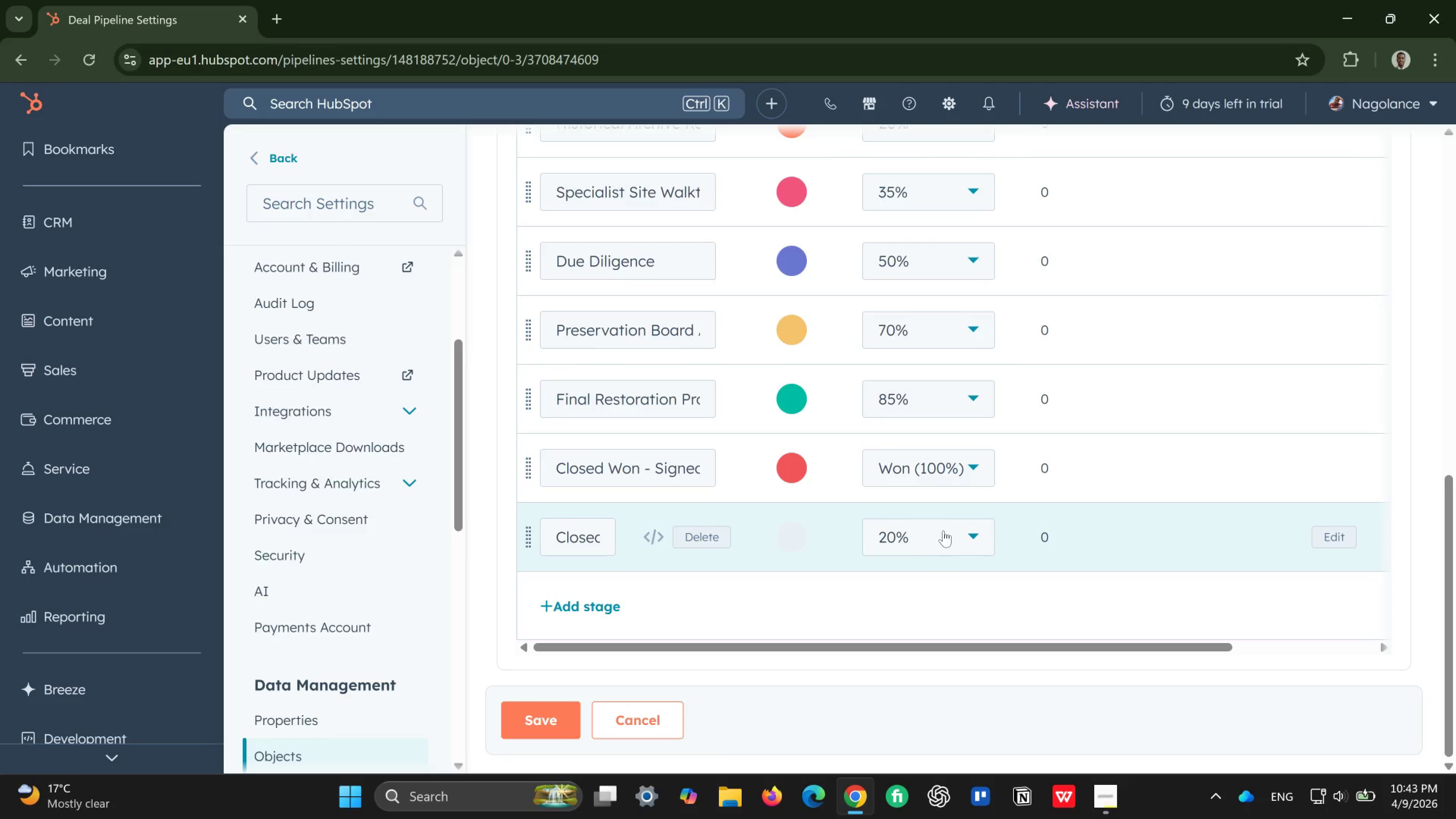 
left_click([940, 530])
 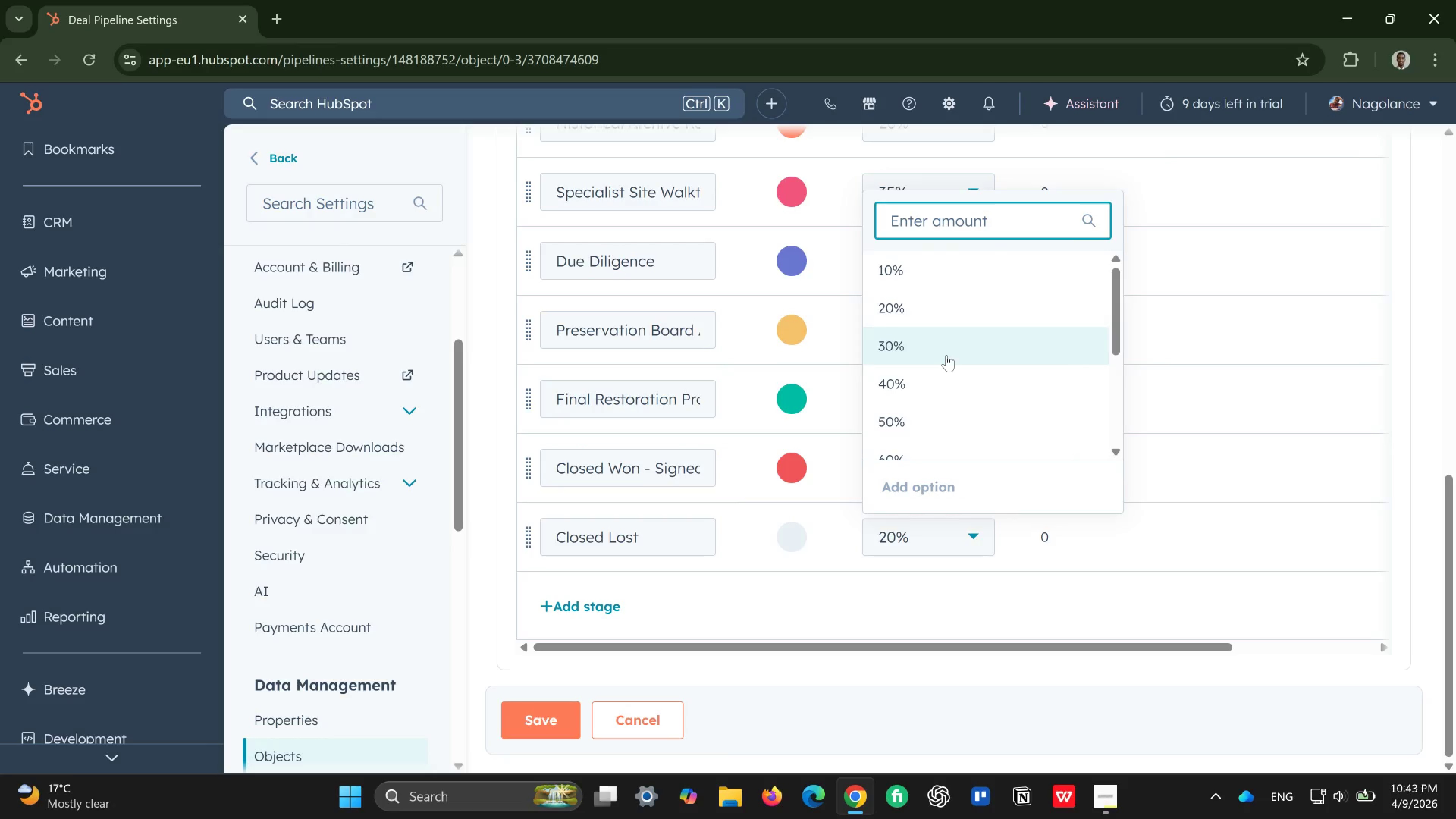 
key(0)
 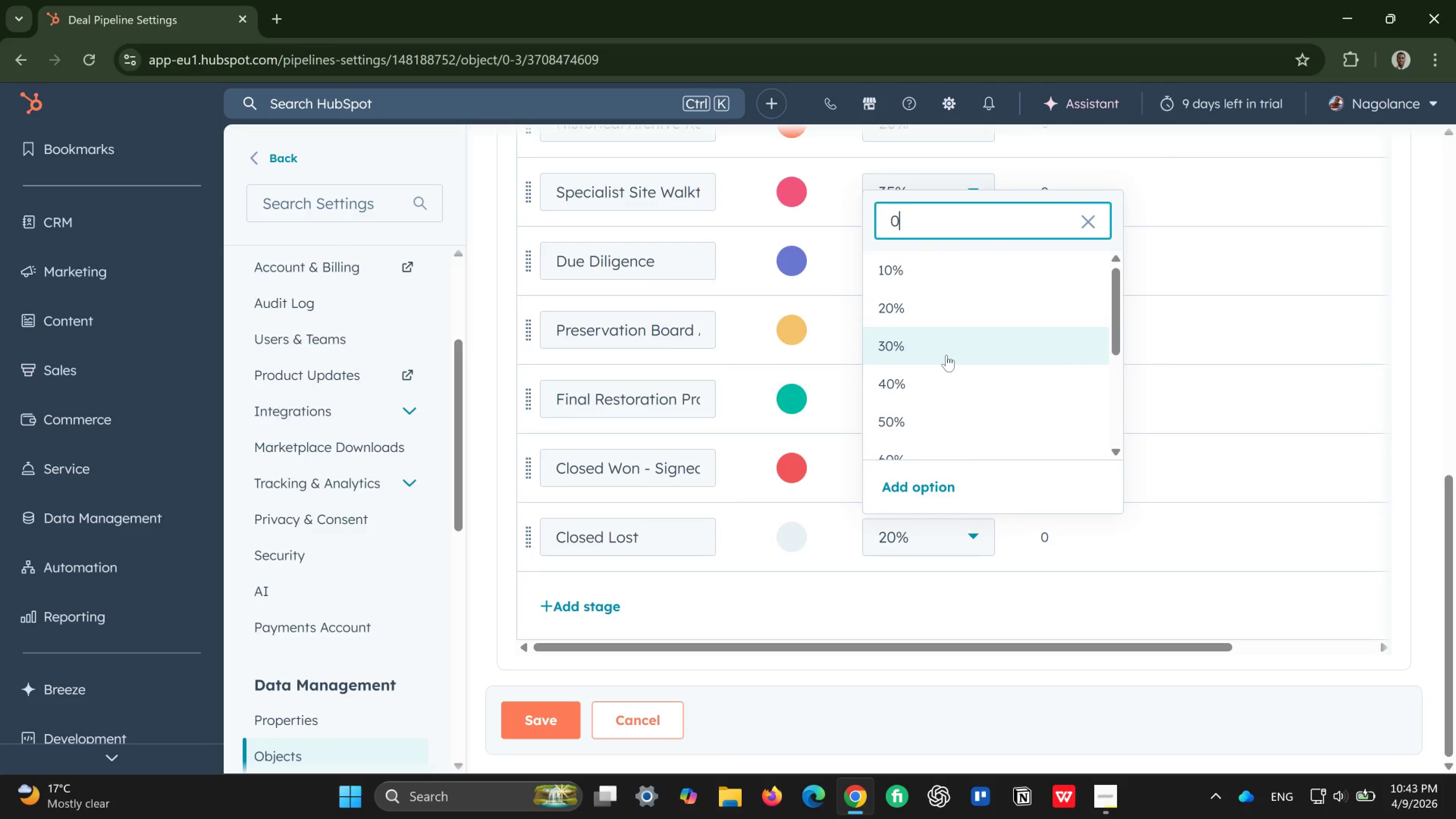 
key(Enter)
 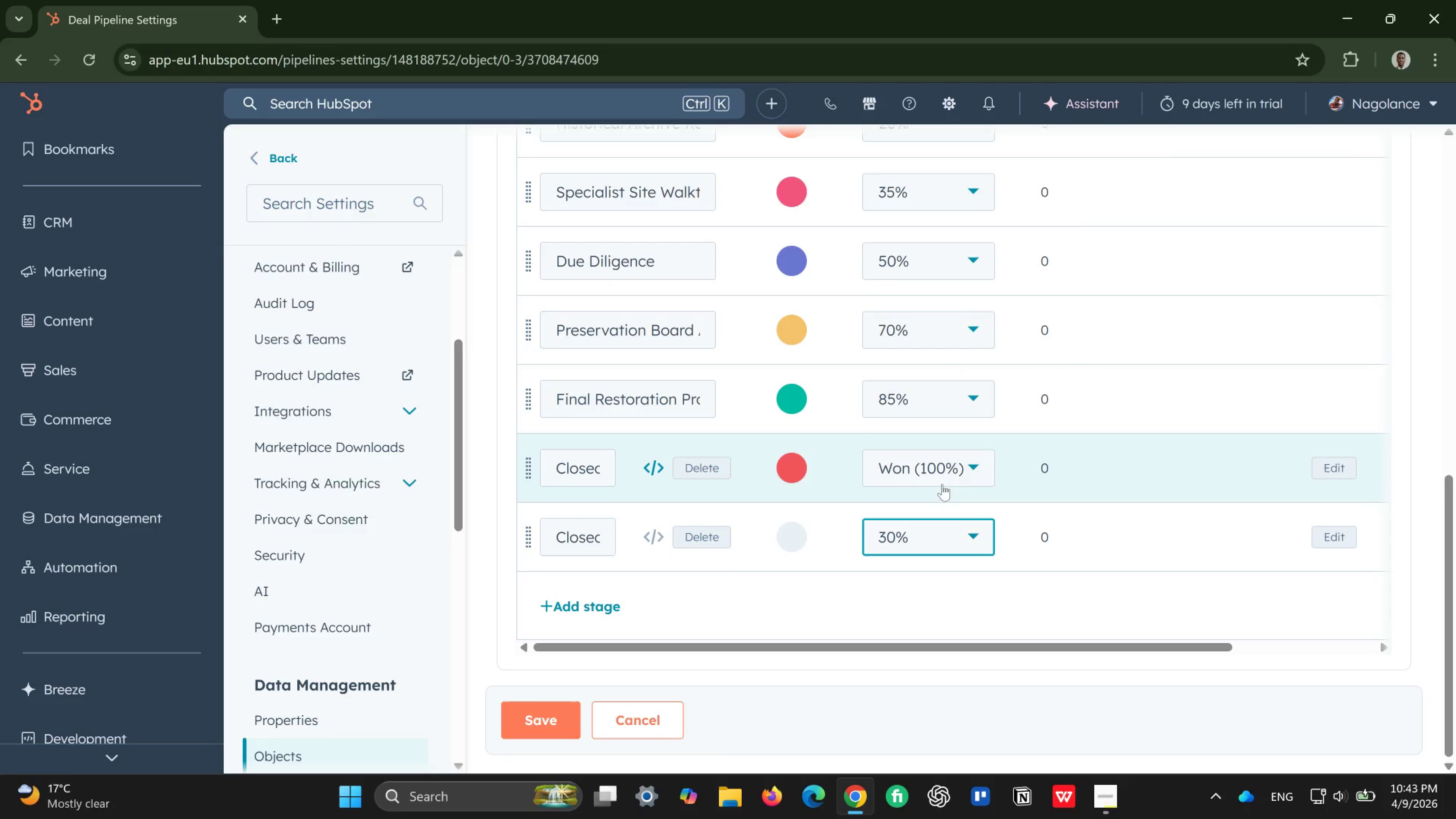 
left_click([935, 529])
 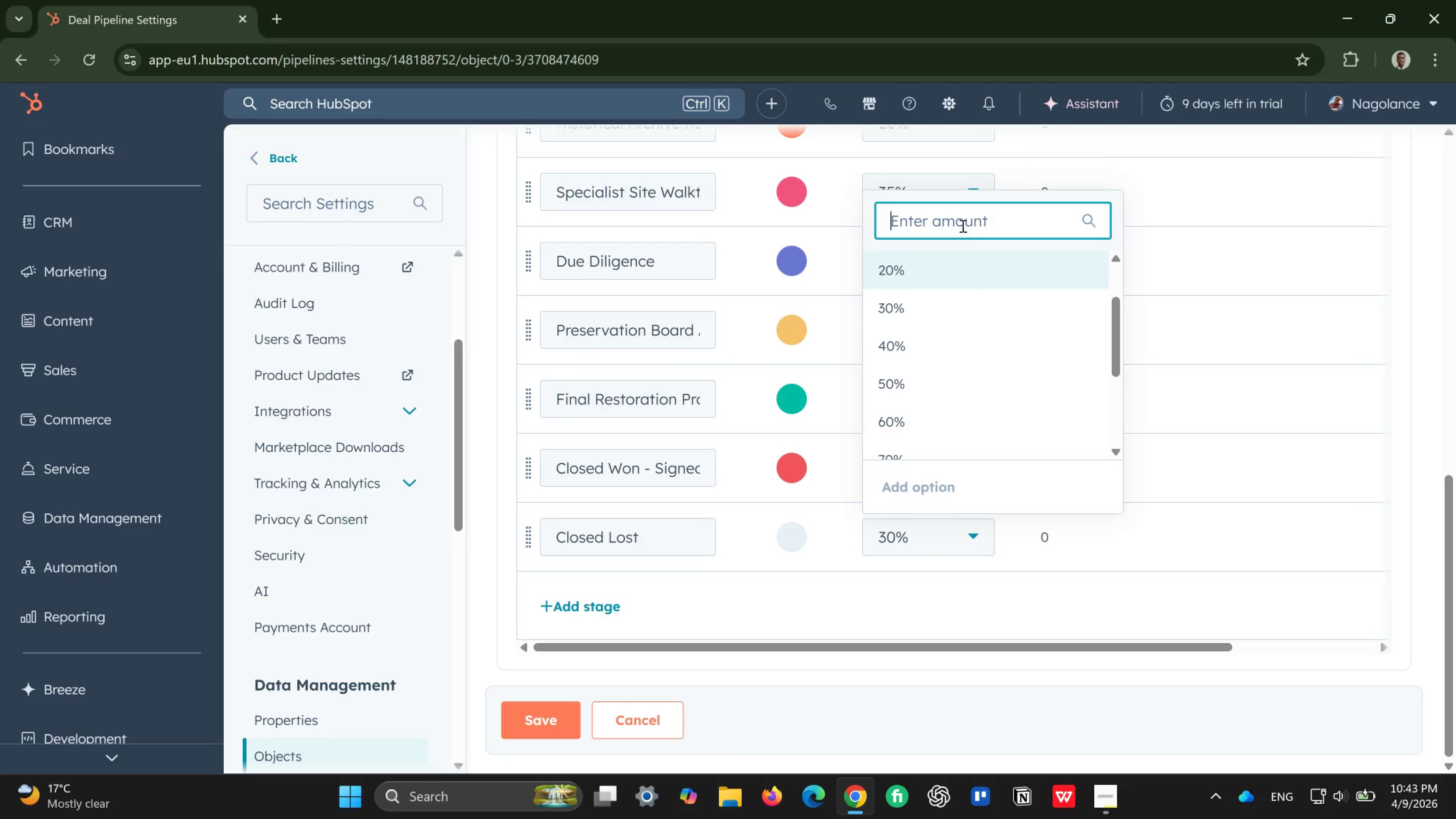 
left_click([962, 224])
 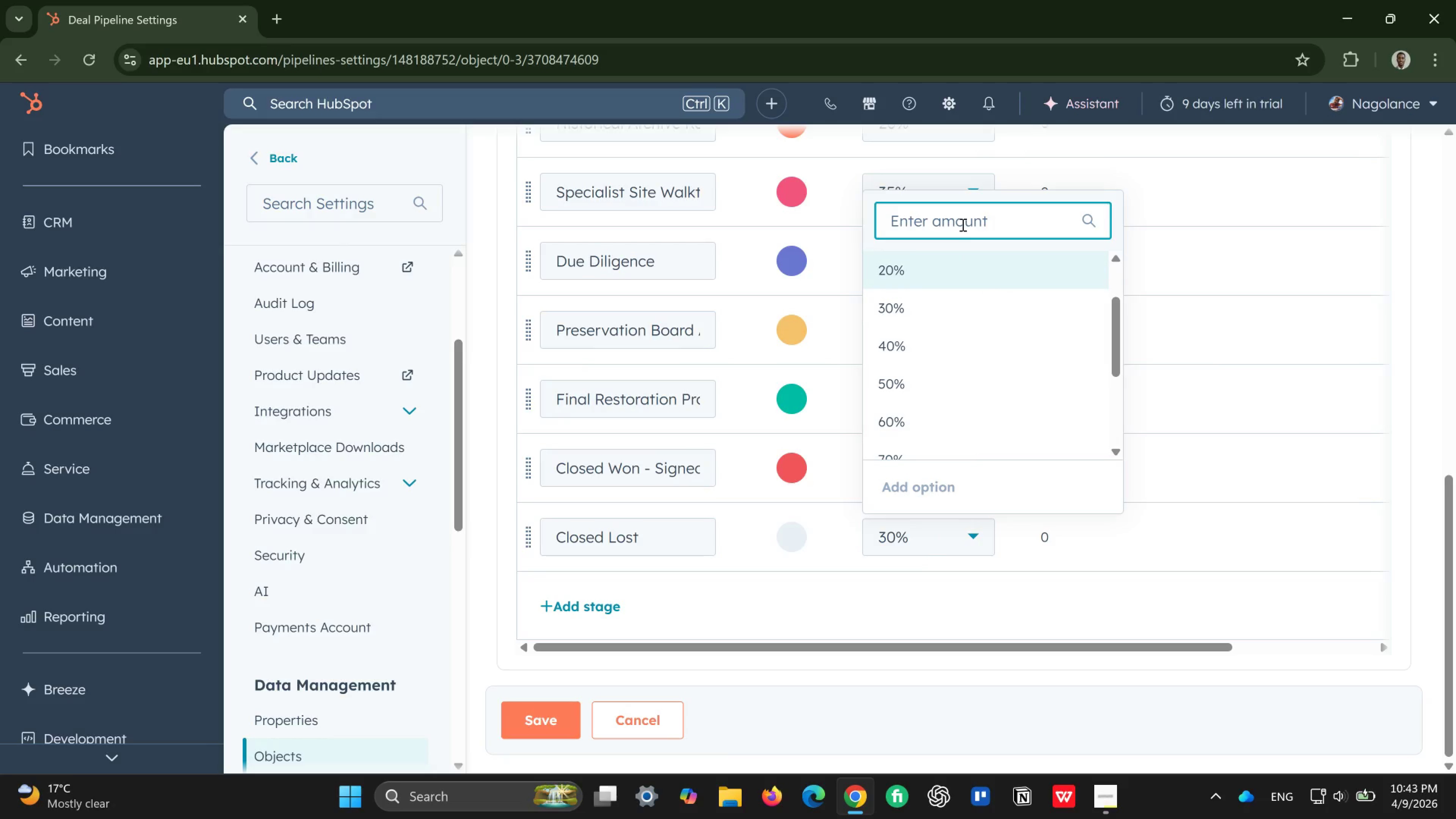 
type(00)
 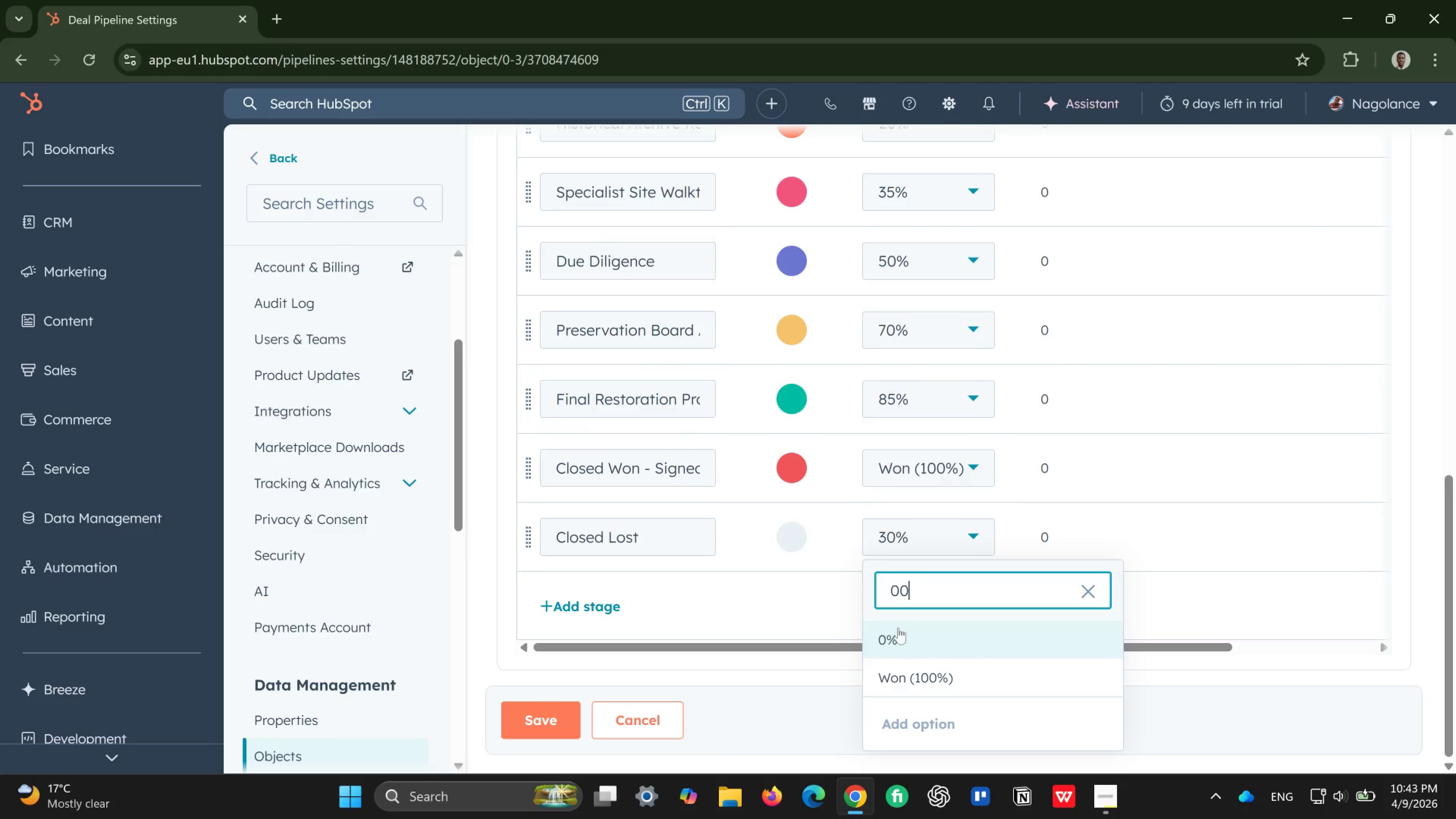 
left_click([913, 647])
 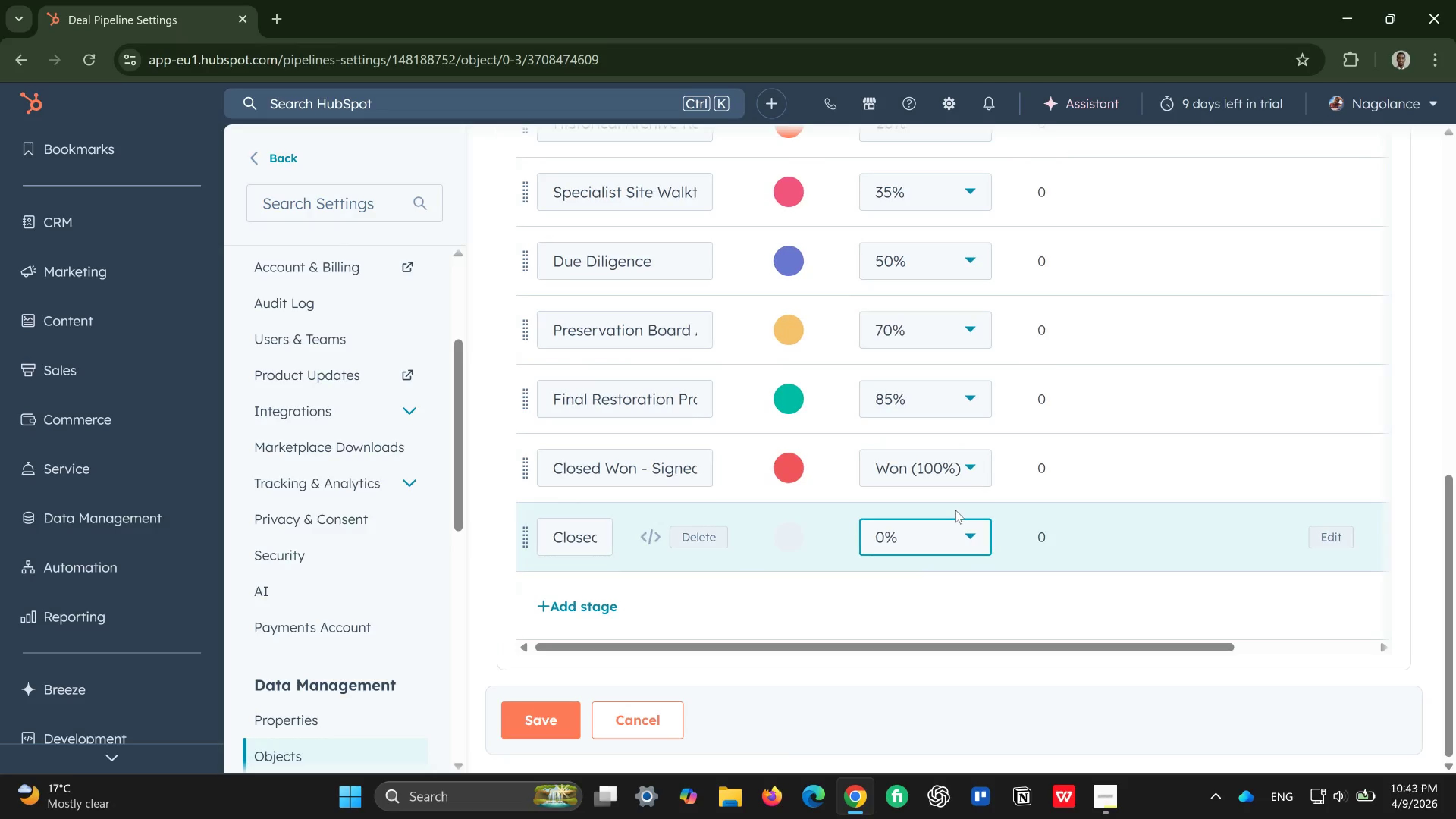 
wait(6.51)
 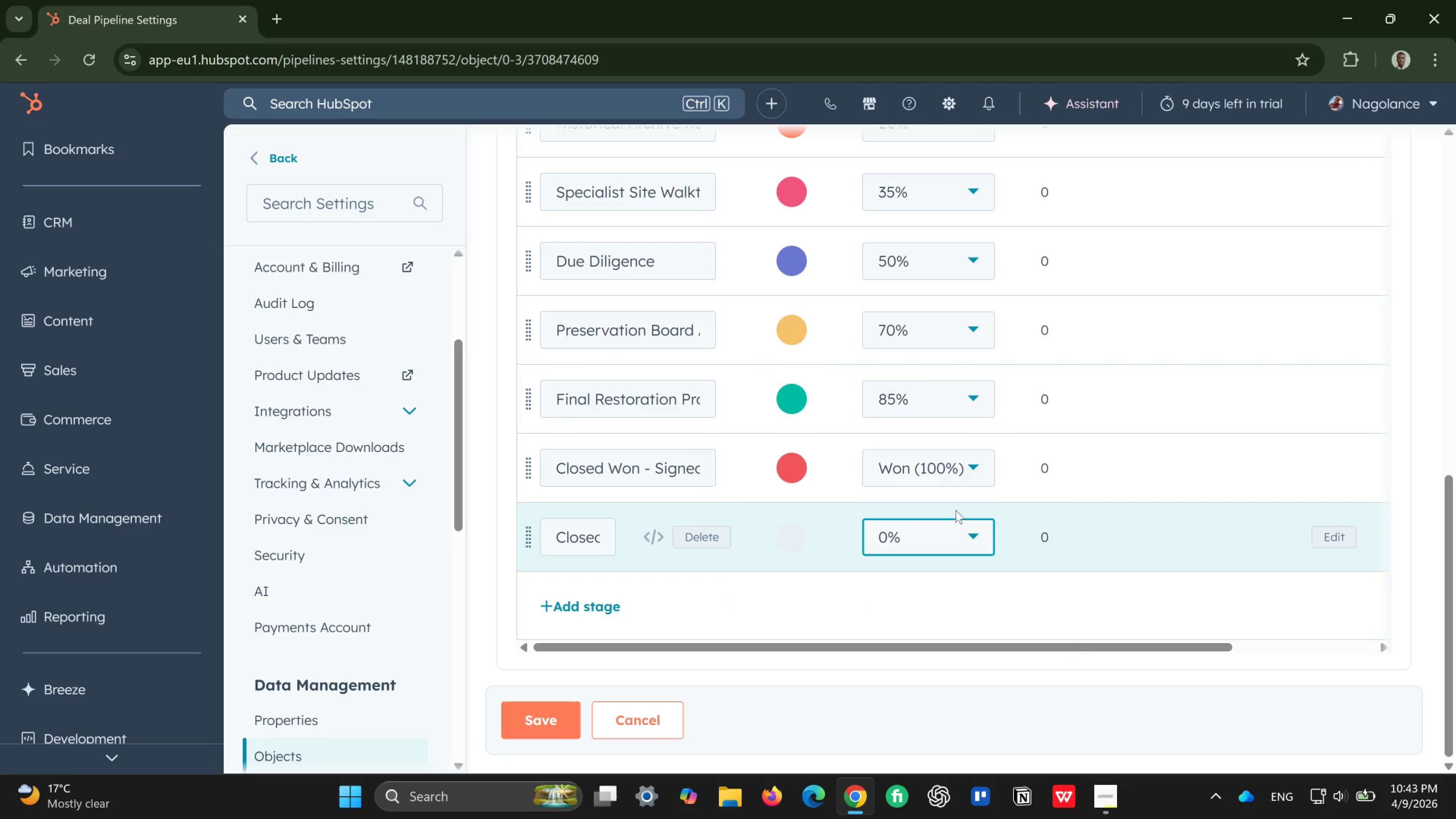 
left_click([927, 544])
 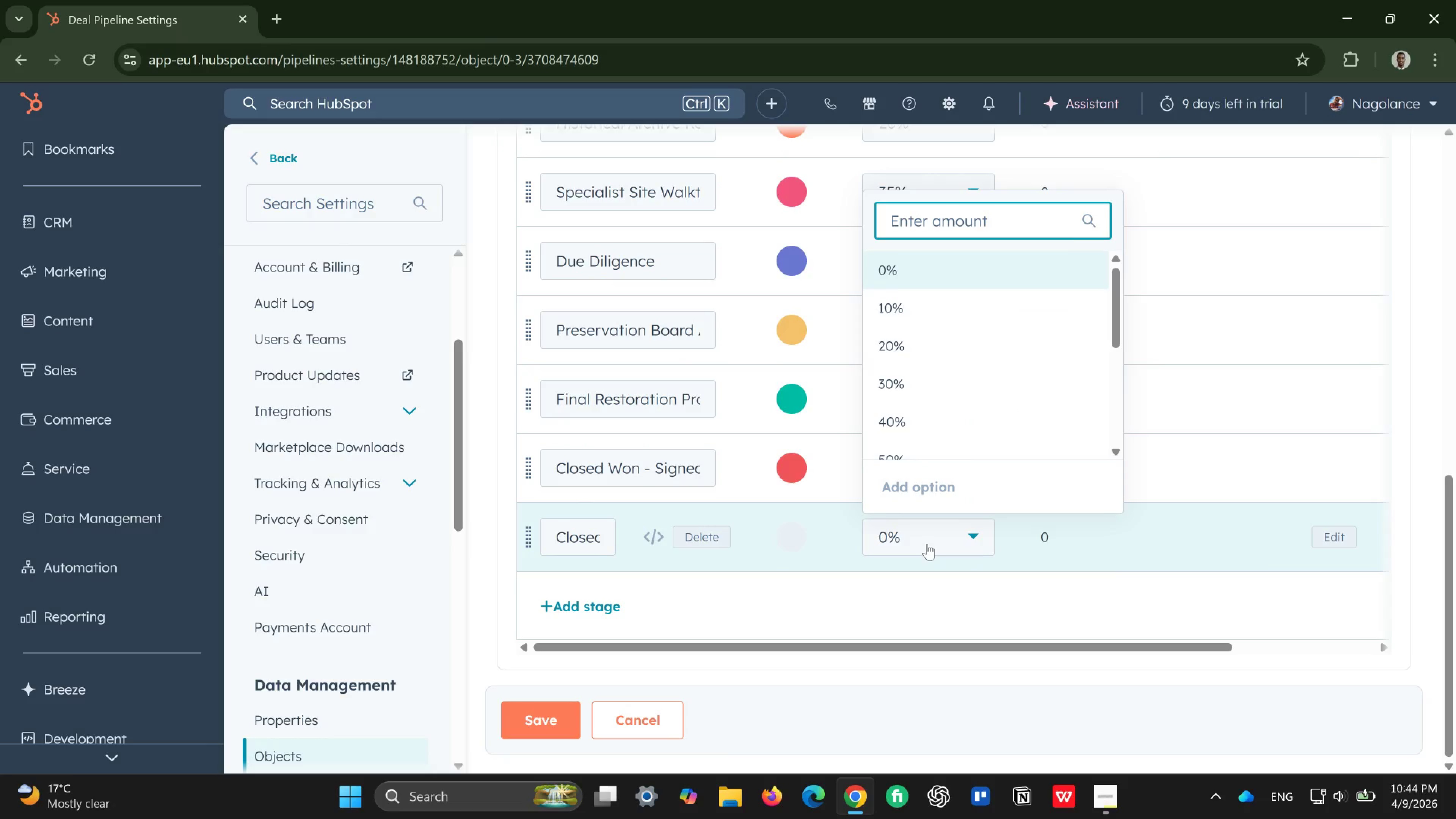 
type(lo)
 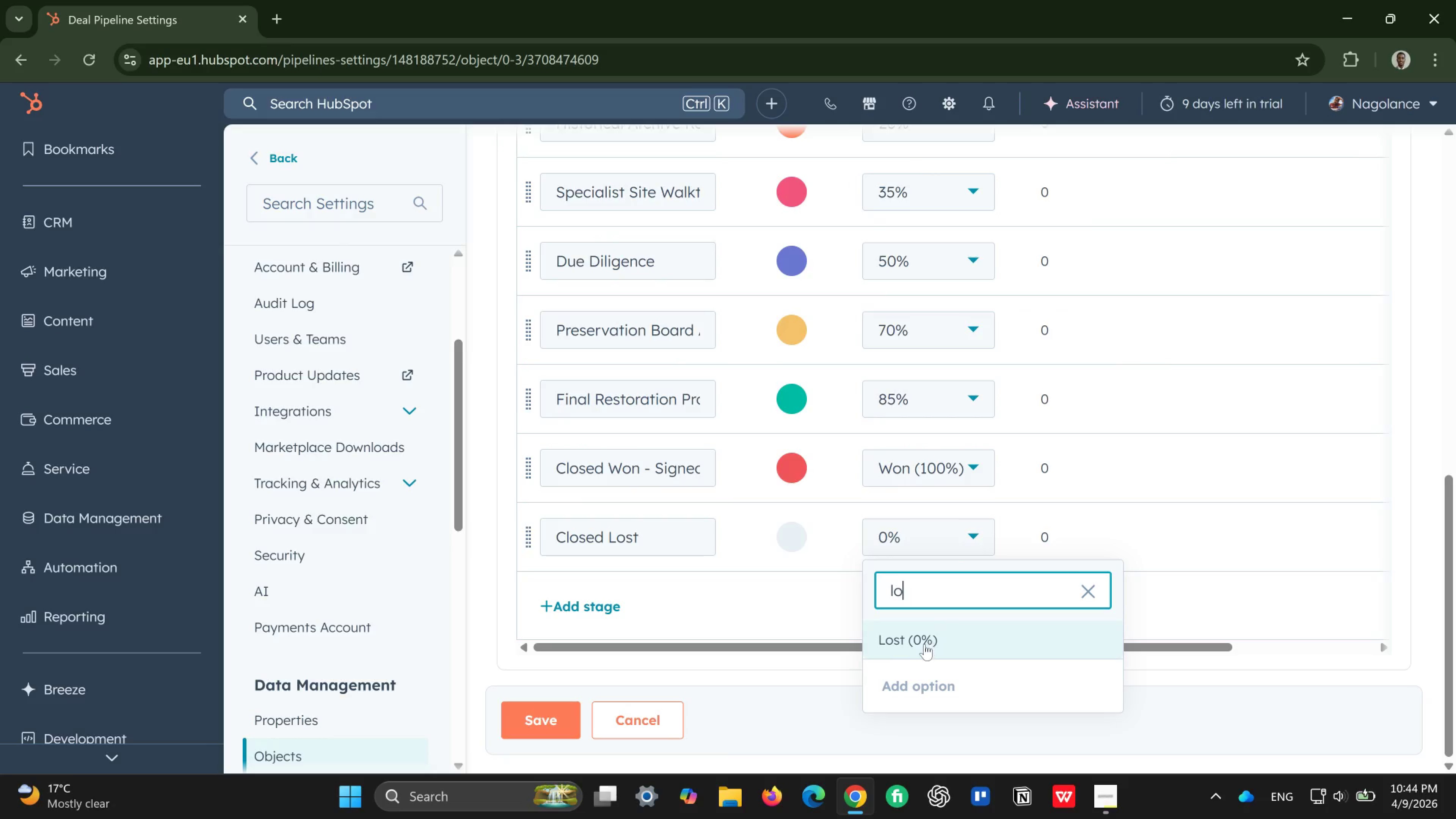 
left_click([923, 644])
 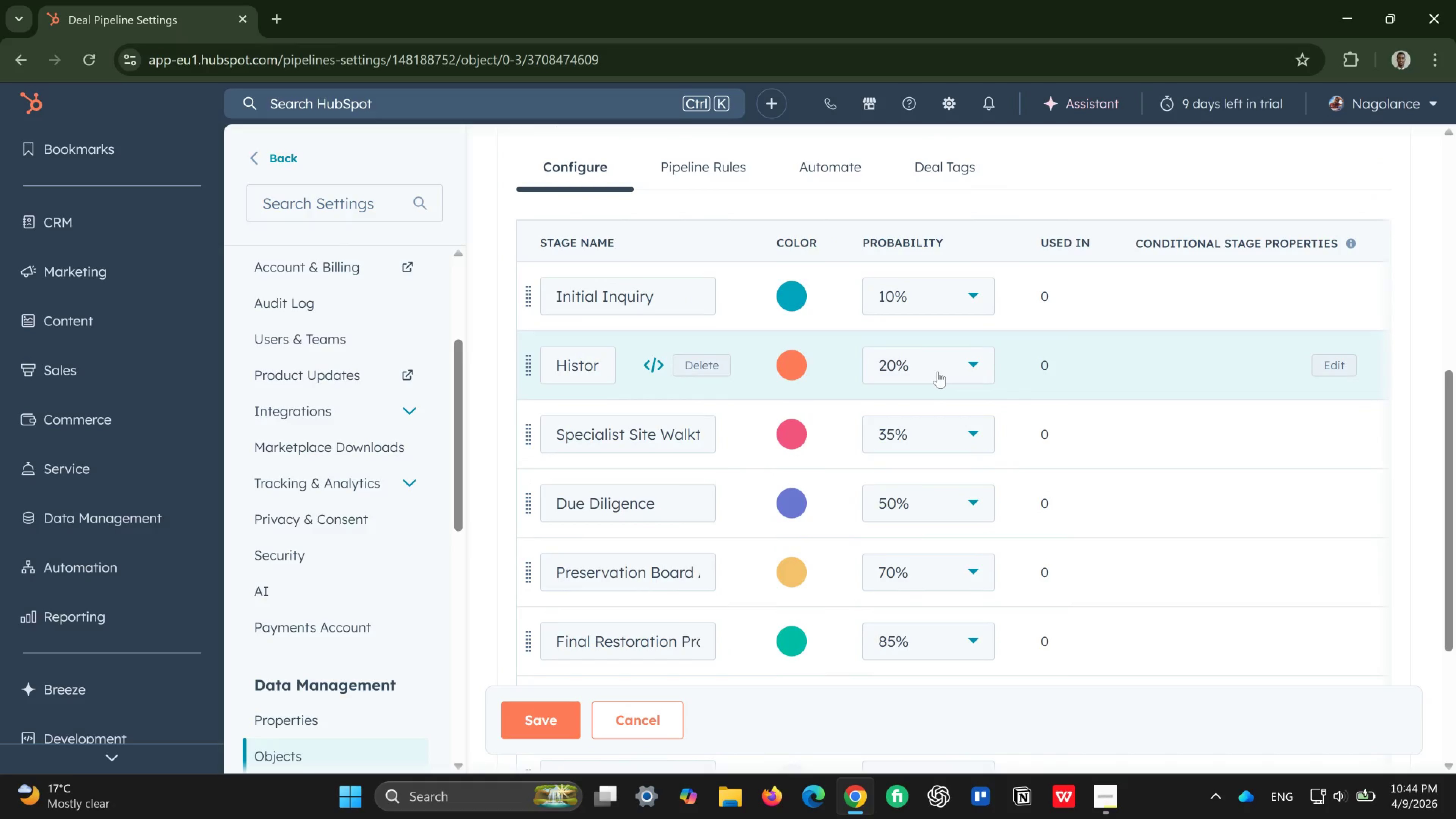 
wait(11.69)
 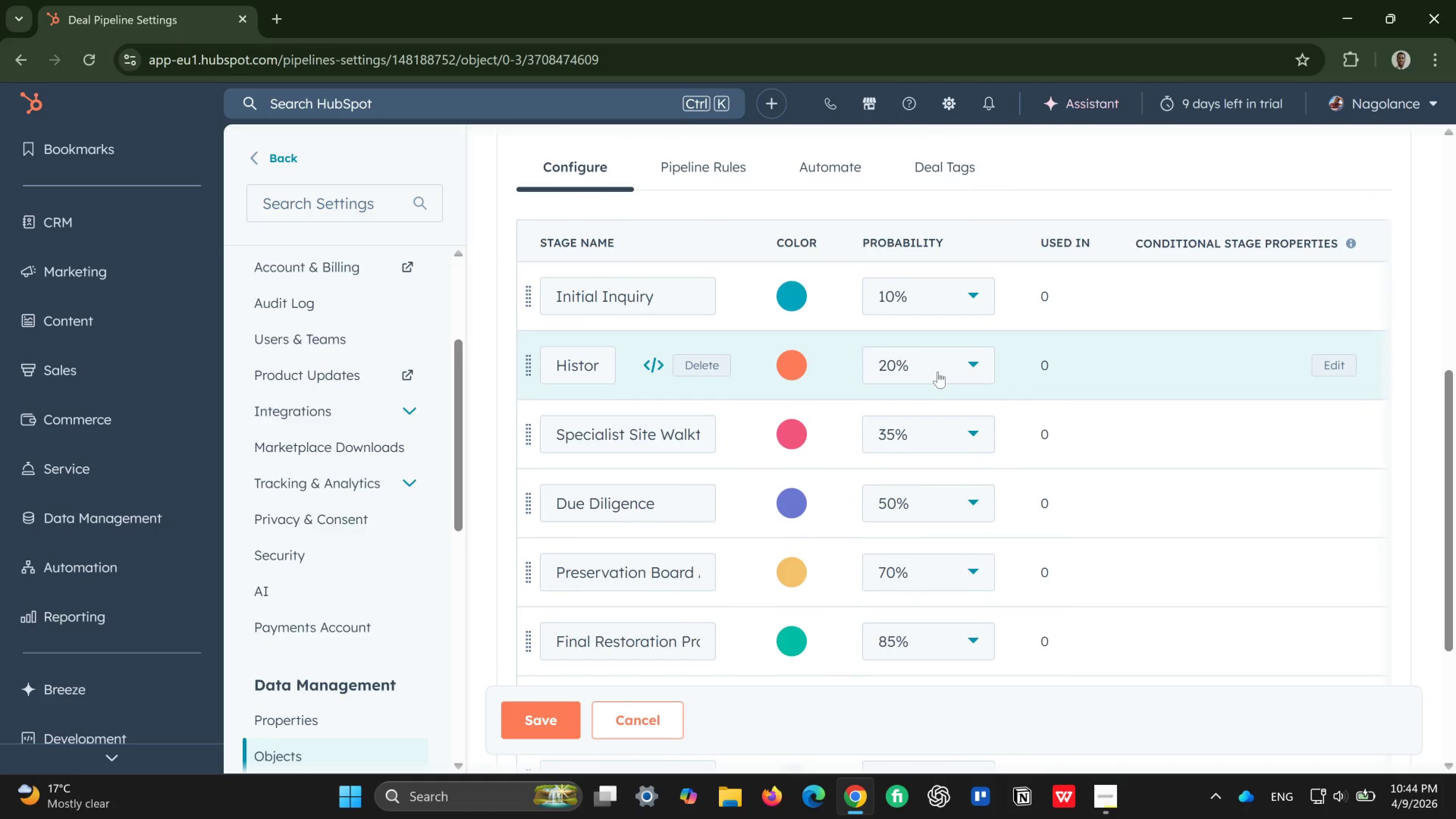 
left_click([537, 715])
 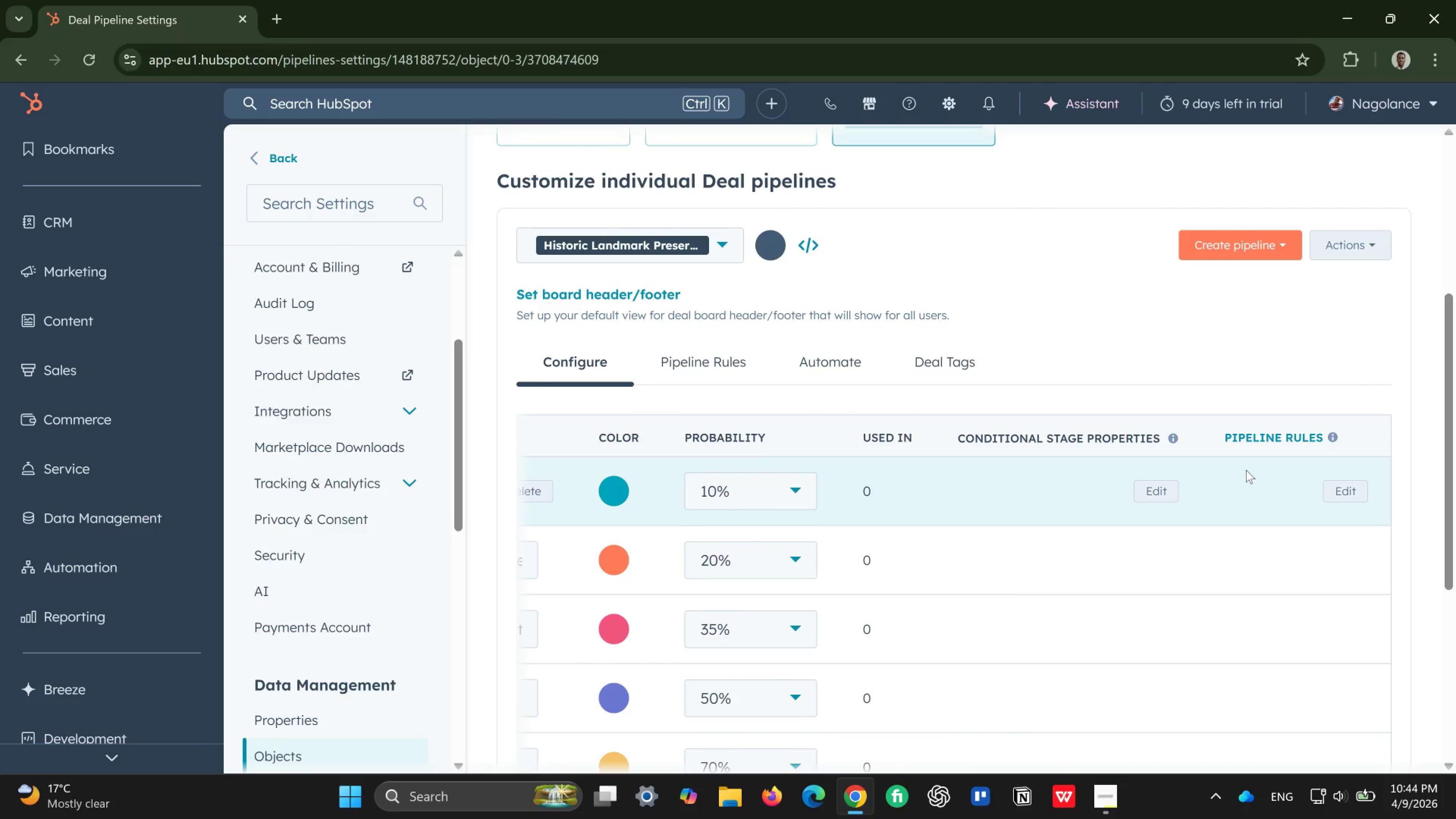 
wait(36.34)
 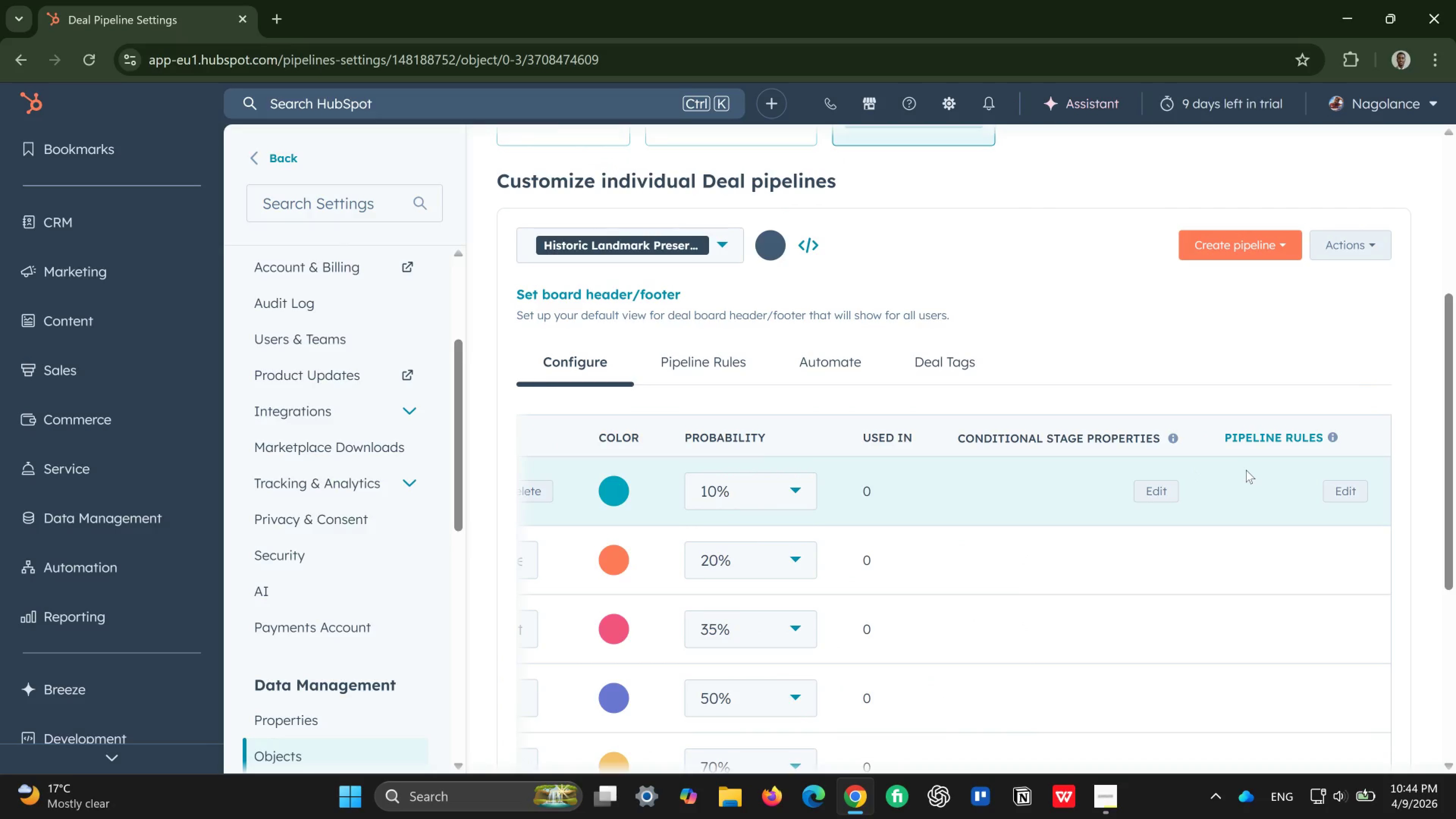 
left_click([1155, 497])
 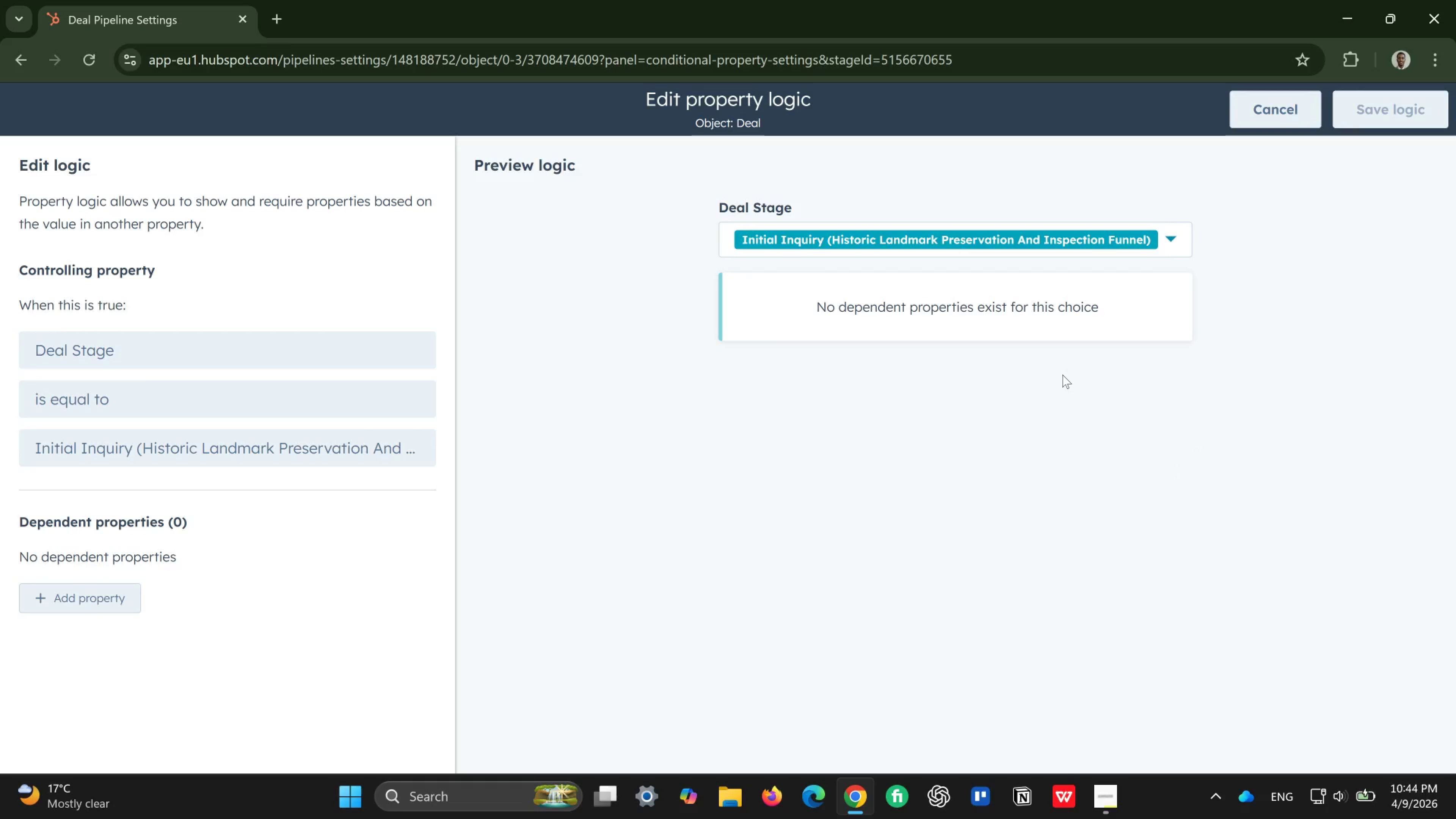 
wait(10.41)
 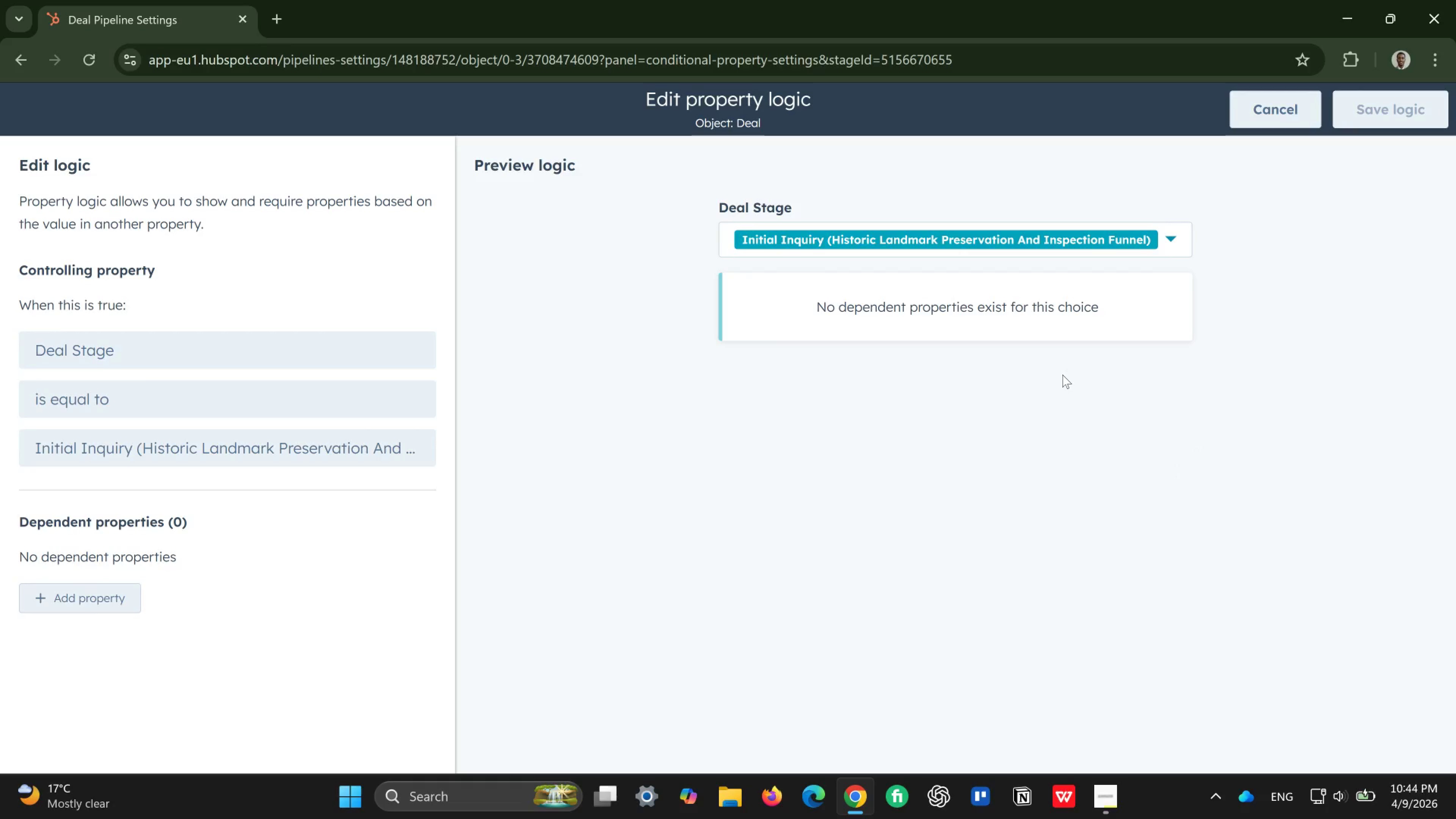 
left_click([89, 601])
 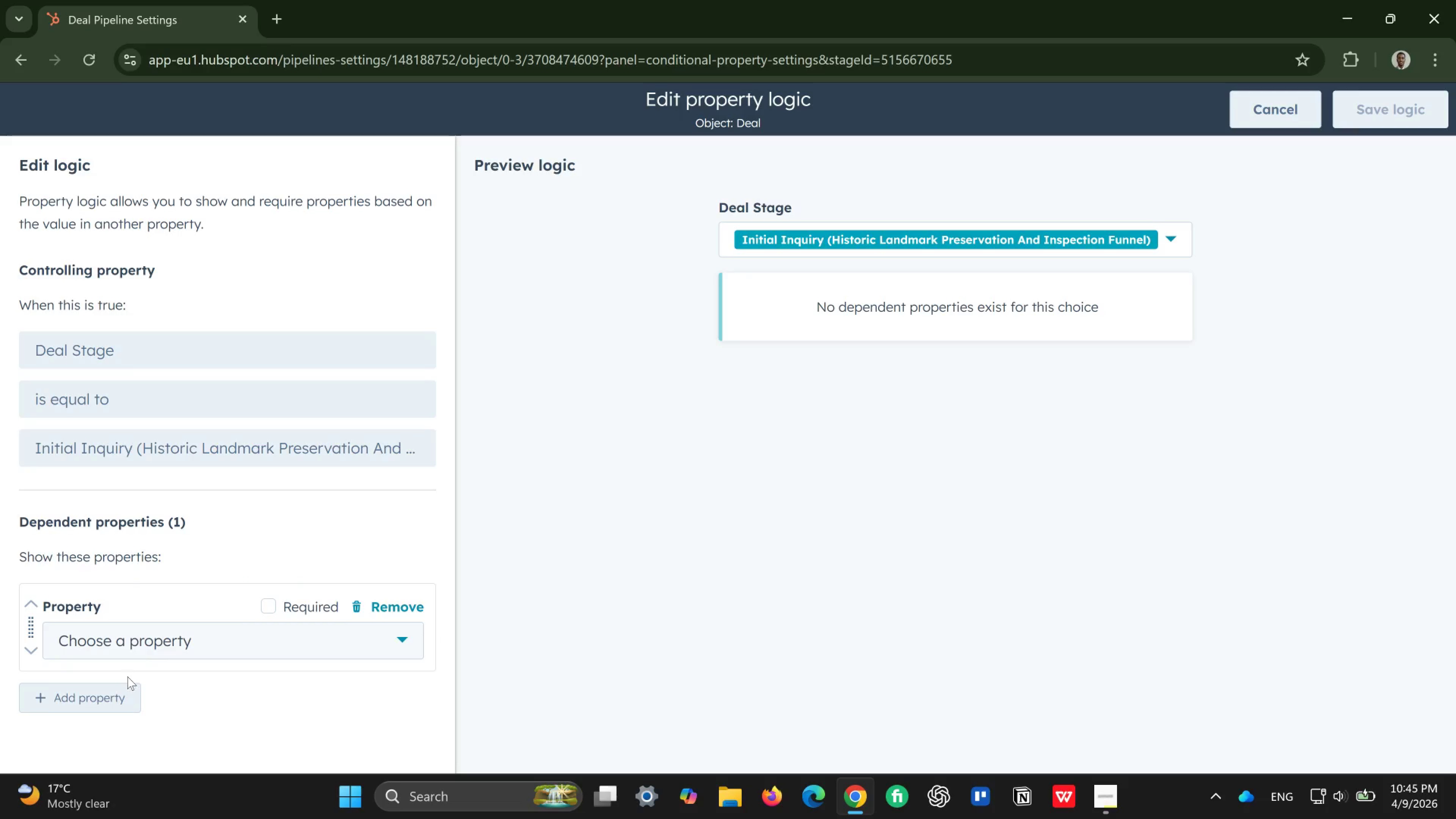 
left_click([222, 633])
 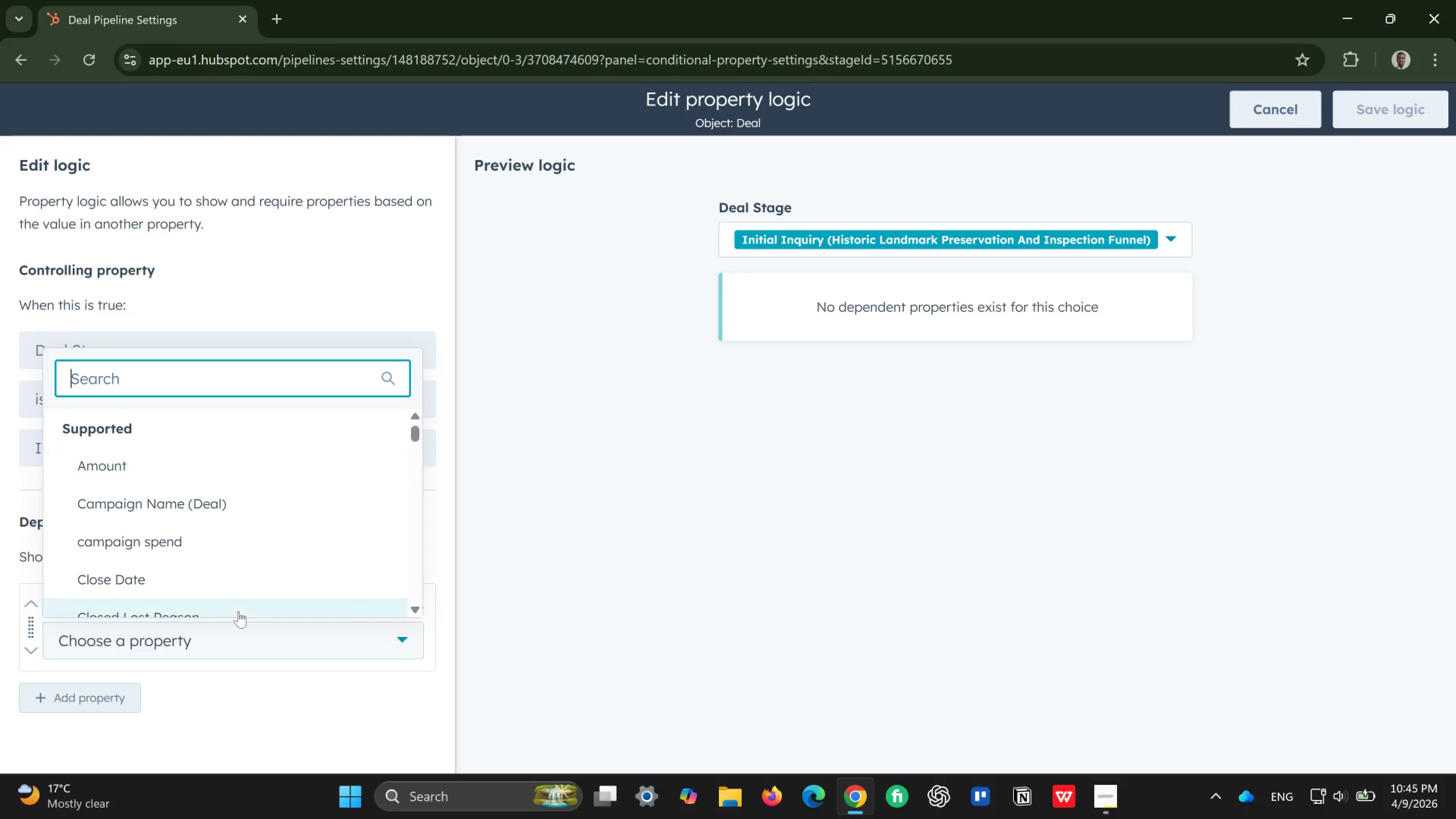 
type(prop)
 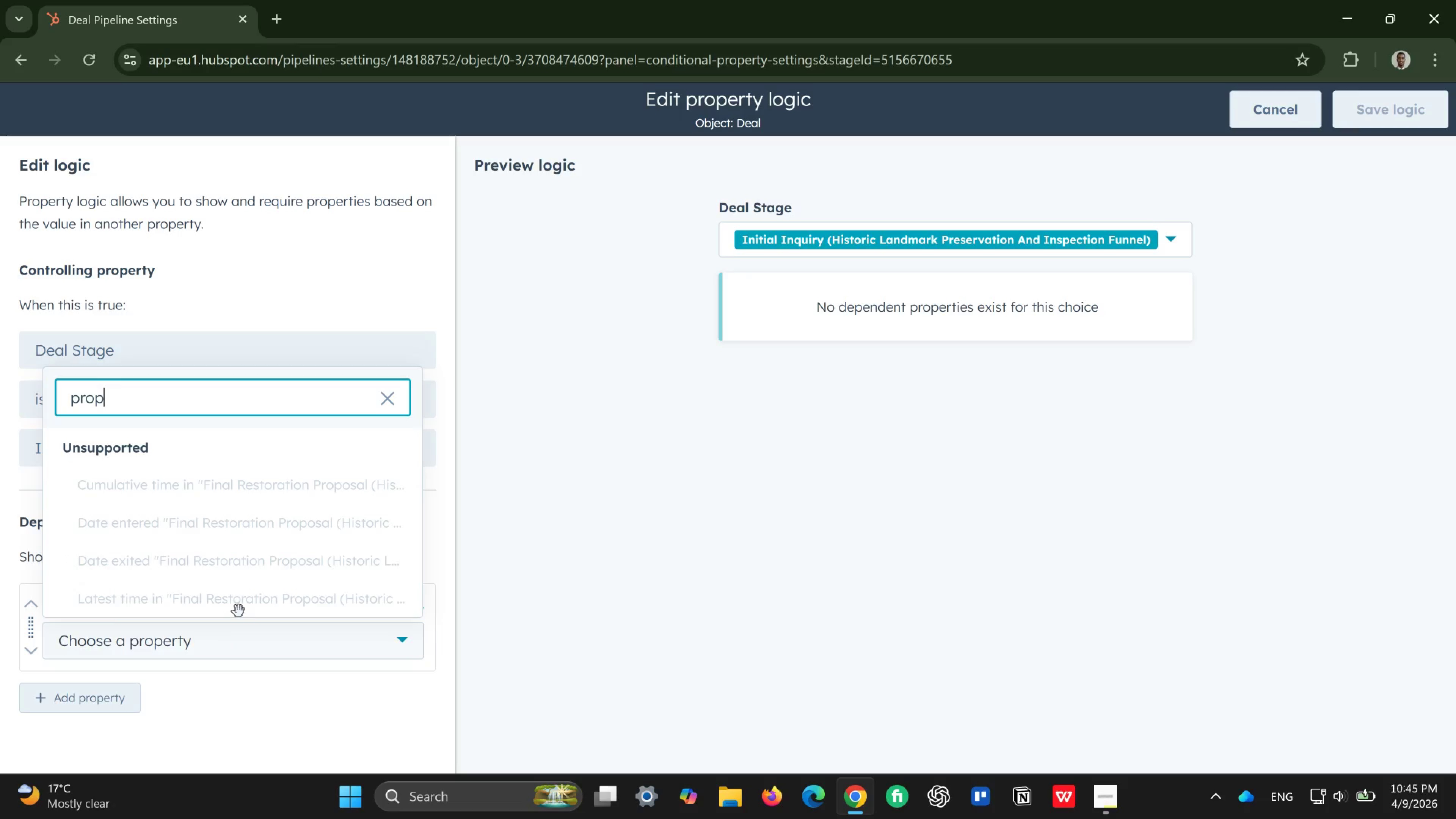 
type(er)
 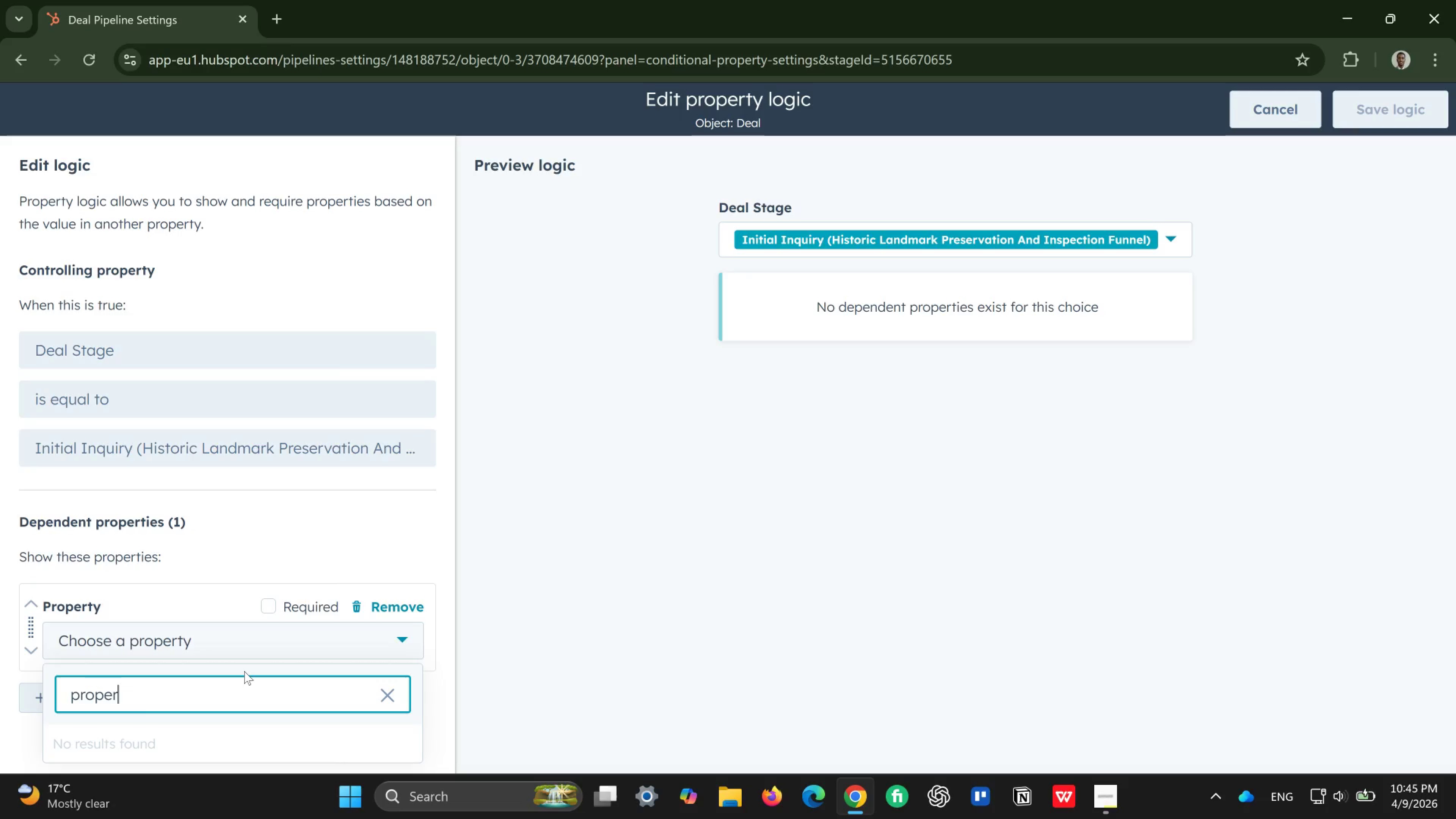 
wait(6.06)
 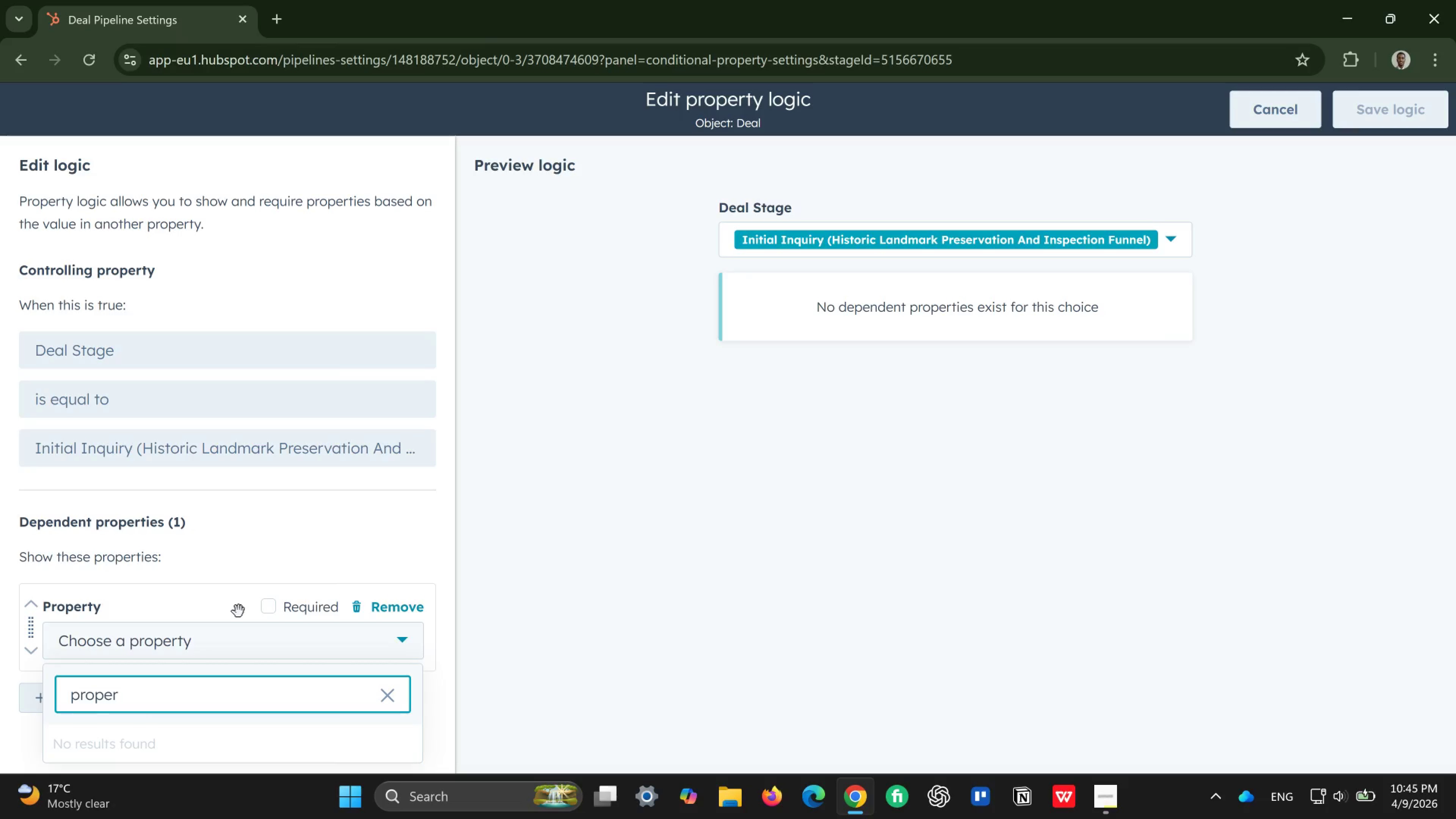 
key(Backspace)
 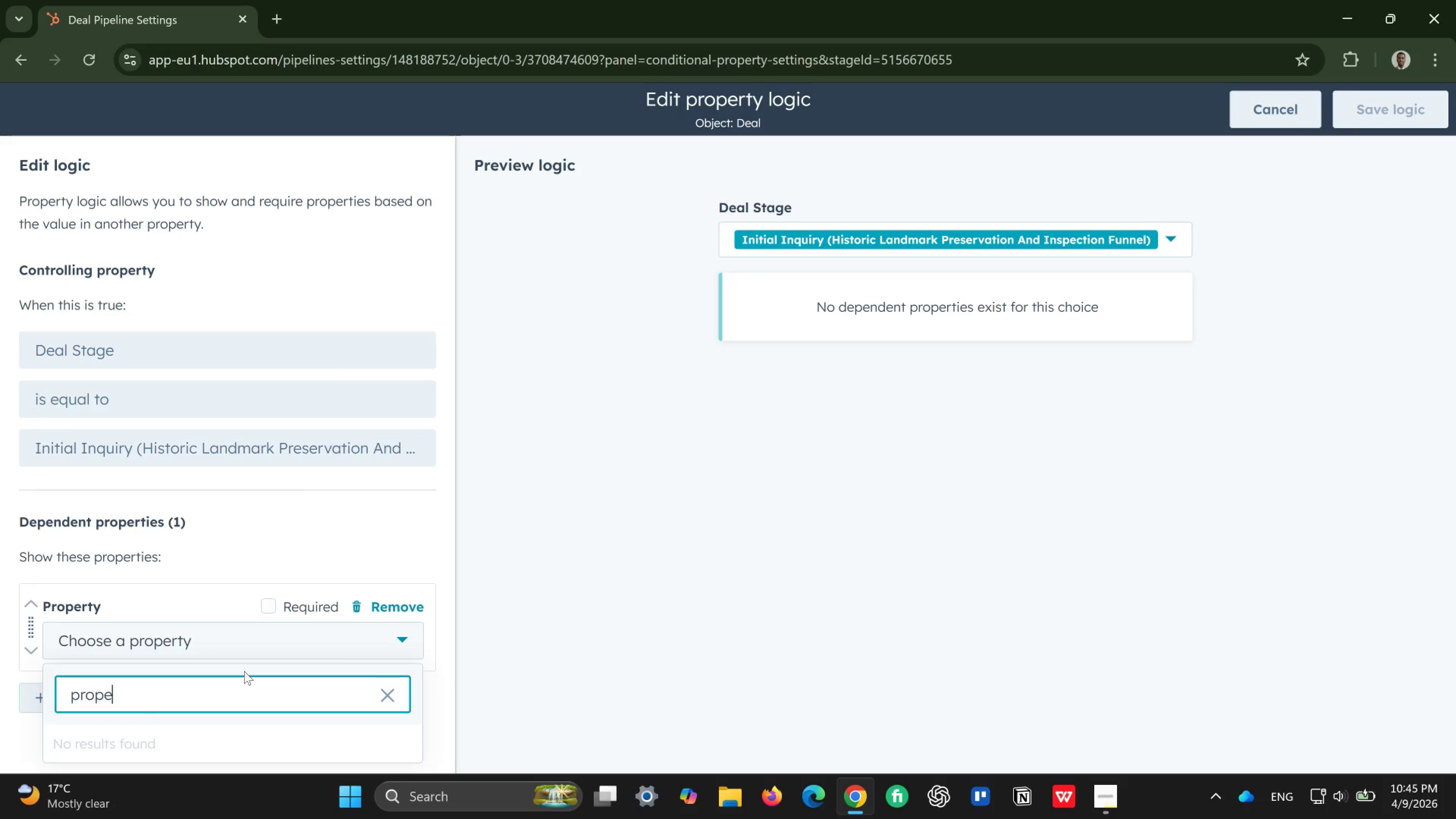 
key(Backspace)
 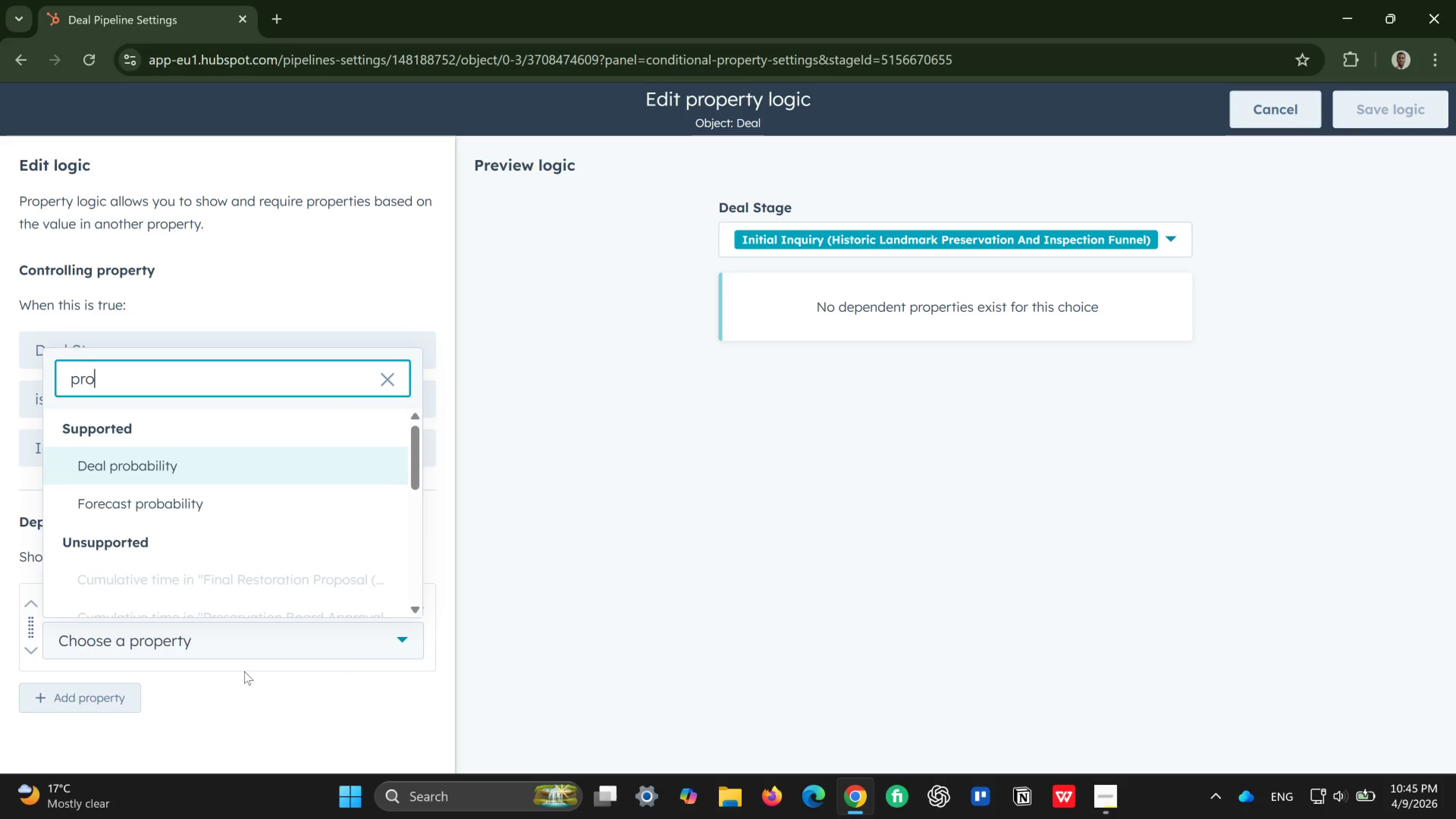 
key(Backspace)
 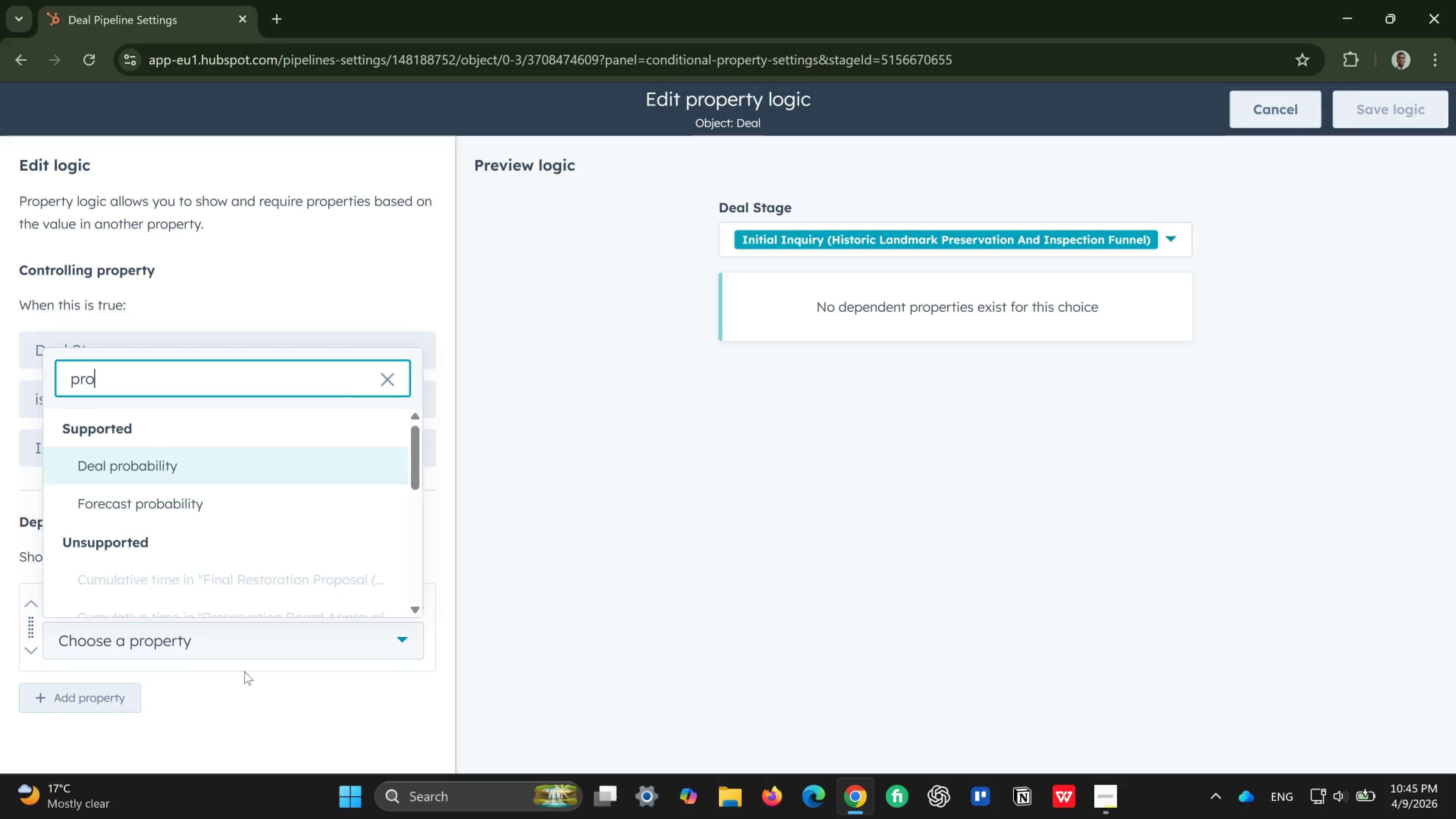 
key(Backspace)
 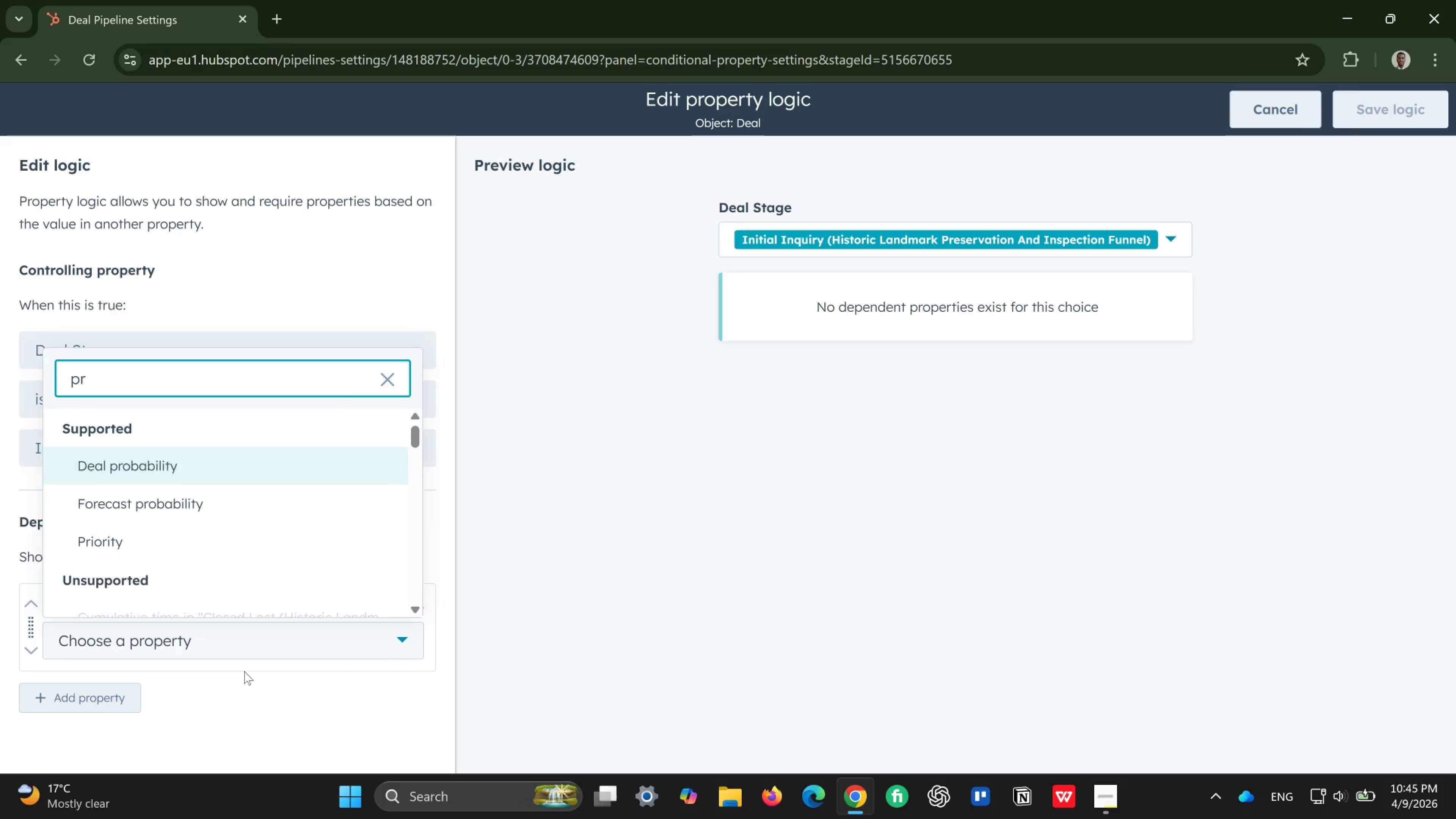 
key(Backspace)
 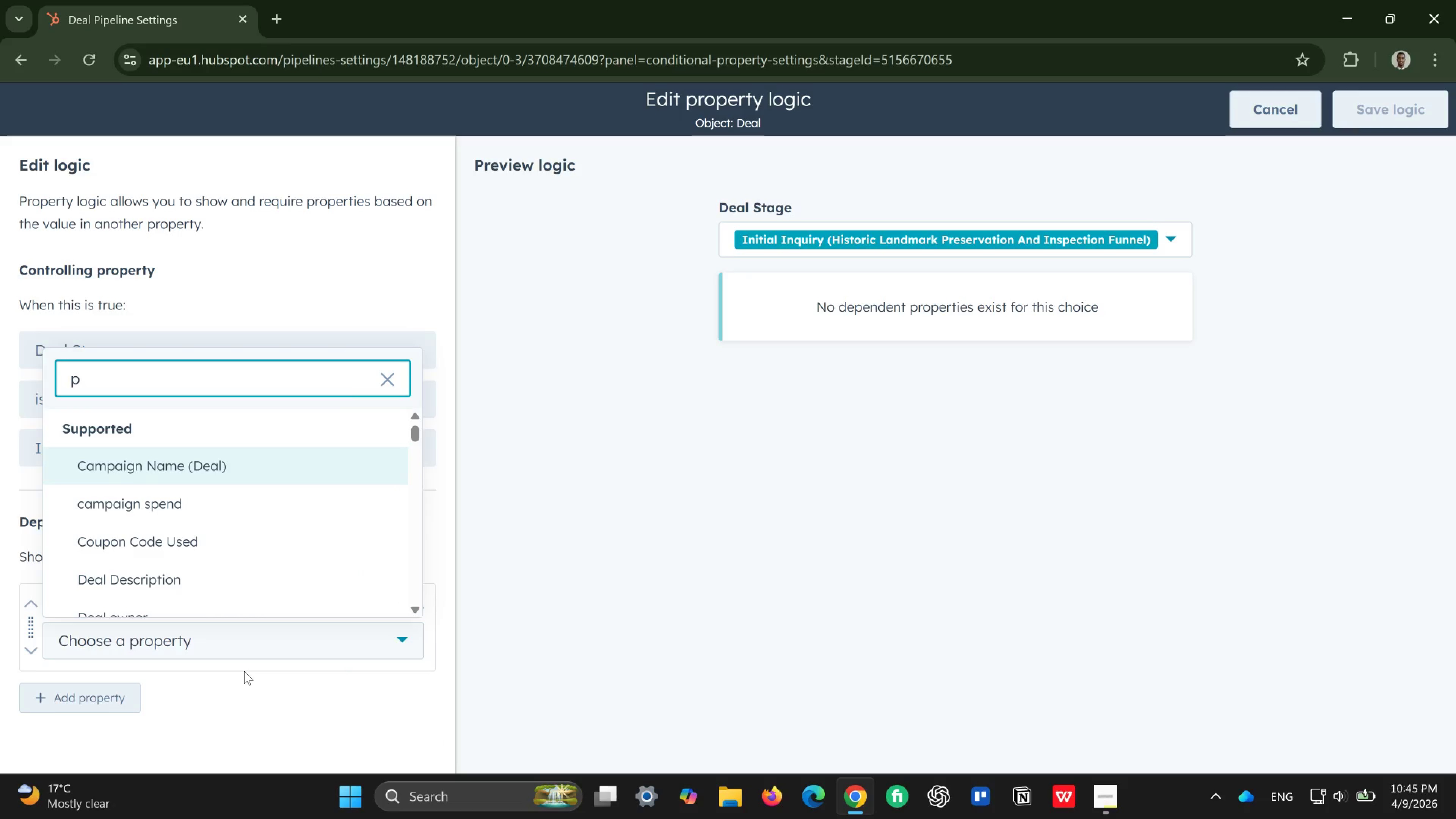 
key(Backspace)
 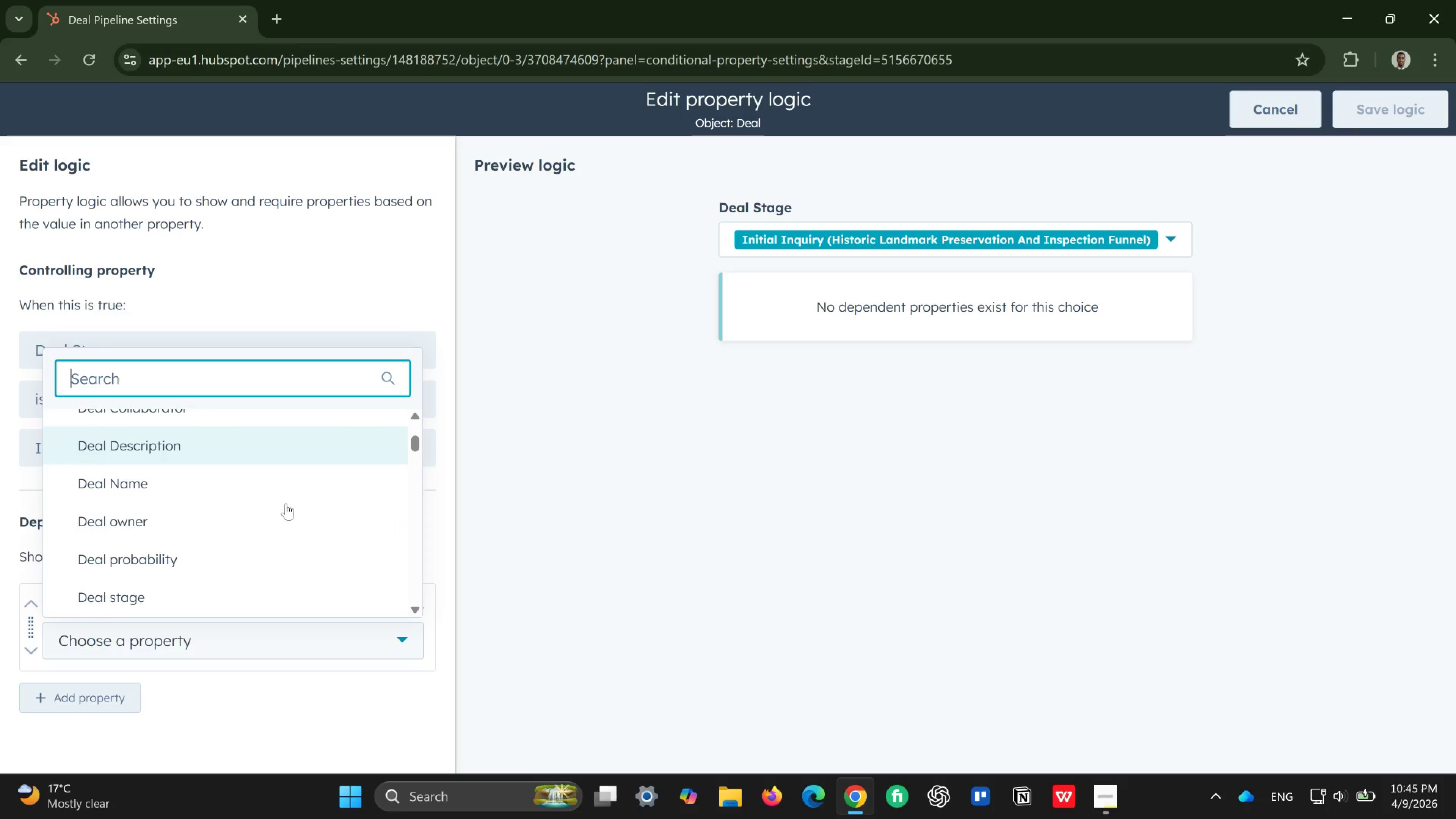 
wait(11.91)
 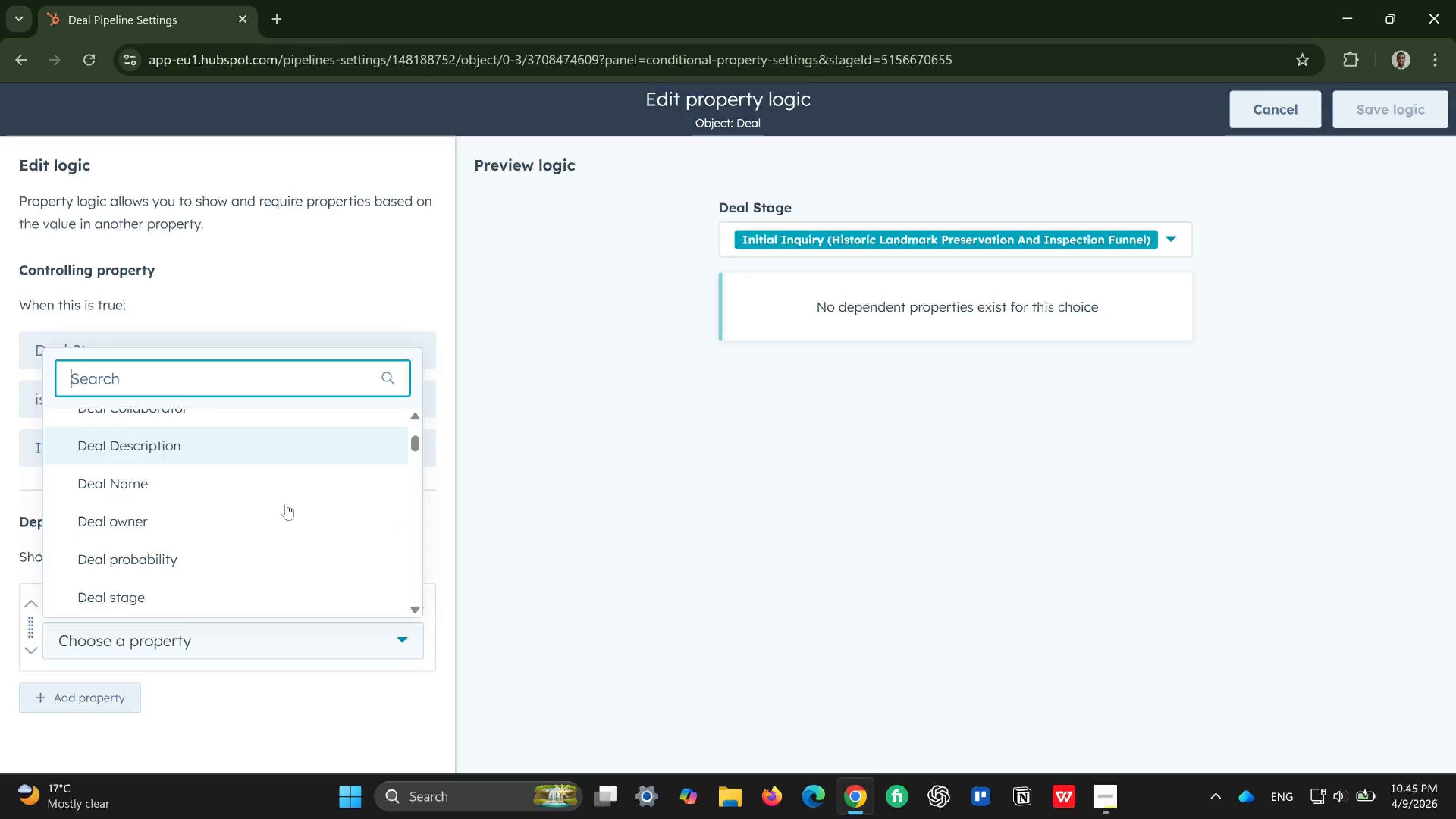 
type(year)
 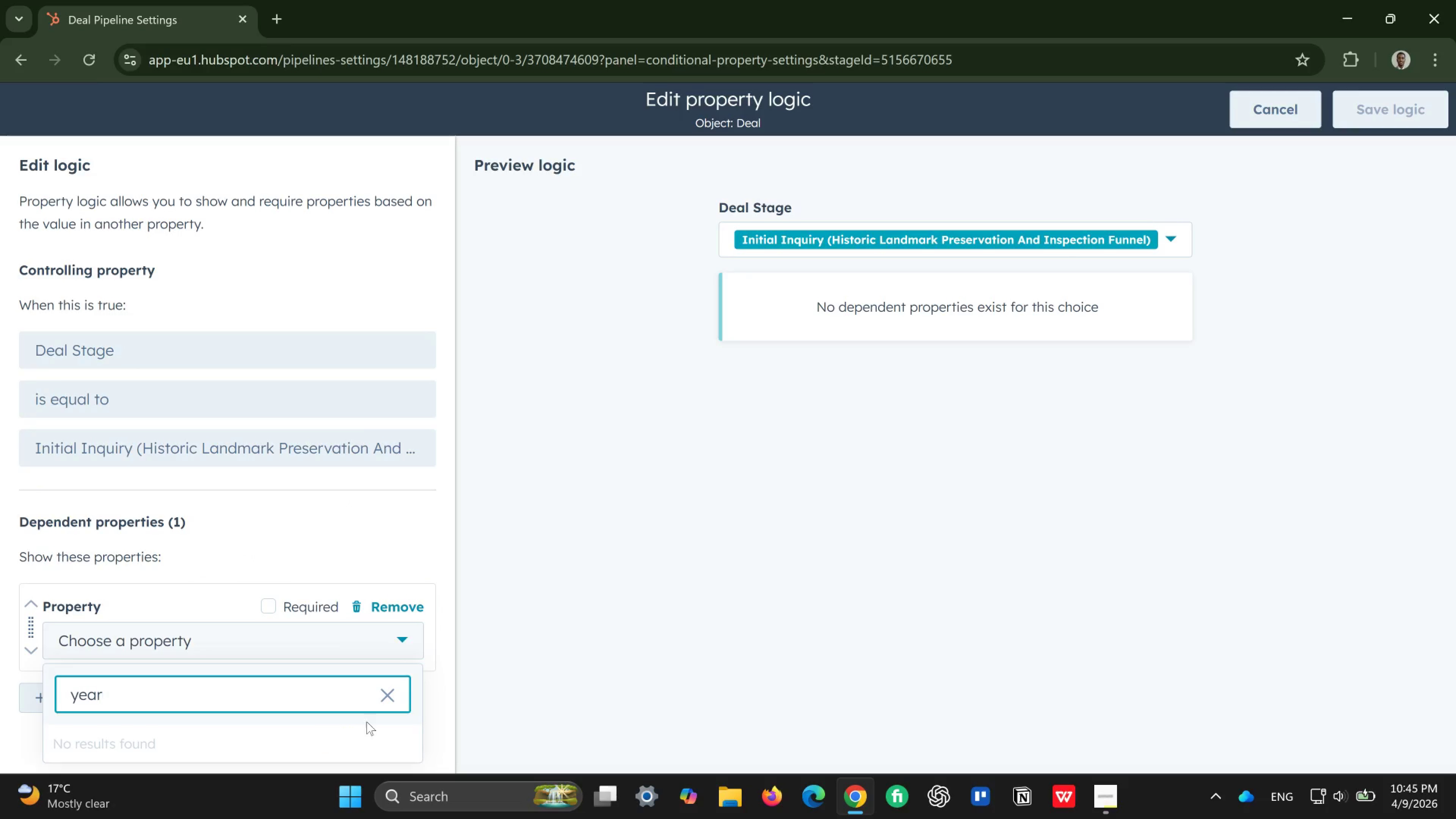 
left_click([386, 700])
 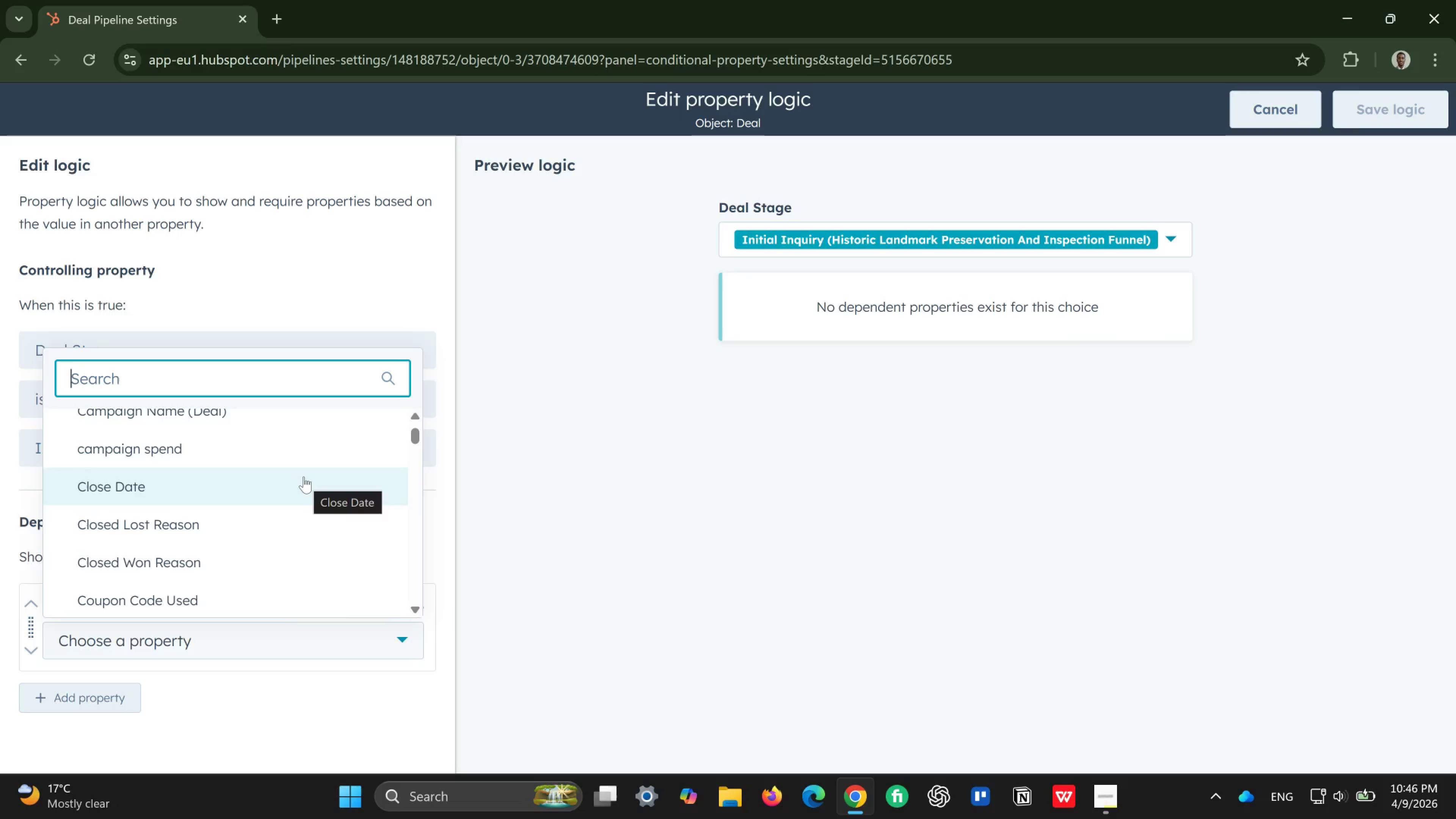 
wait(31.19)
 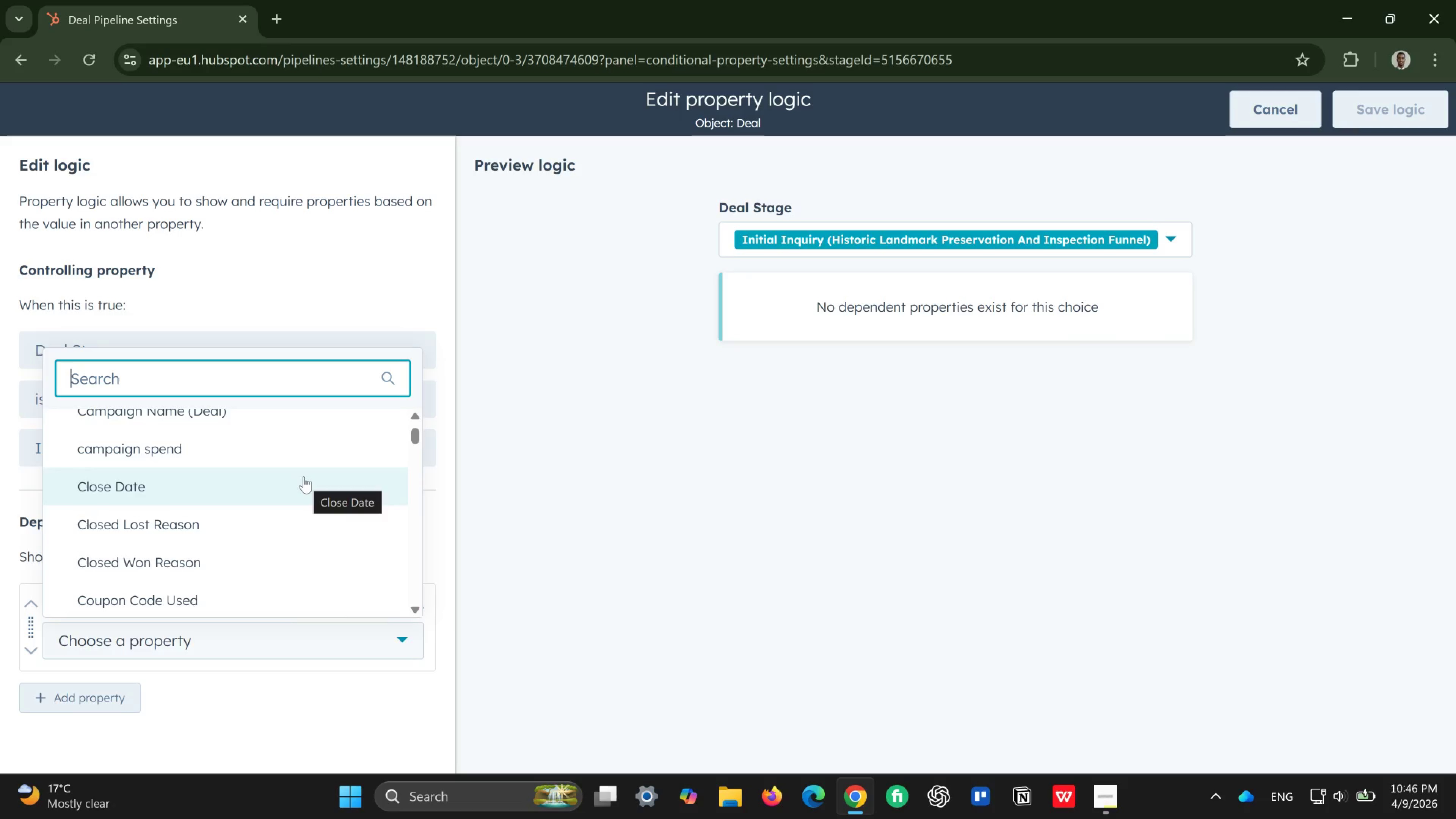 
left_click([306, 738])
 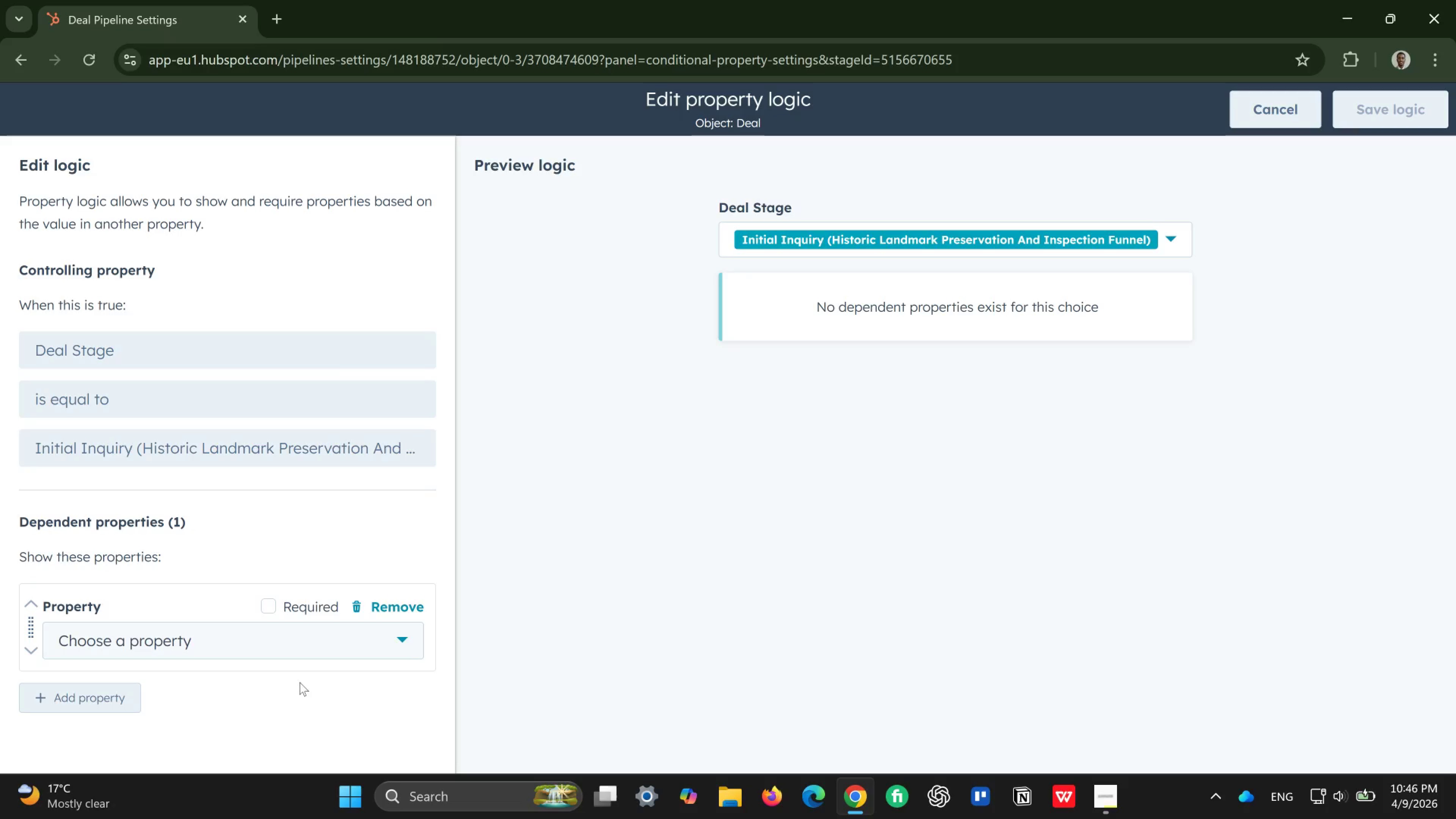 
wait(6.14)
 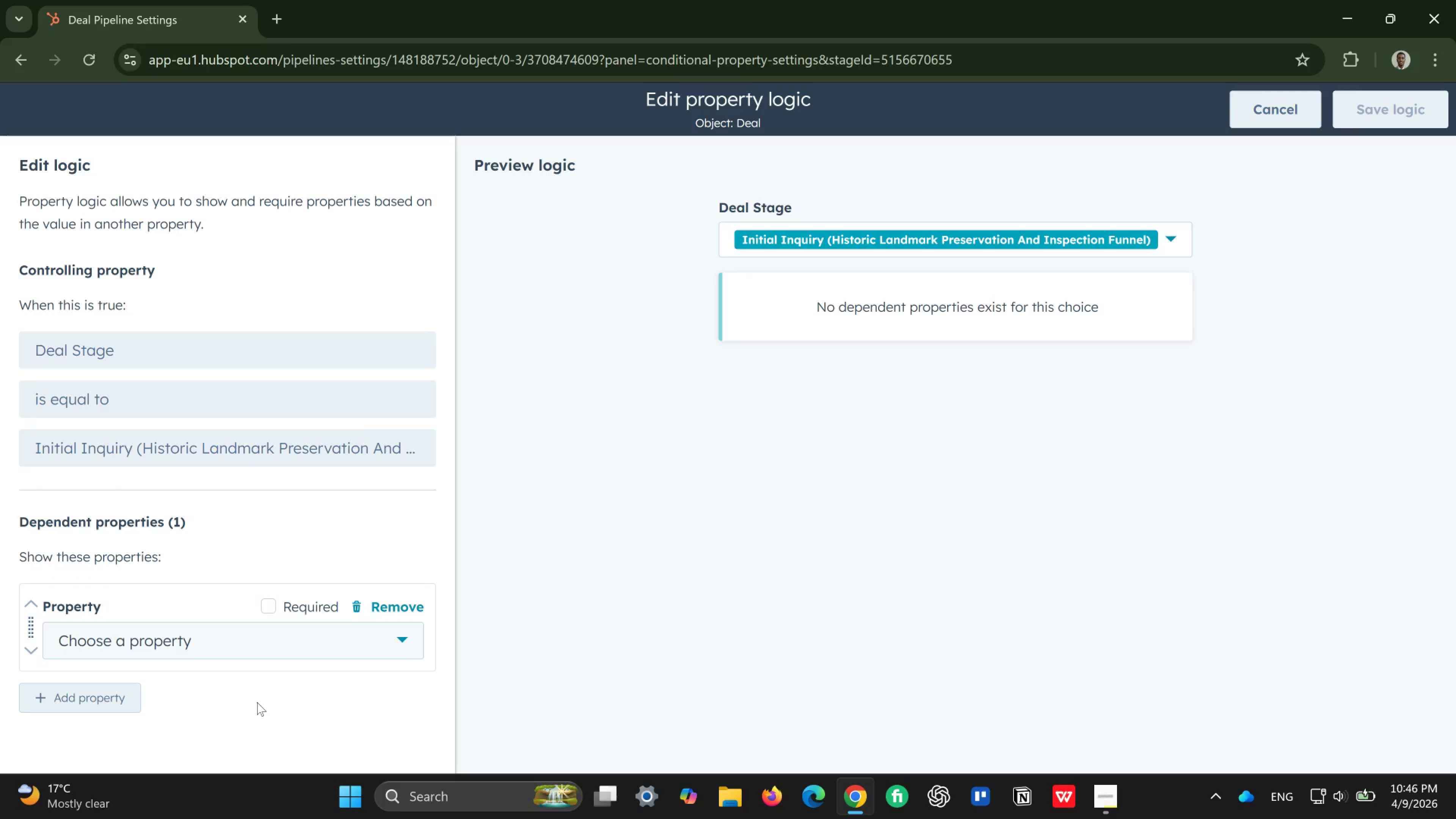 
left_click([267, 608])
 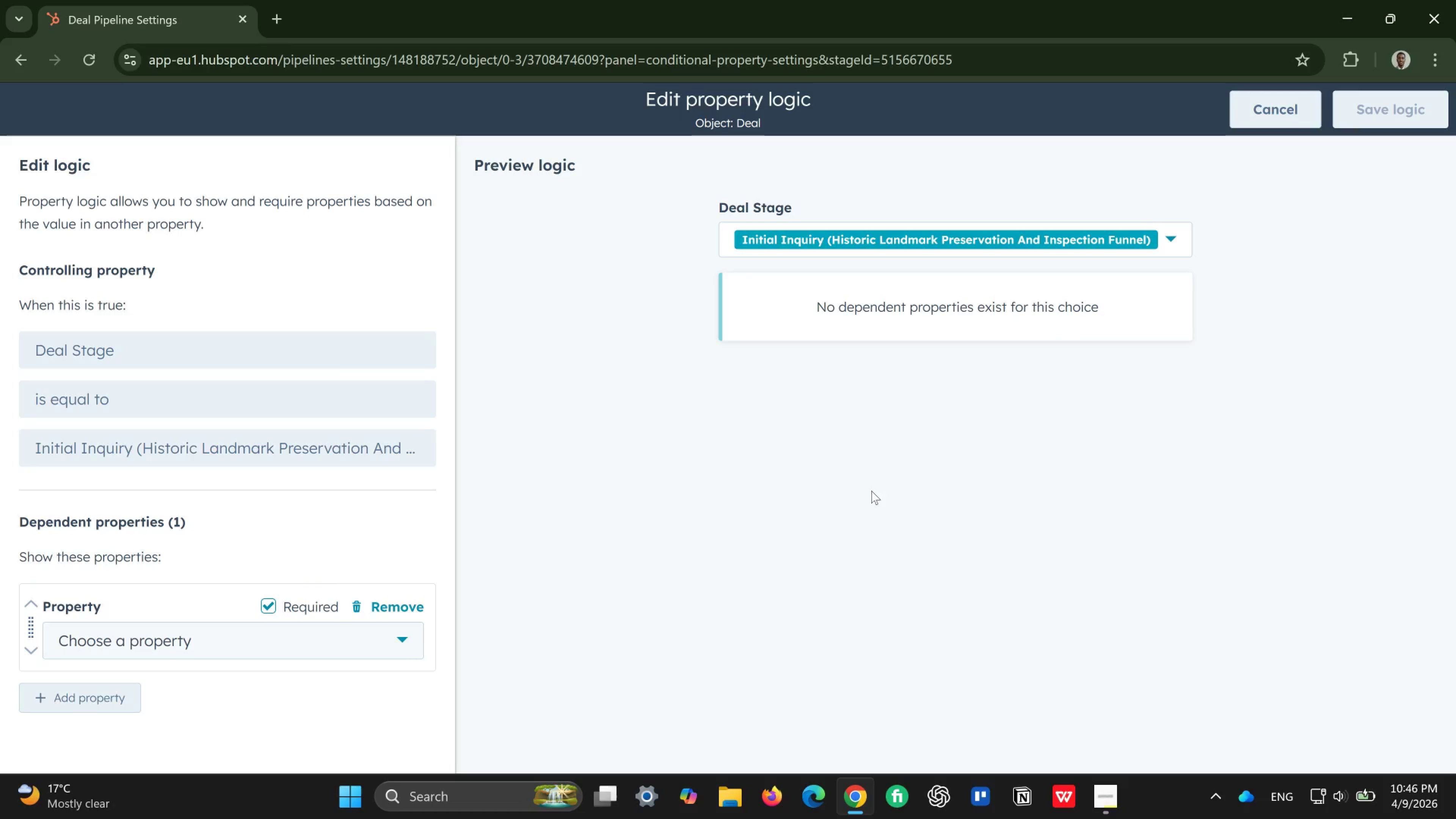 
wait(7.23)
 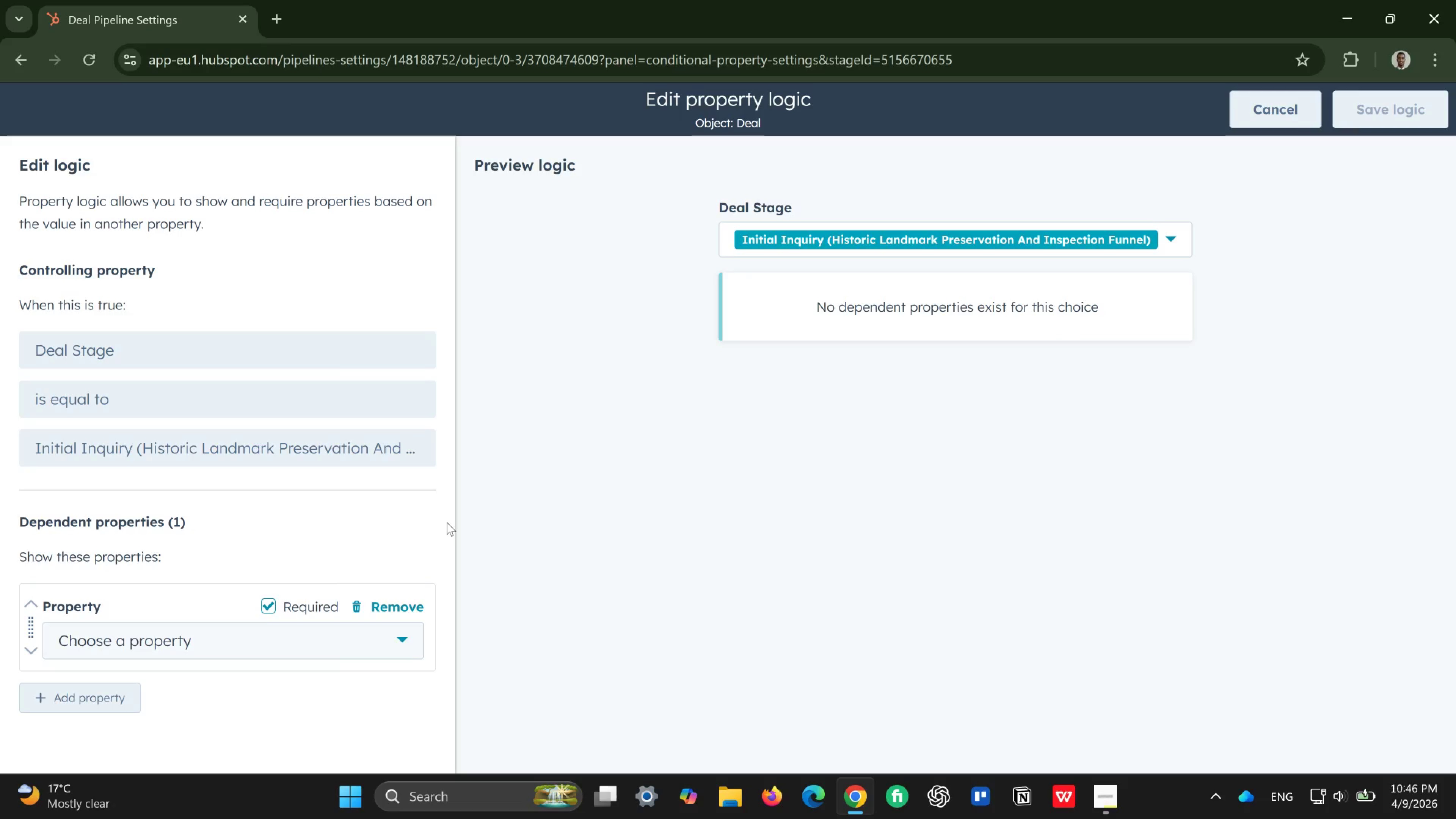 
left_click([381, 641])
 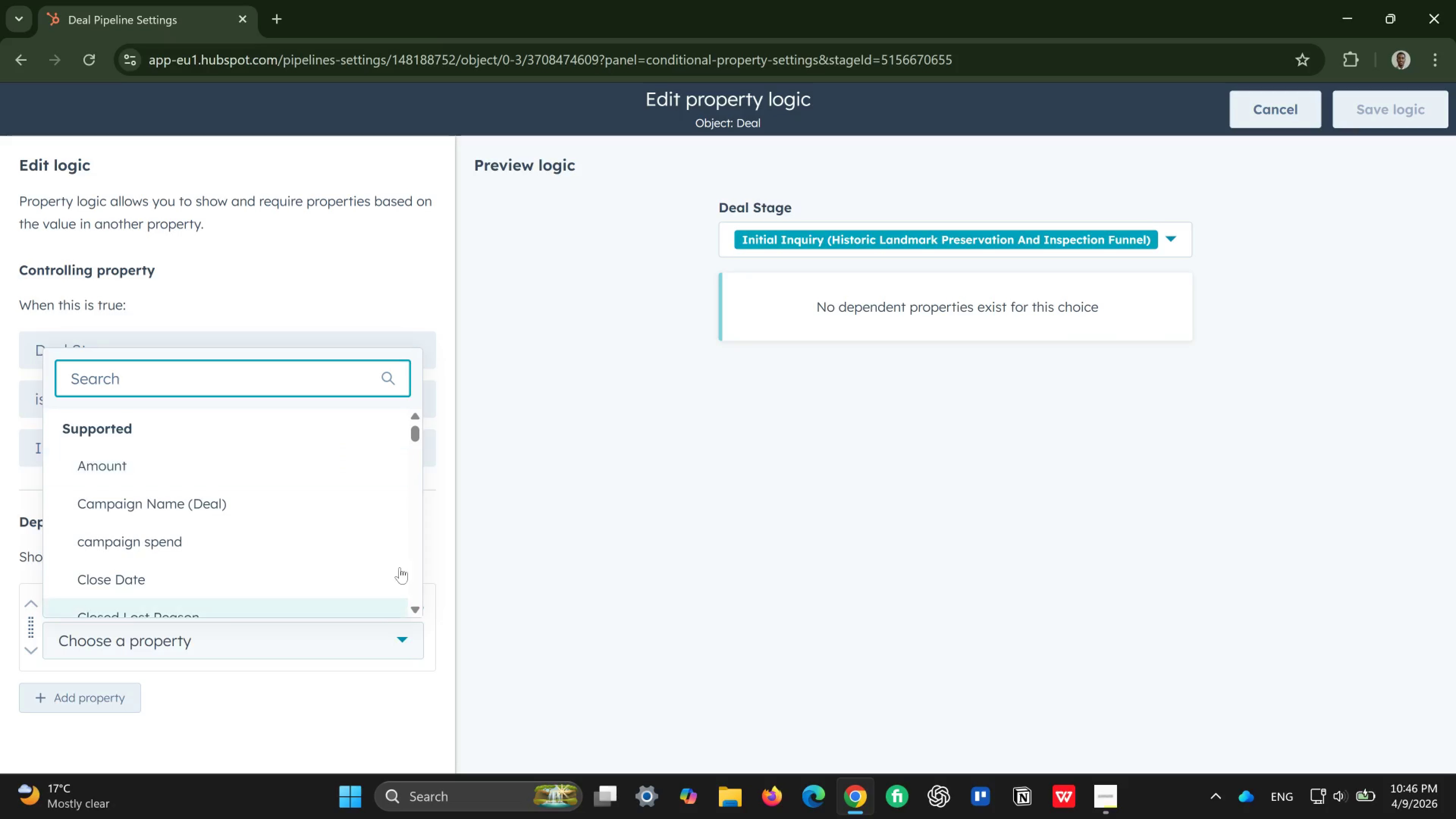 
mouse_move([299, 490])
 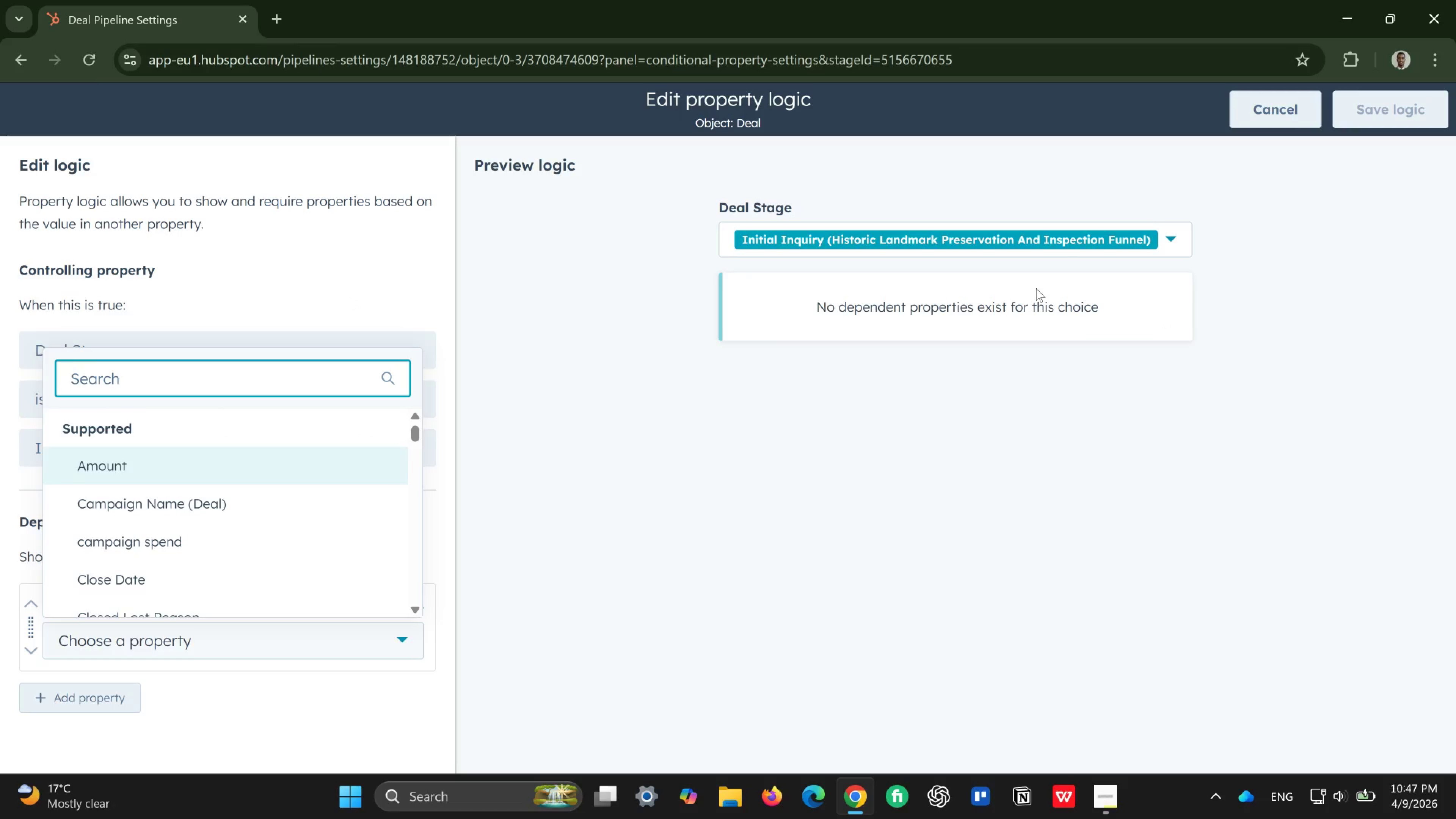 
wait(33.66)
 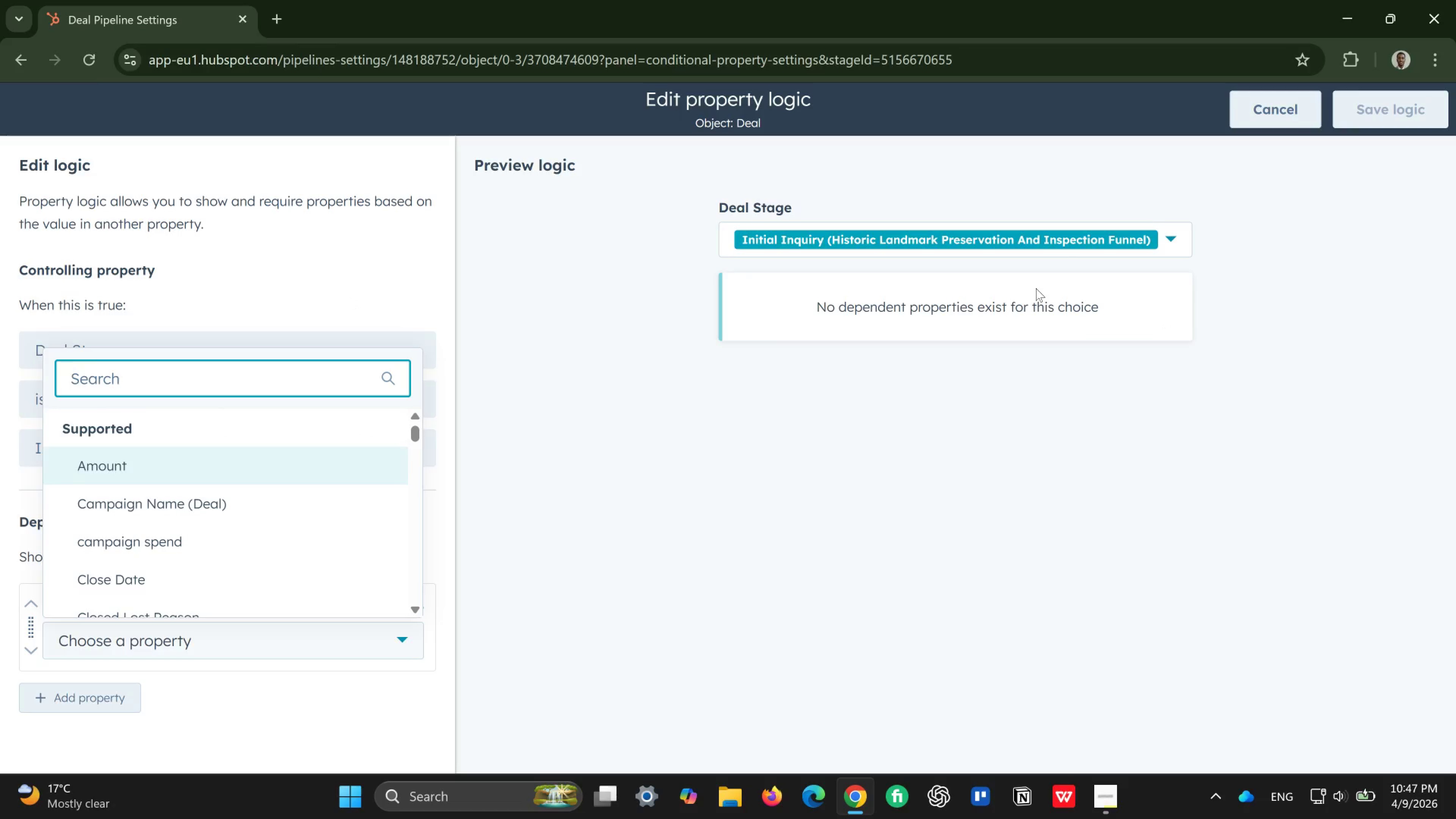 
left_click([1253, 109])
 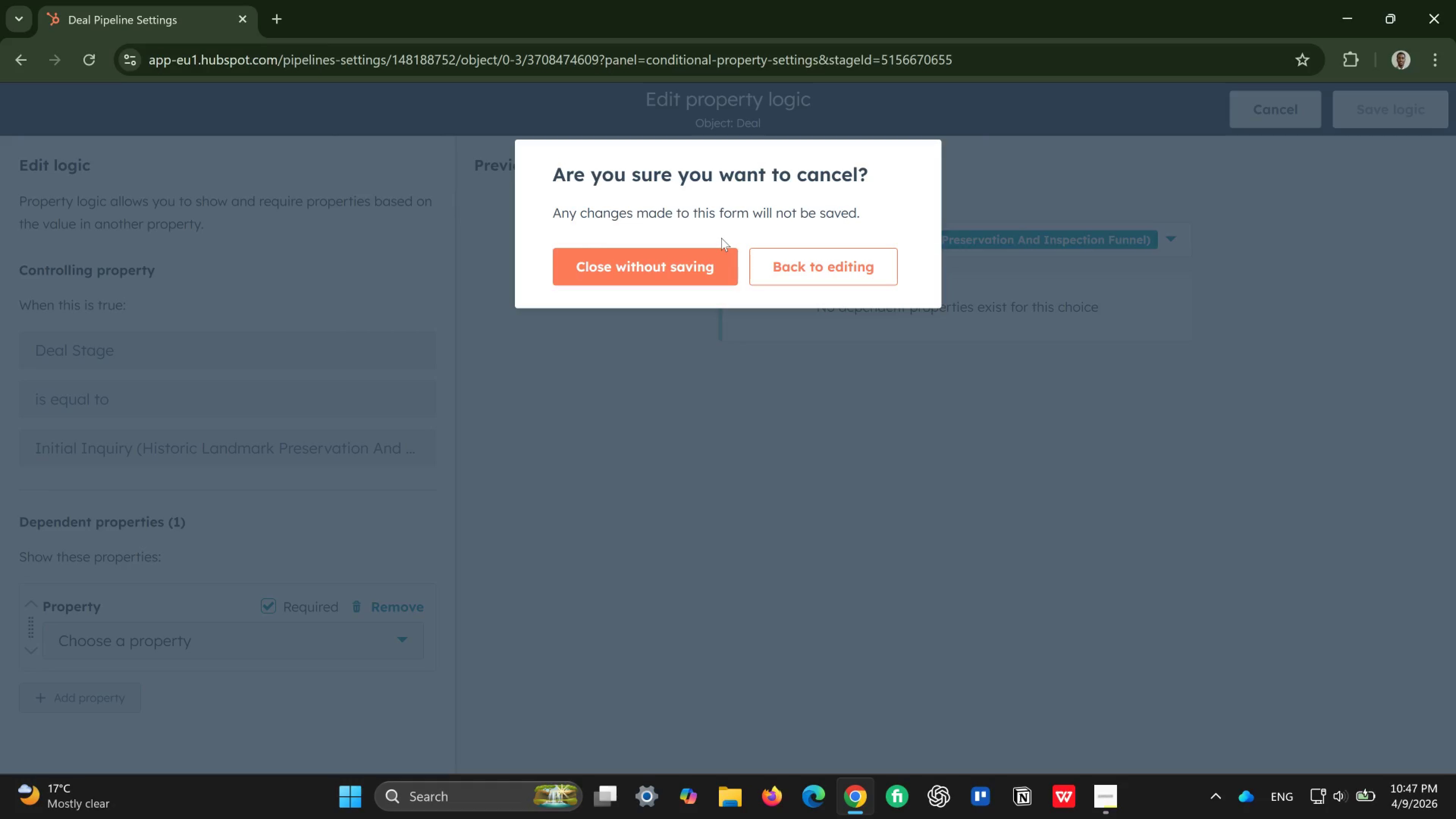 
left_click([689, 263])
 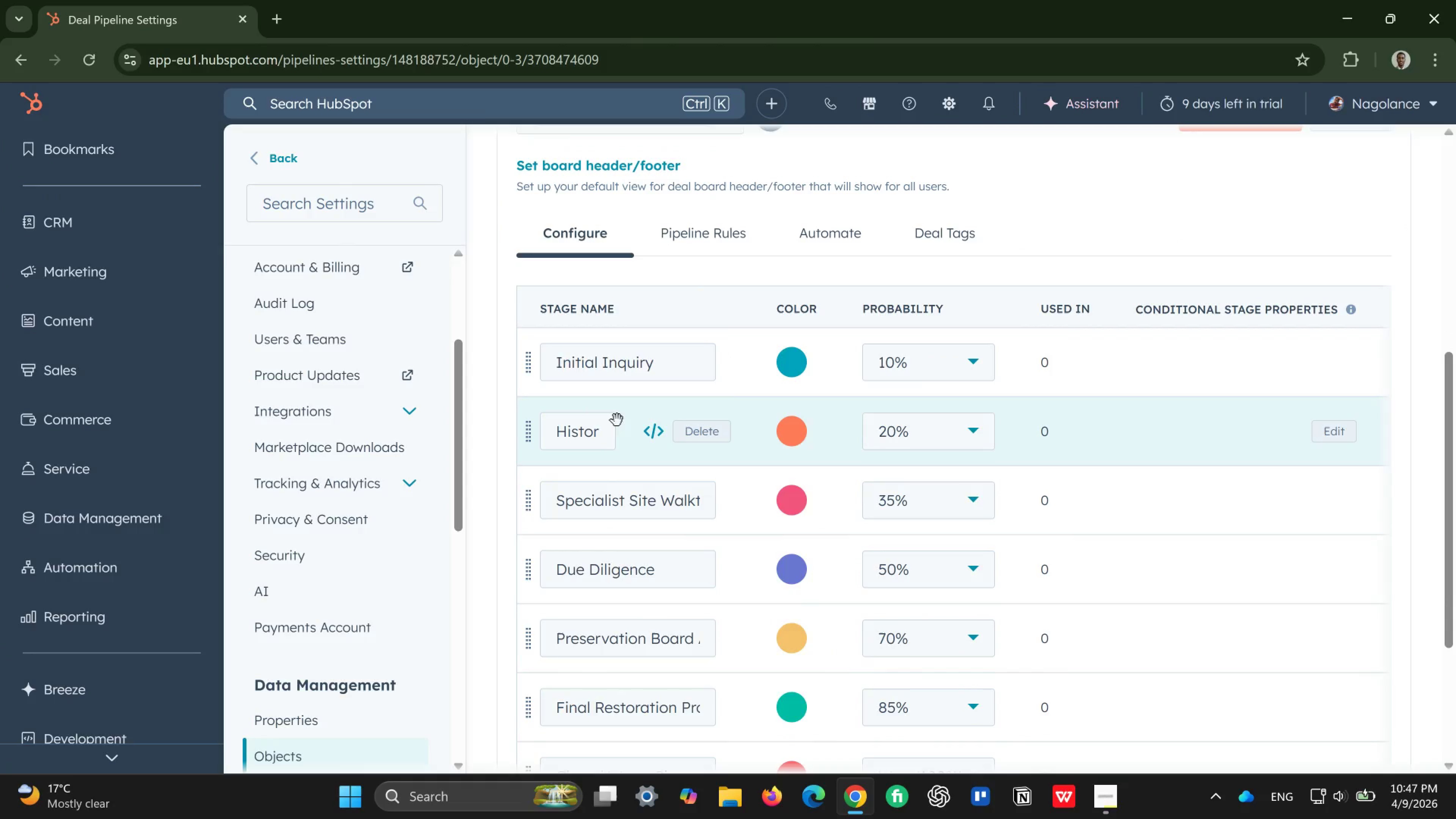 
wait(10.29)
 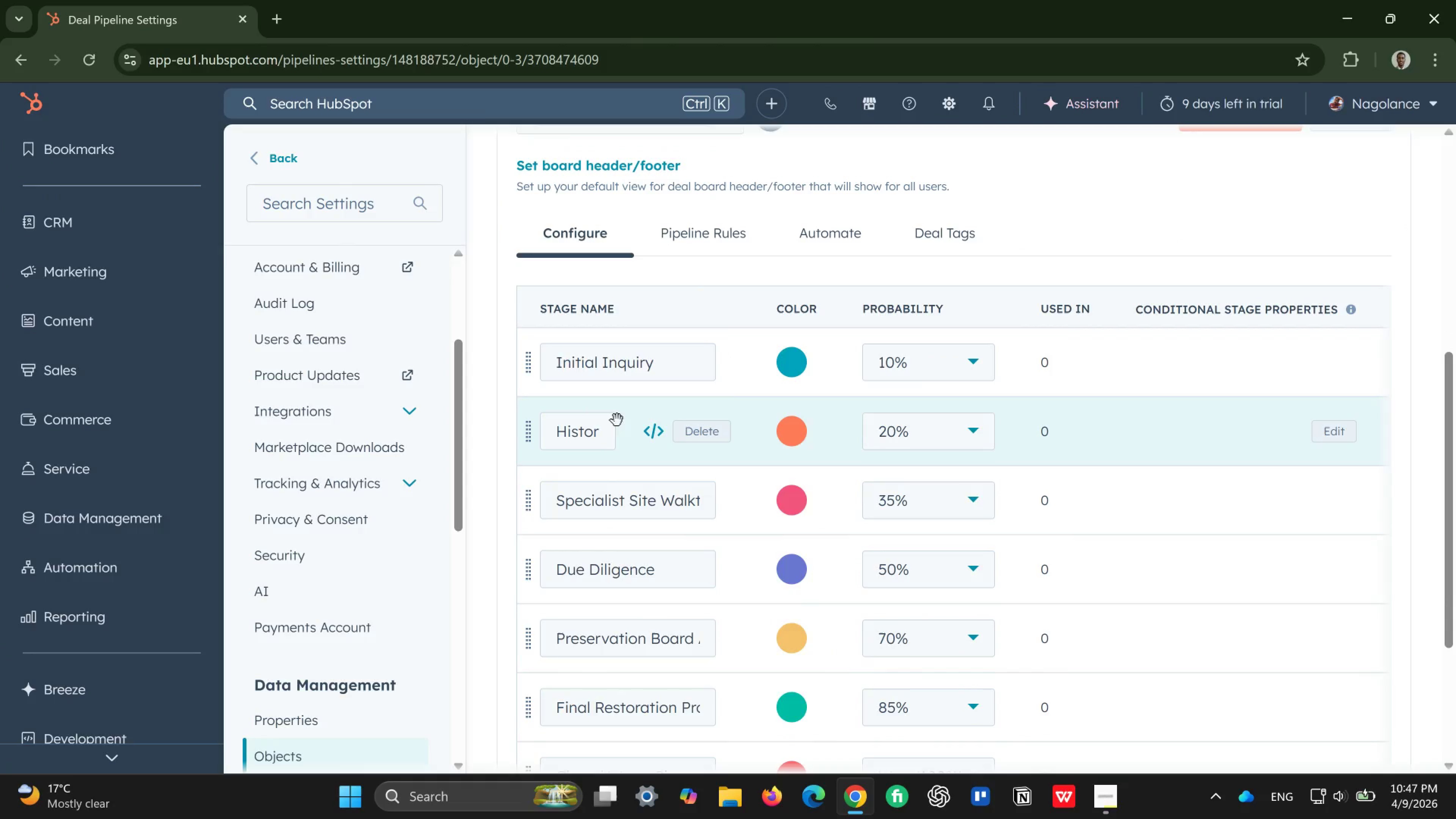 
left_click([324, 714])
 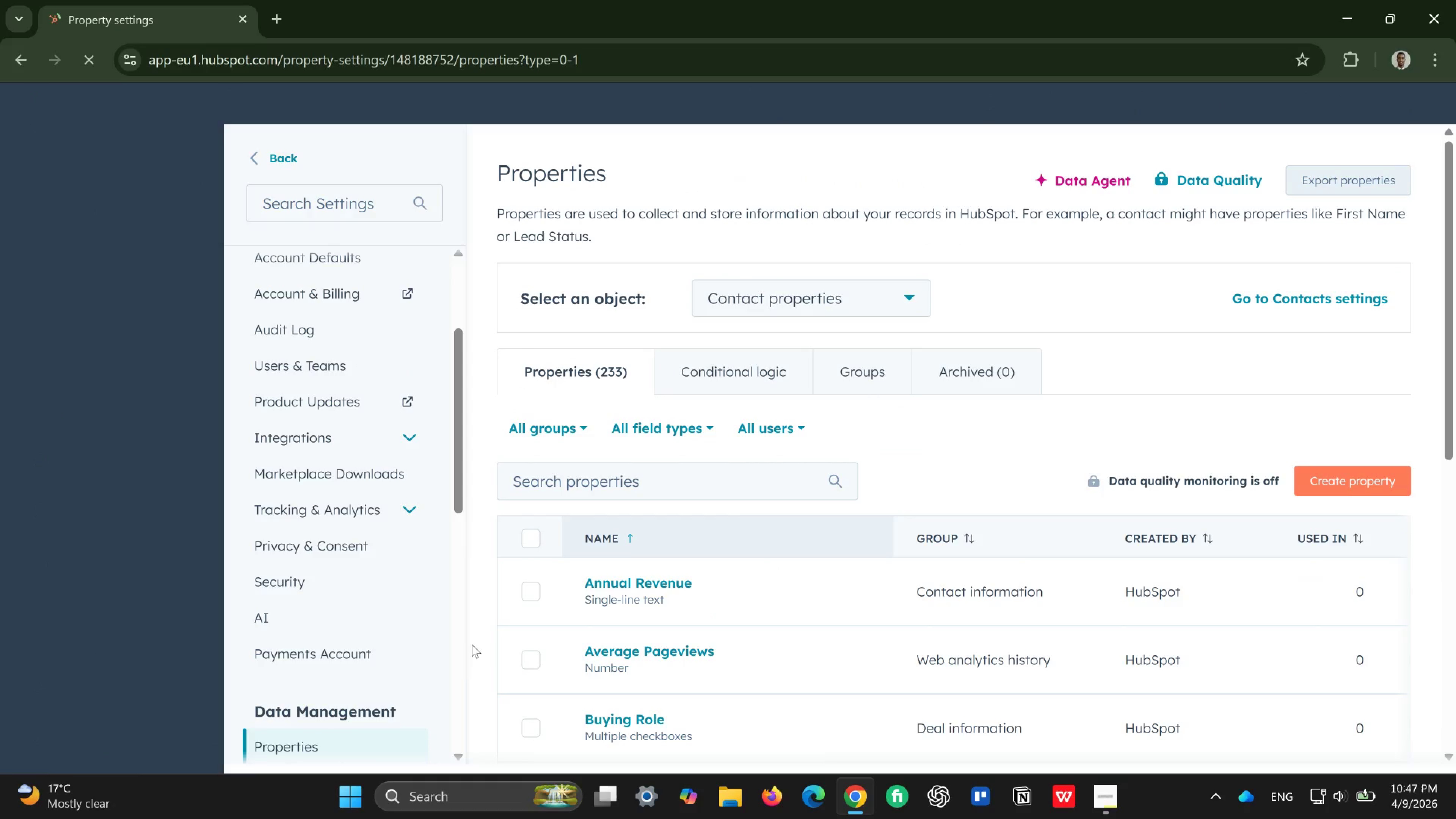 
wait(7.51)
 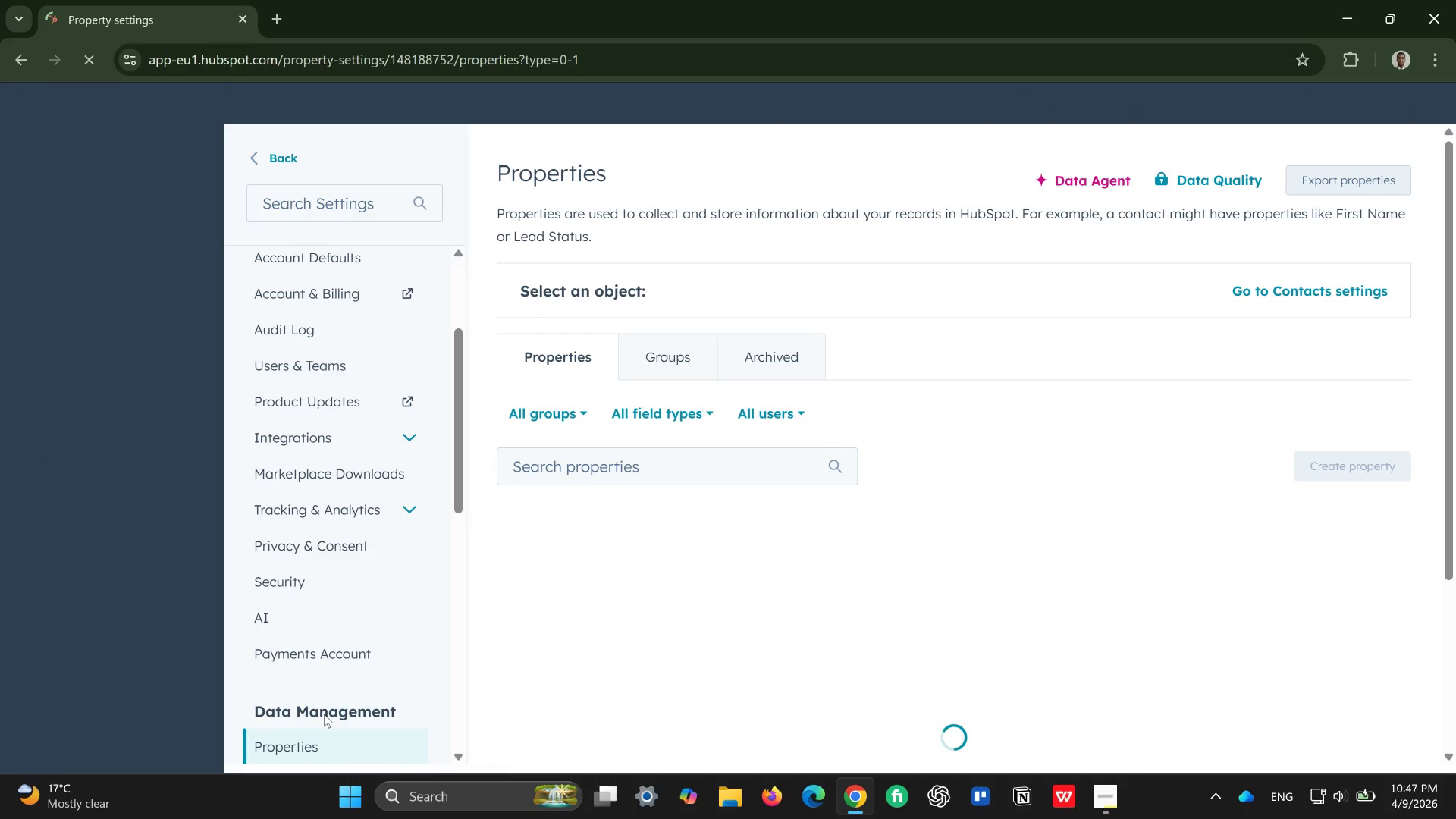 
left_click([897, 297])
 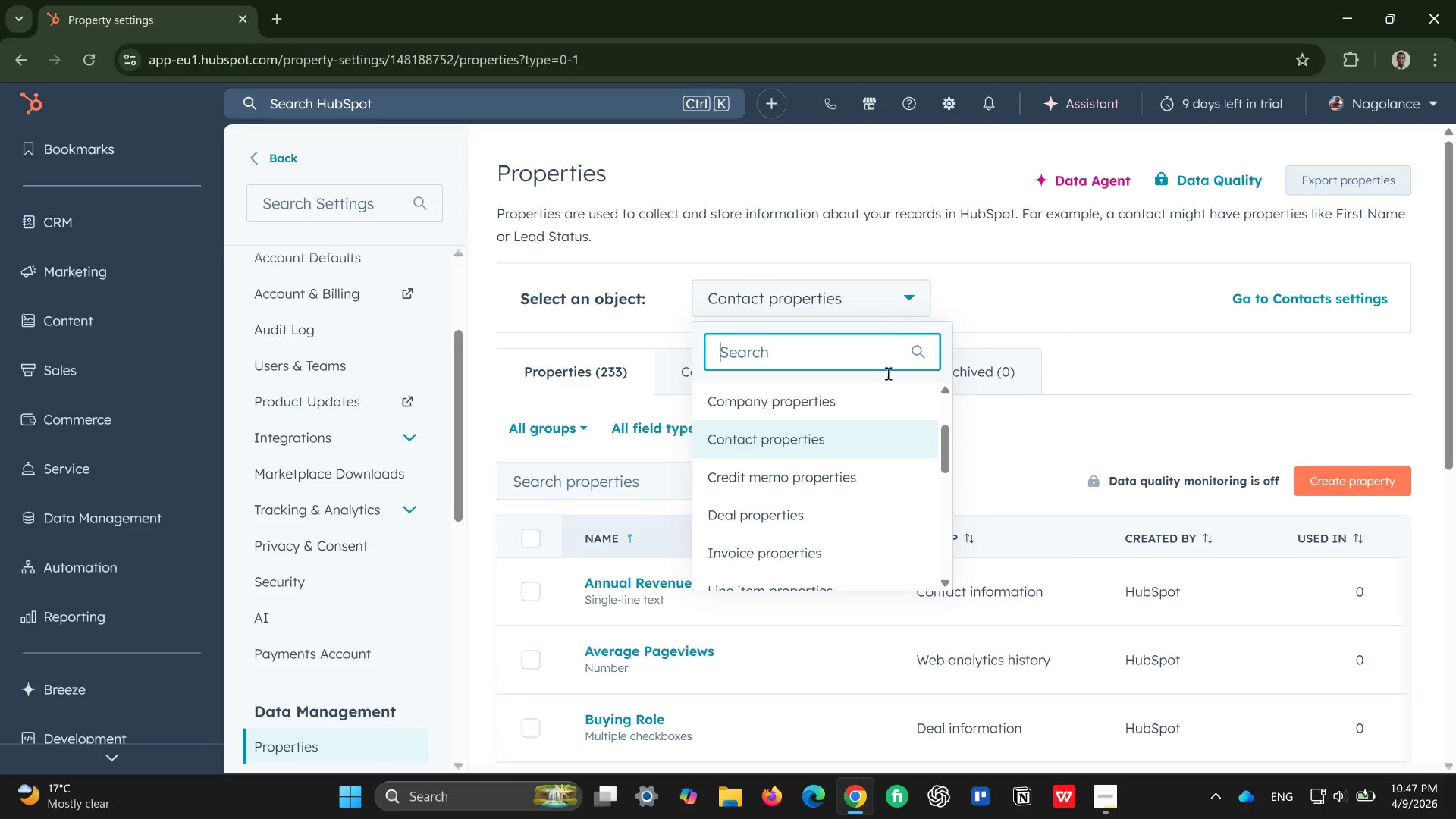 
left_click([797, 512])
 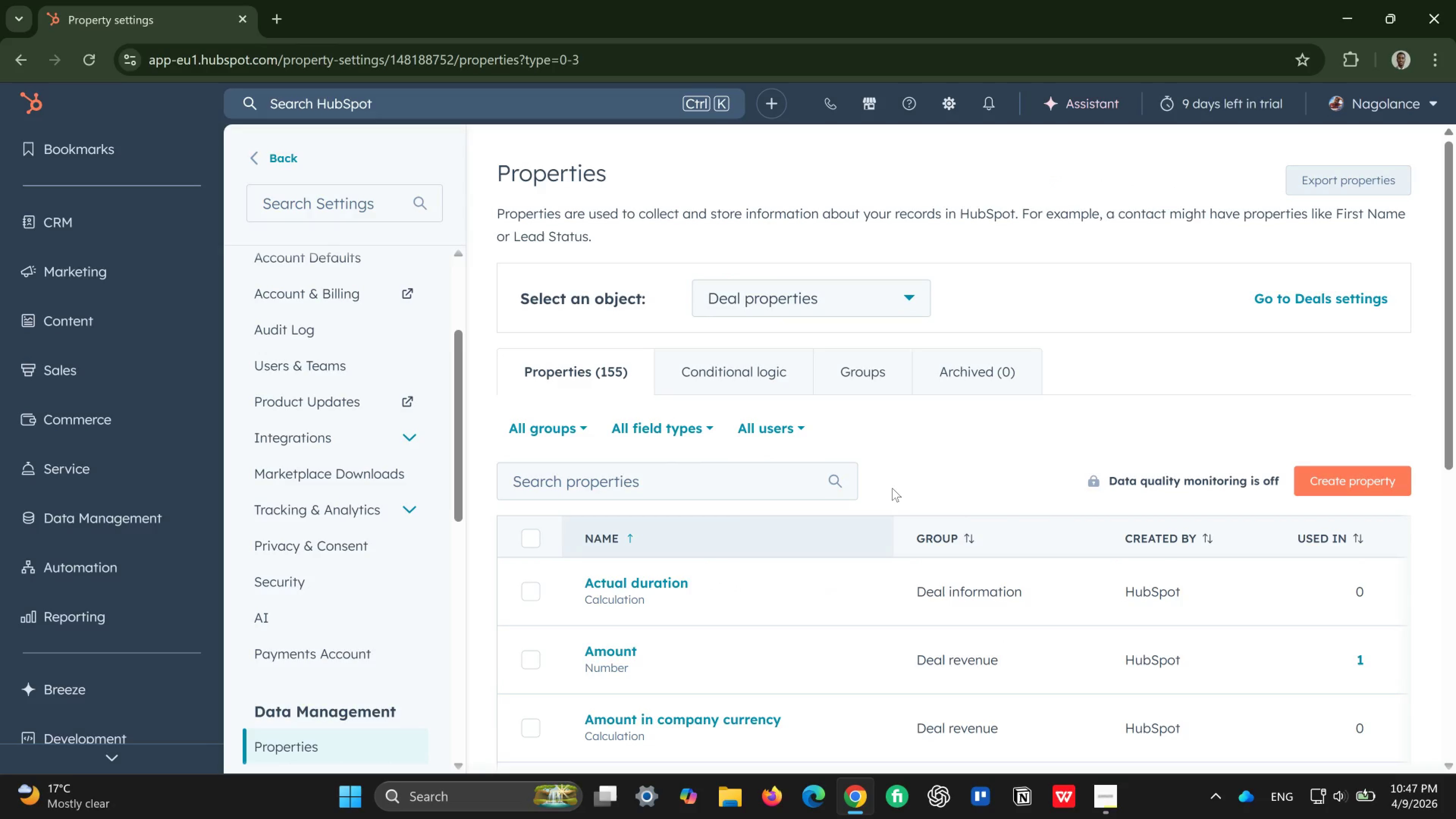 
wait(18.61)
 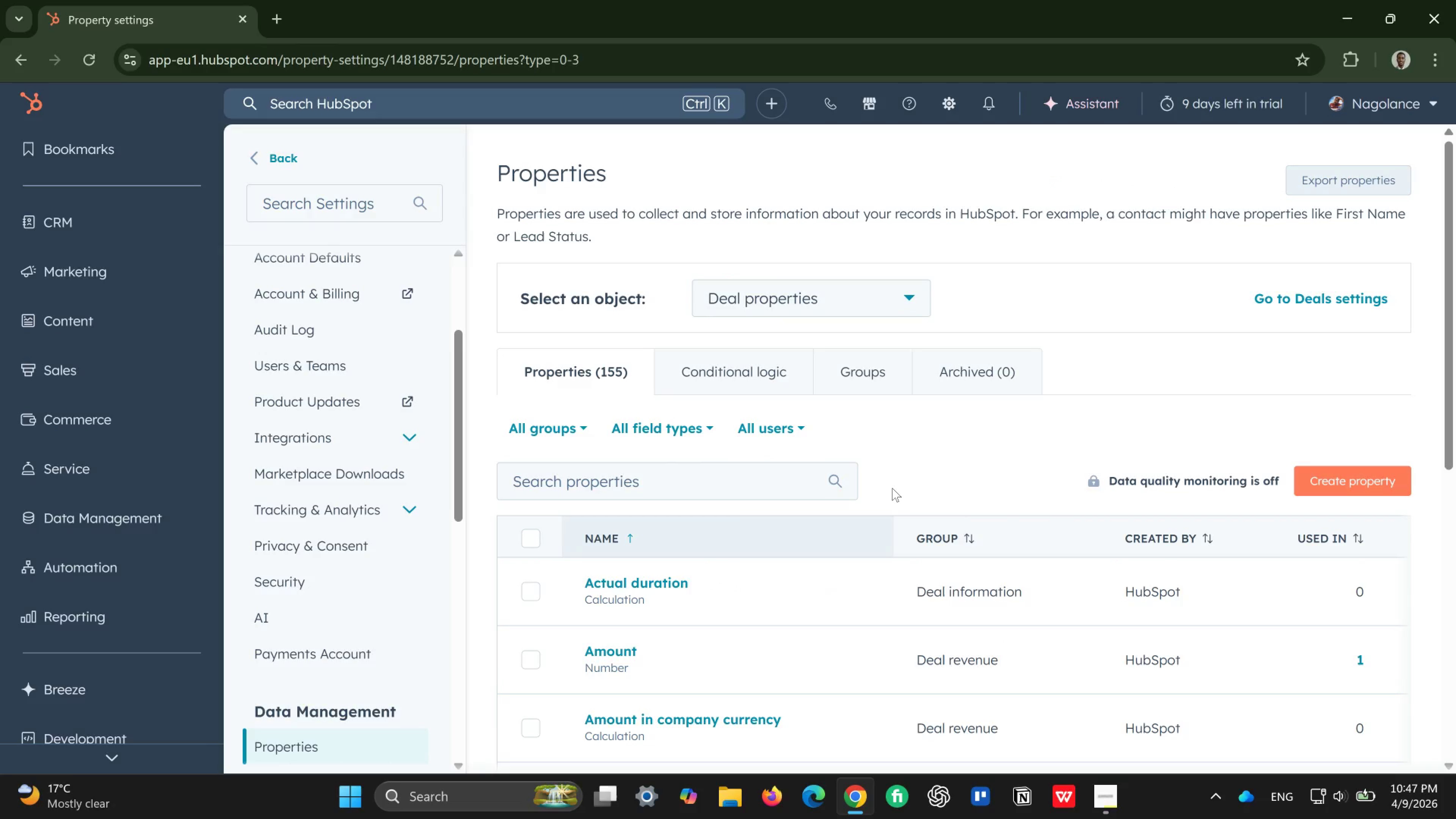 
left_click([1341, 474])
 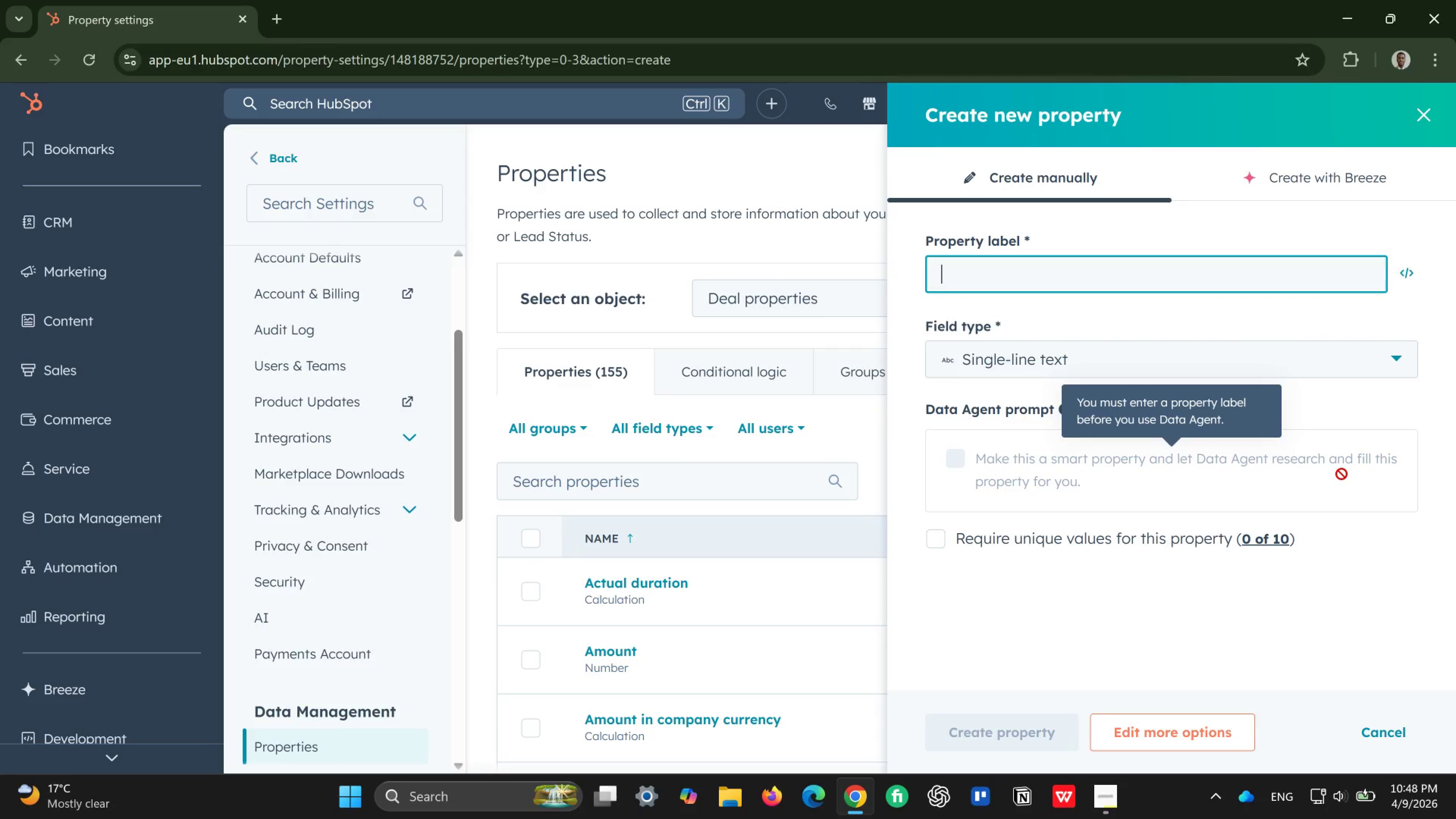 
wait(19.78)
 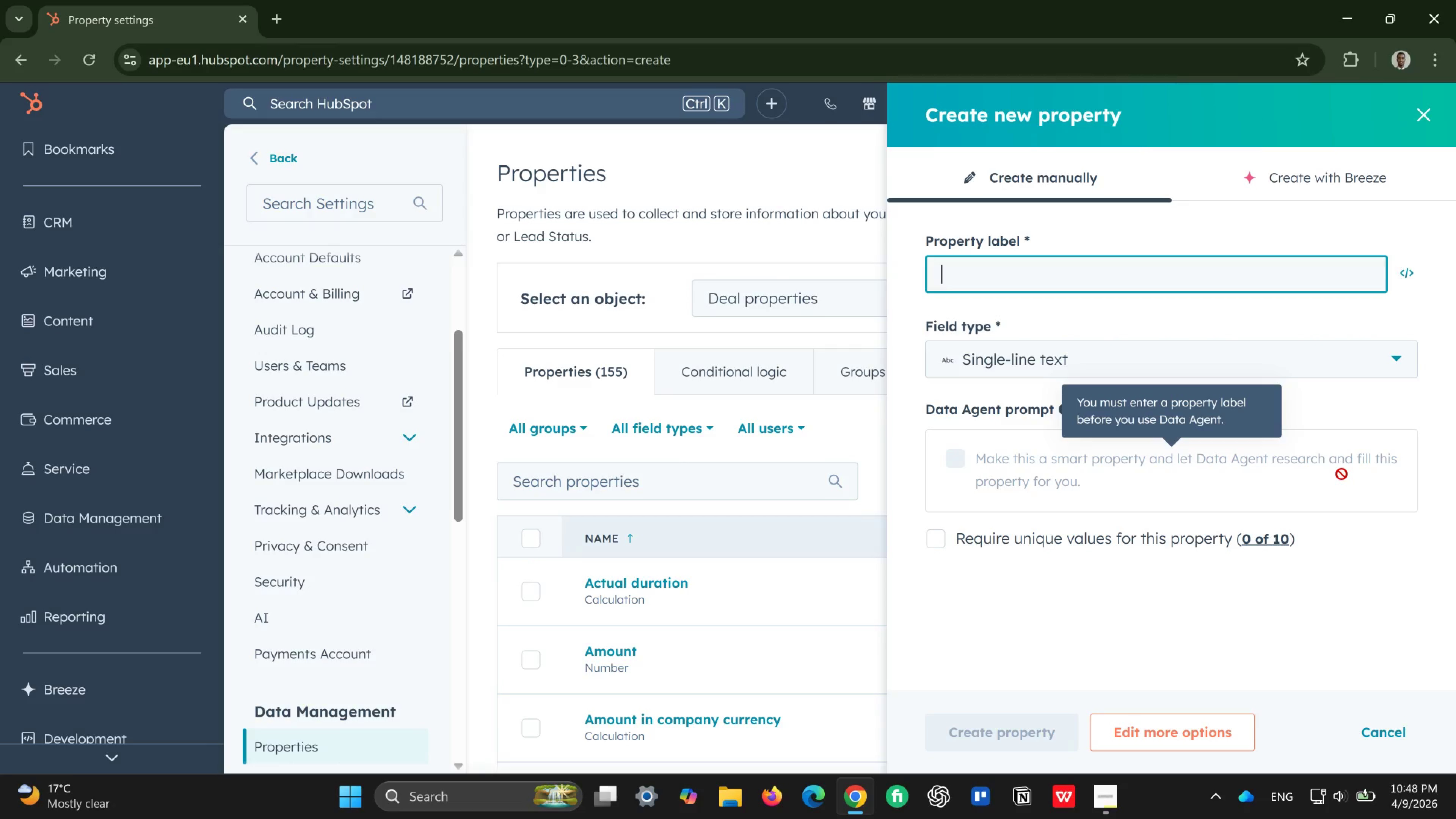 
type(propertyy)
key(Backspace)
type( adree)
key(Backspace)
key(Backspace)
key(Backspace)
type(dress)
 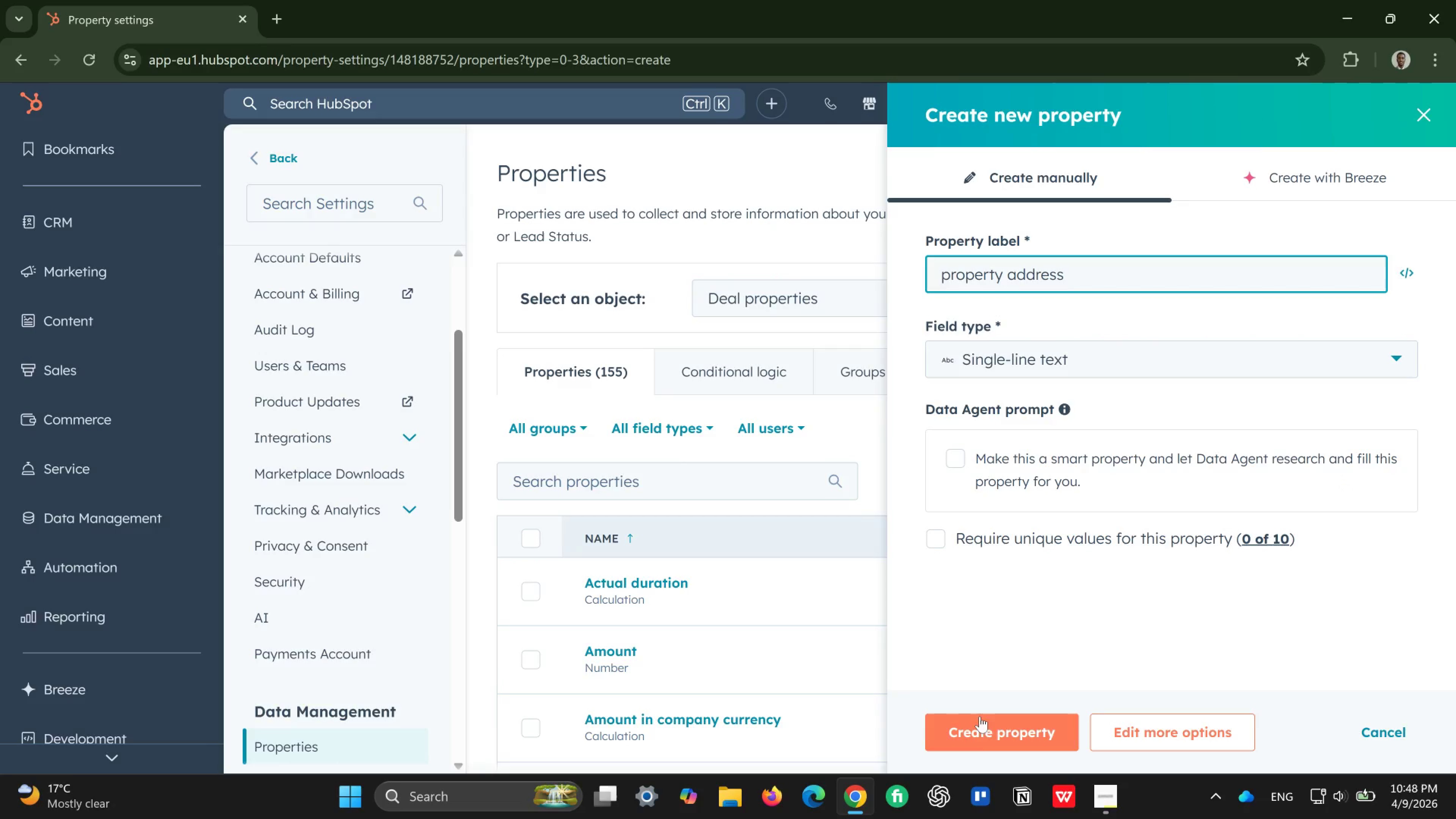 
left_click([1001, 738])
 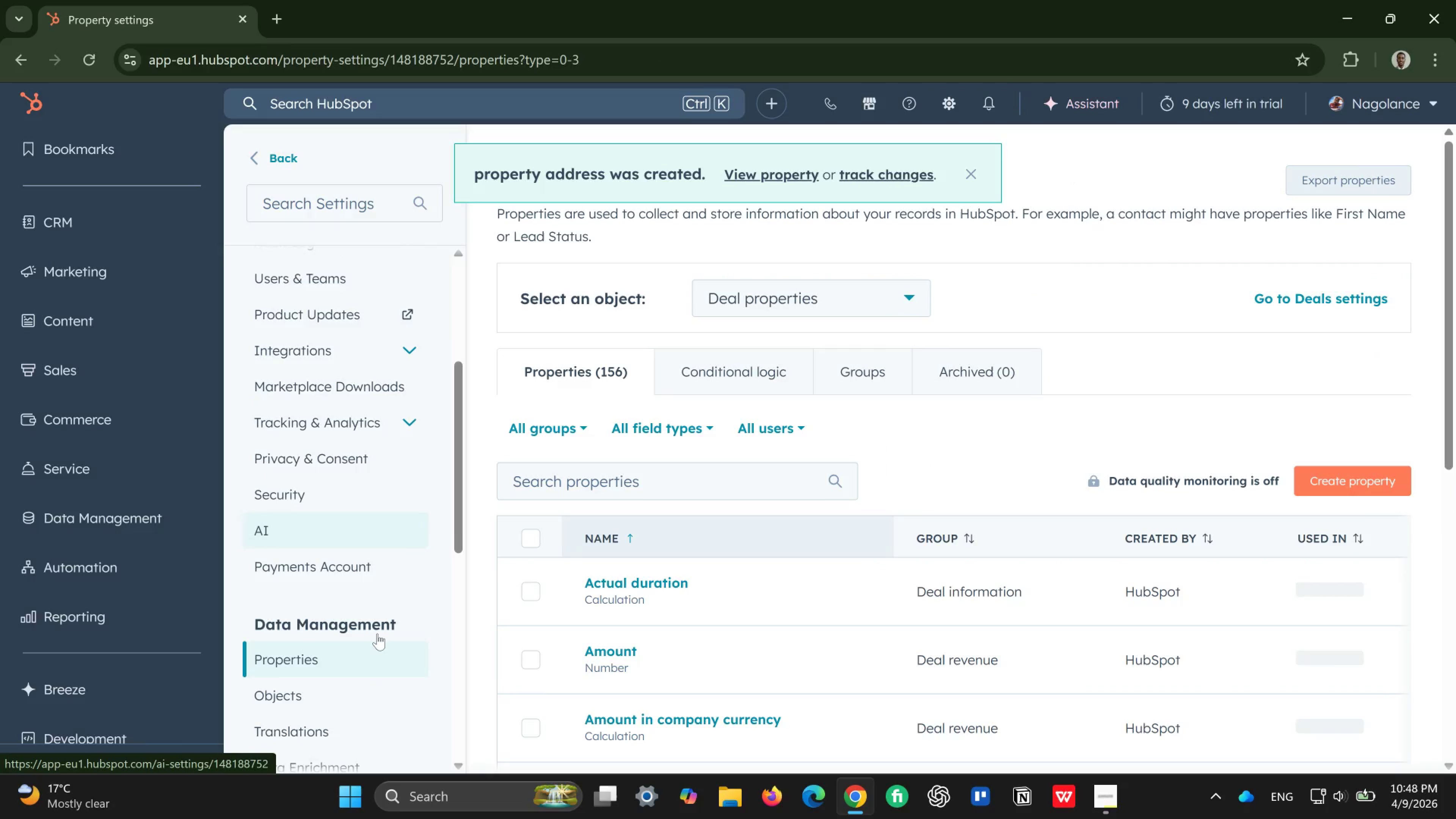 
left_click([321, 681])
 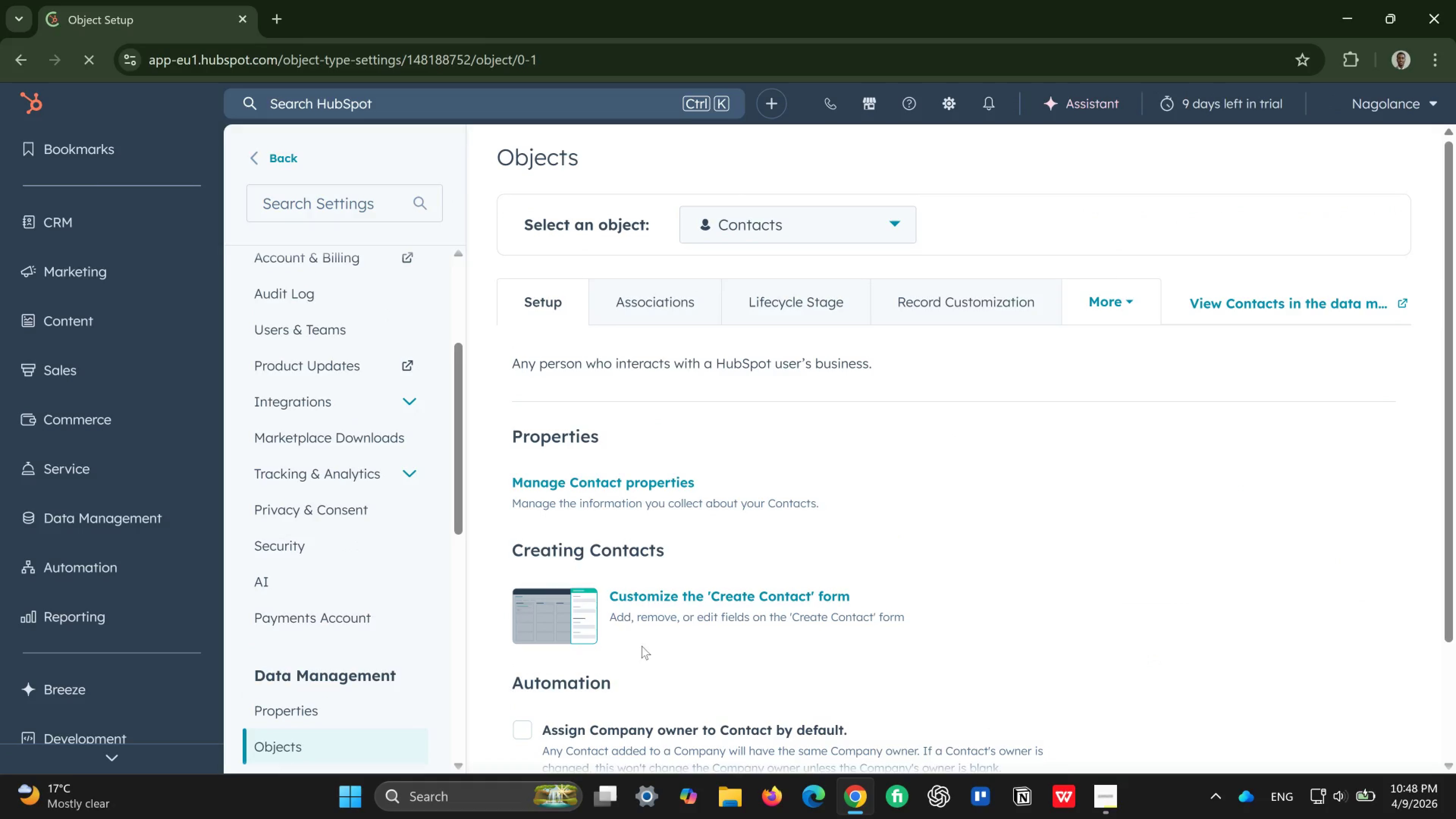 
wait(6.7)
 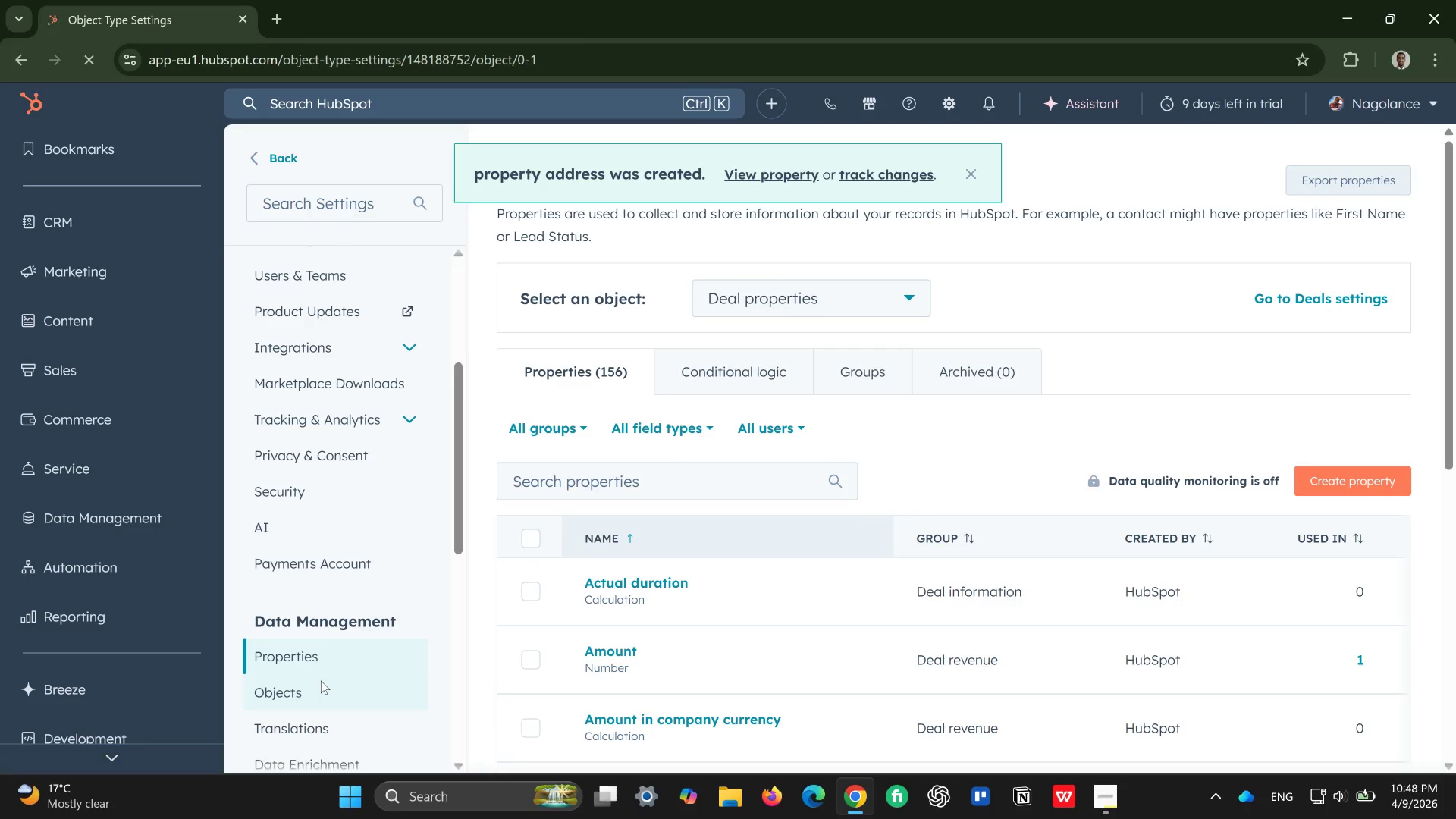 
left_click([887, 234])
 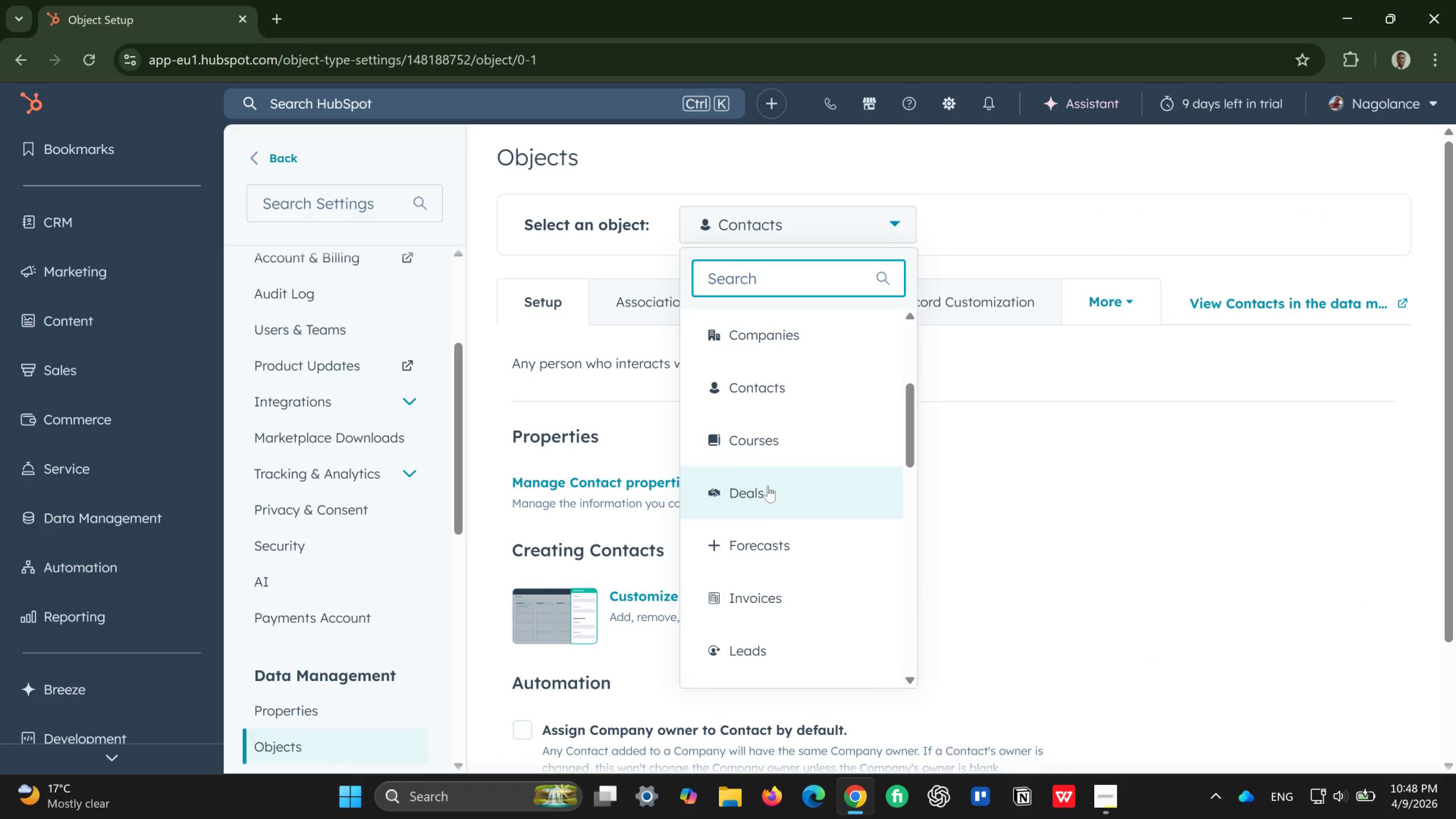 
left_click([762, 497])
 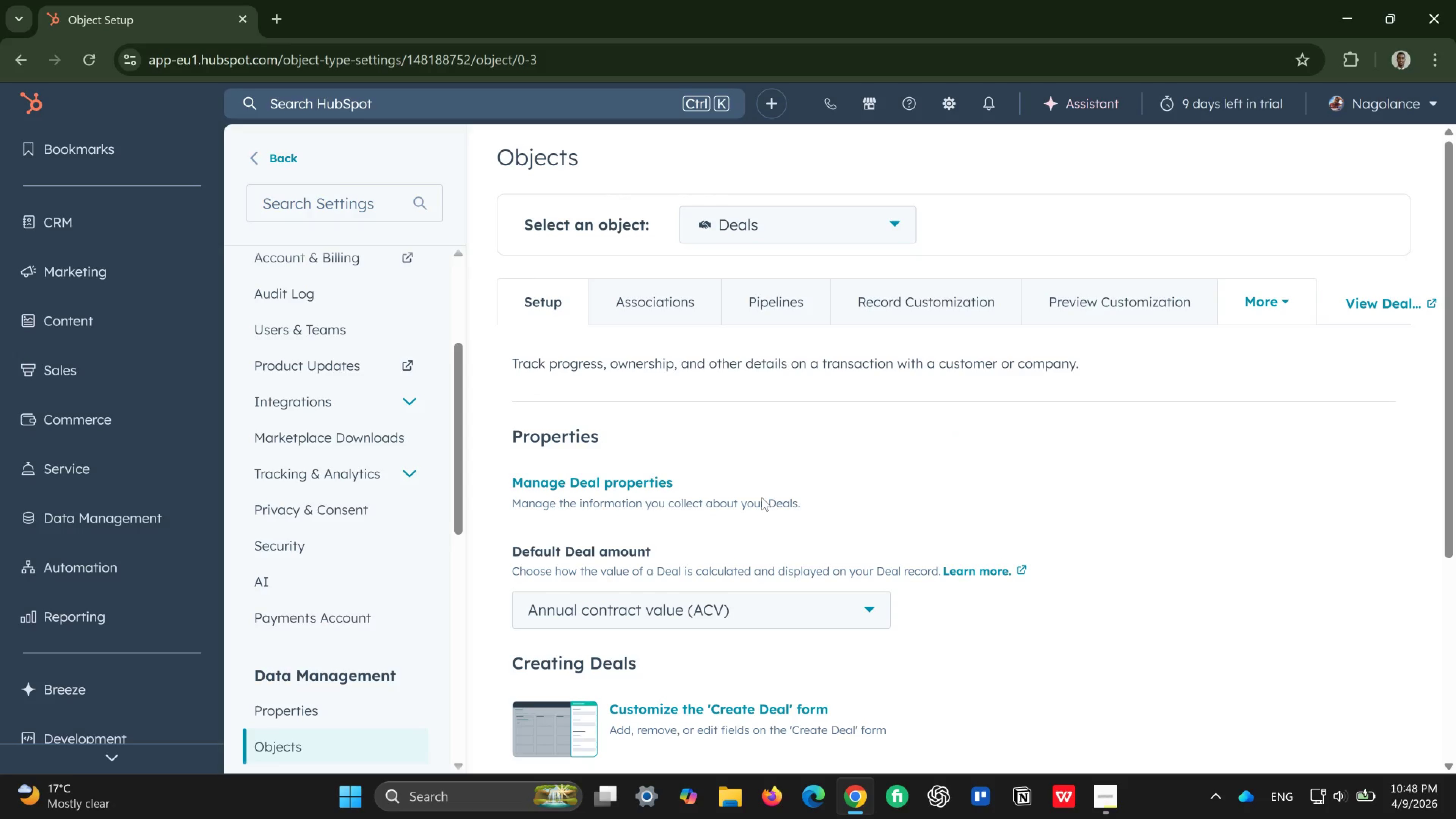 
wait(5.09)
 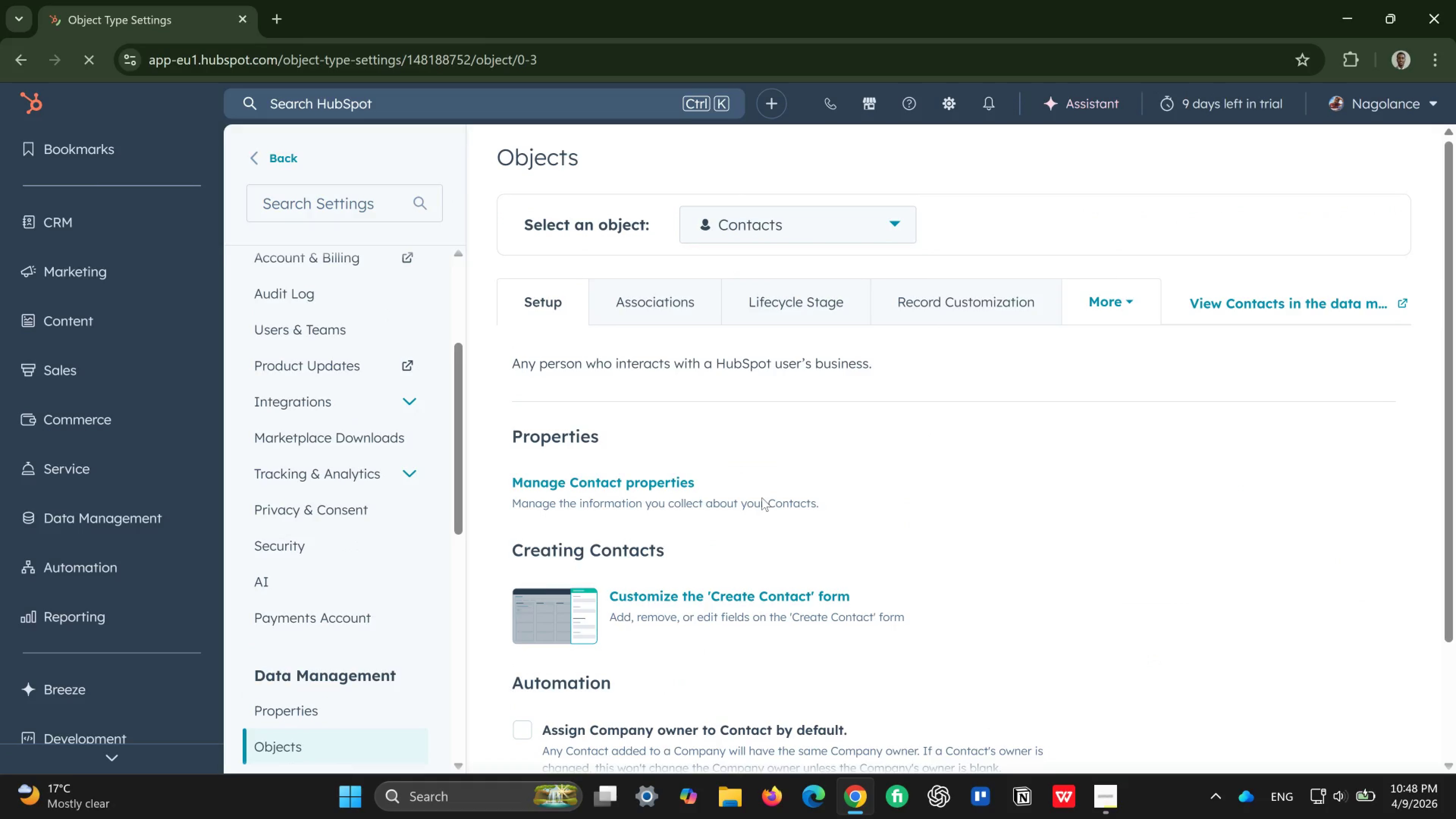 
left_click([789, 291])
 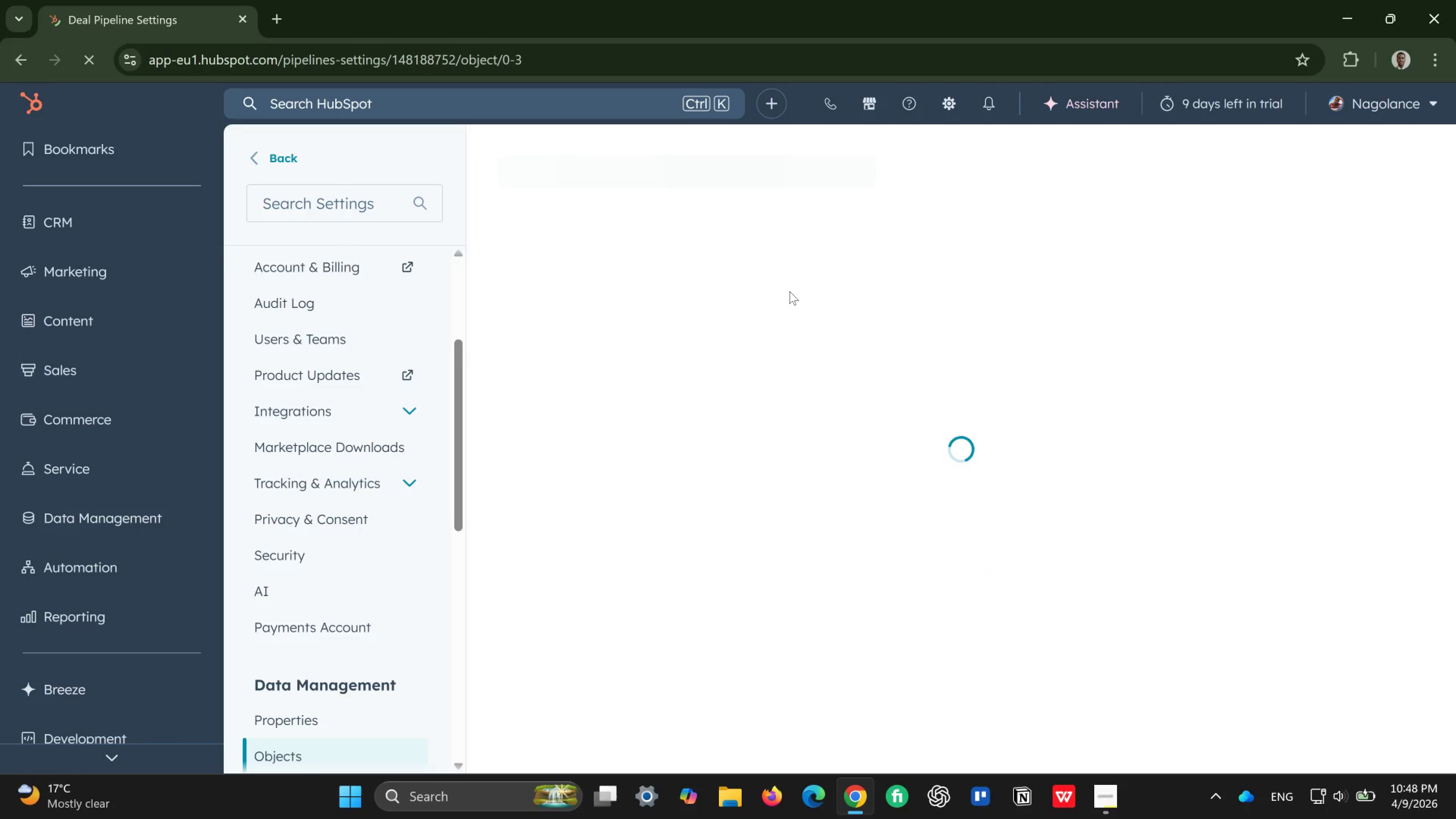 
wait(8.07)
 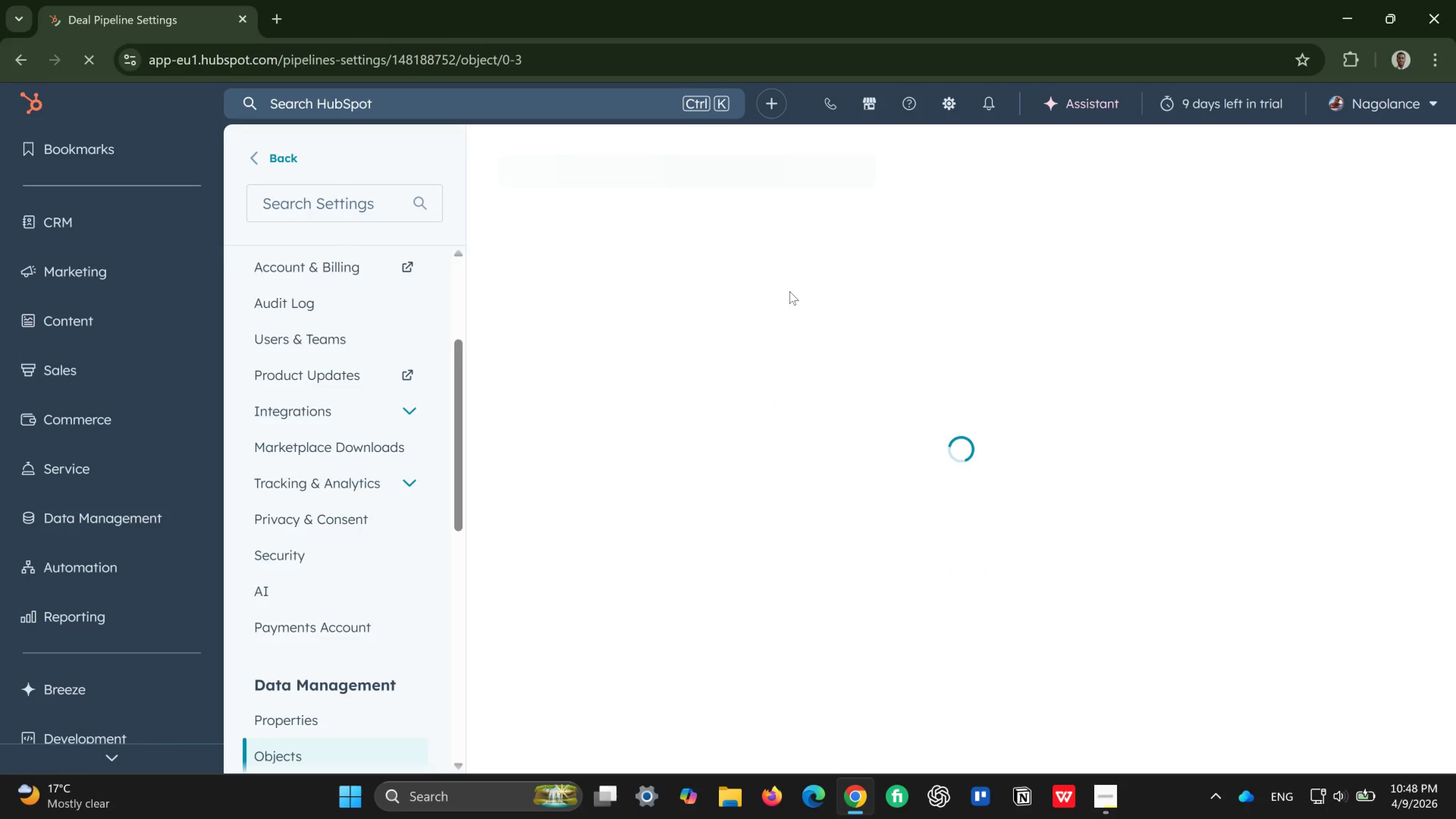 
left_click([702, 361])
 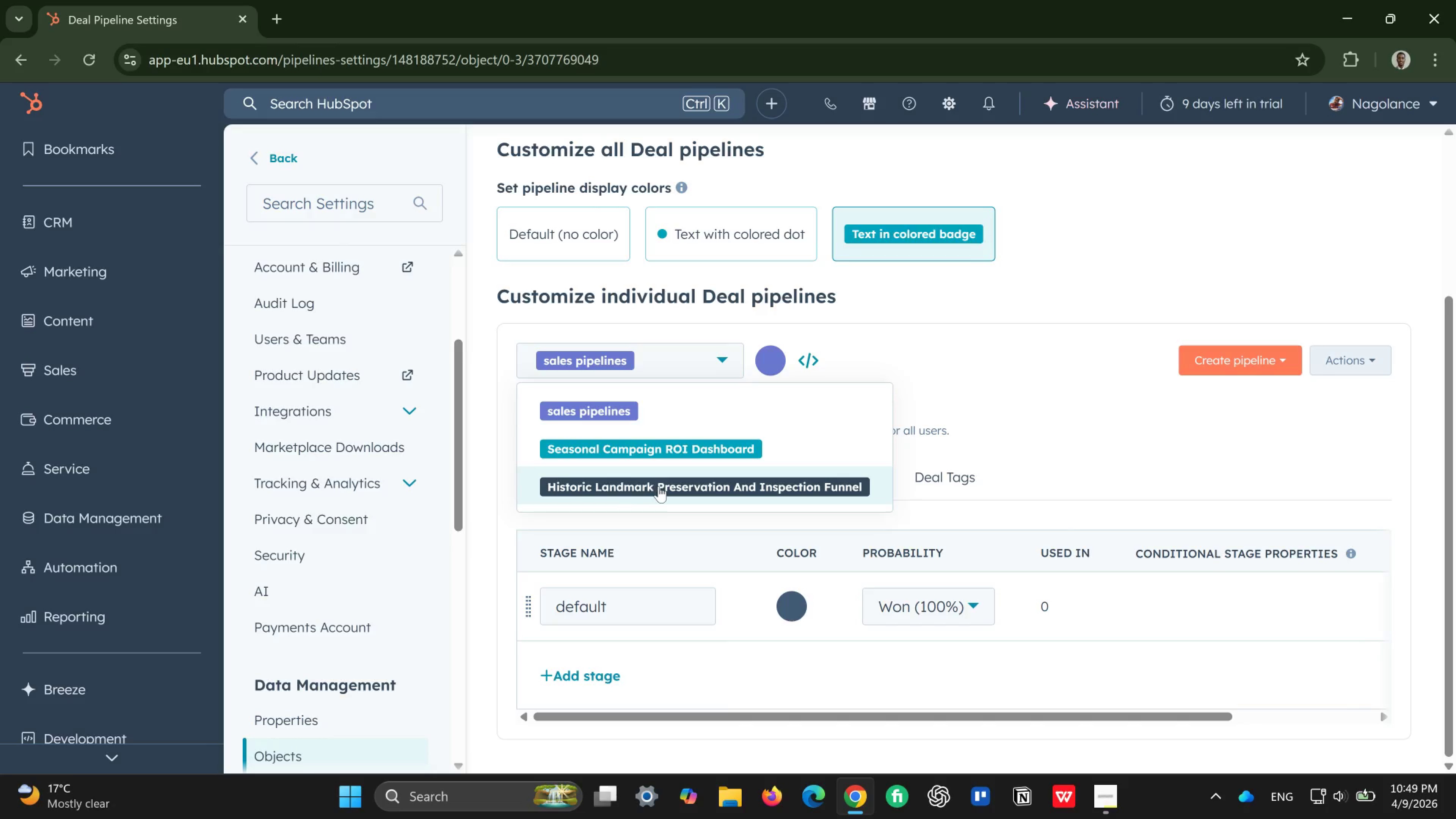 
left_click([665, 483])
 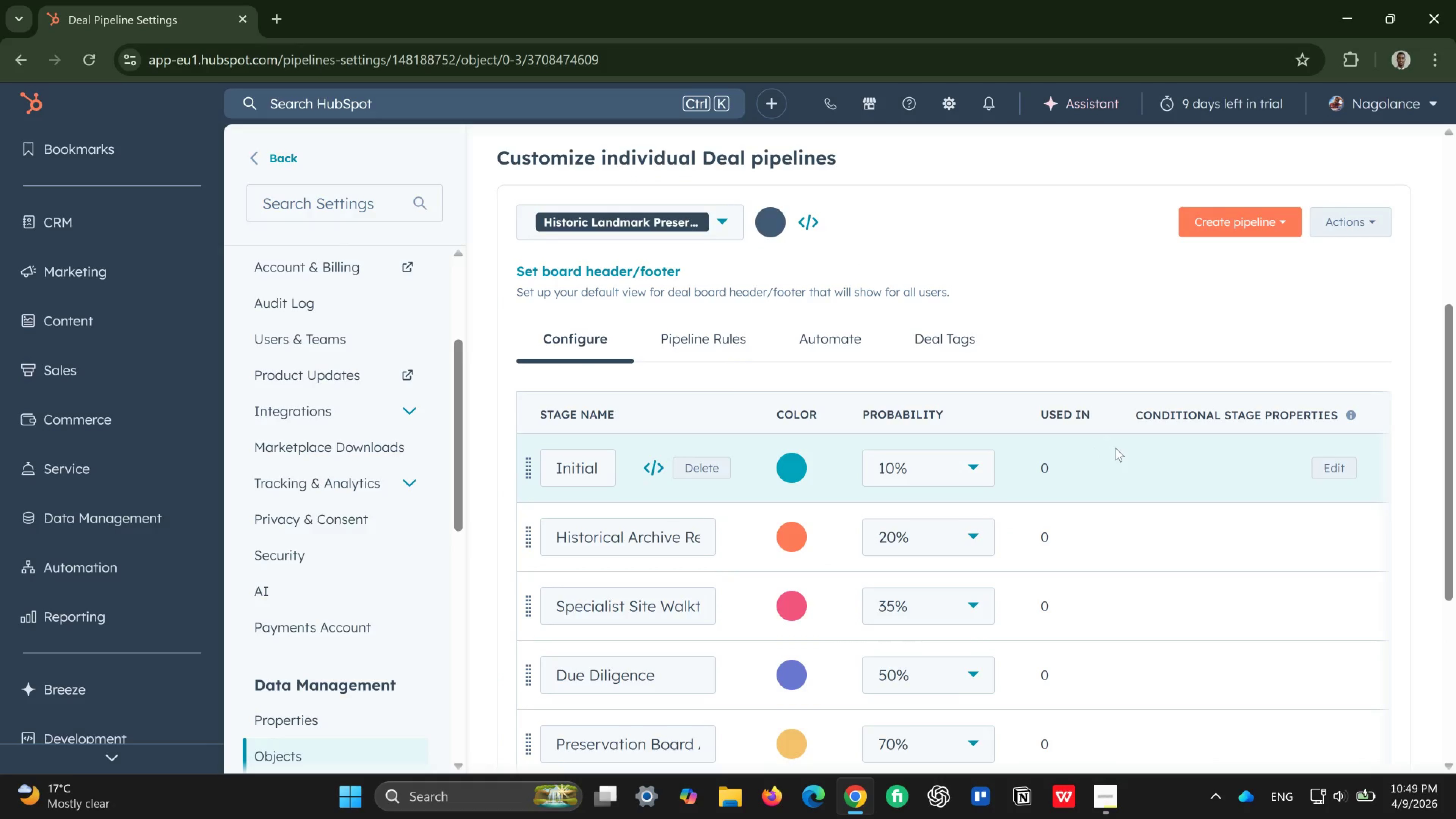 
left_click([1334, 466])
 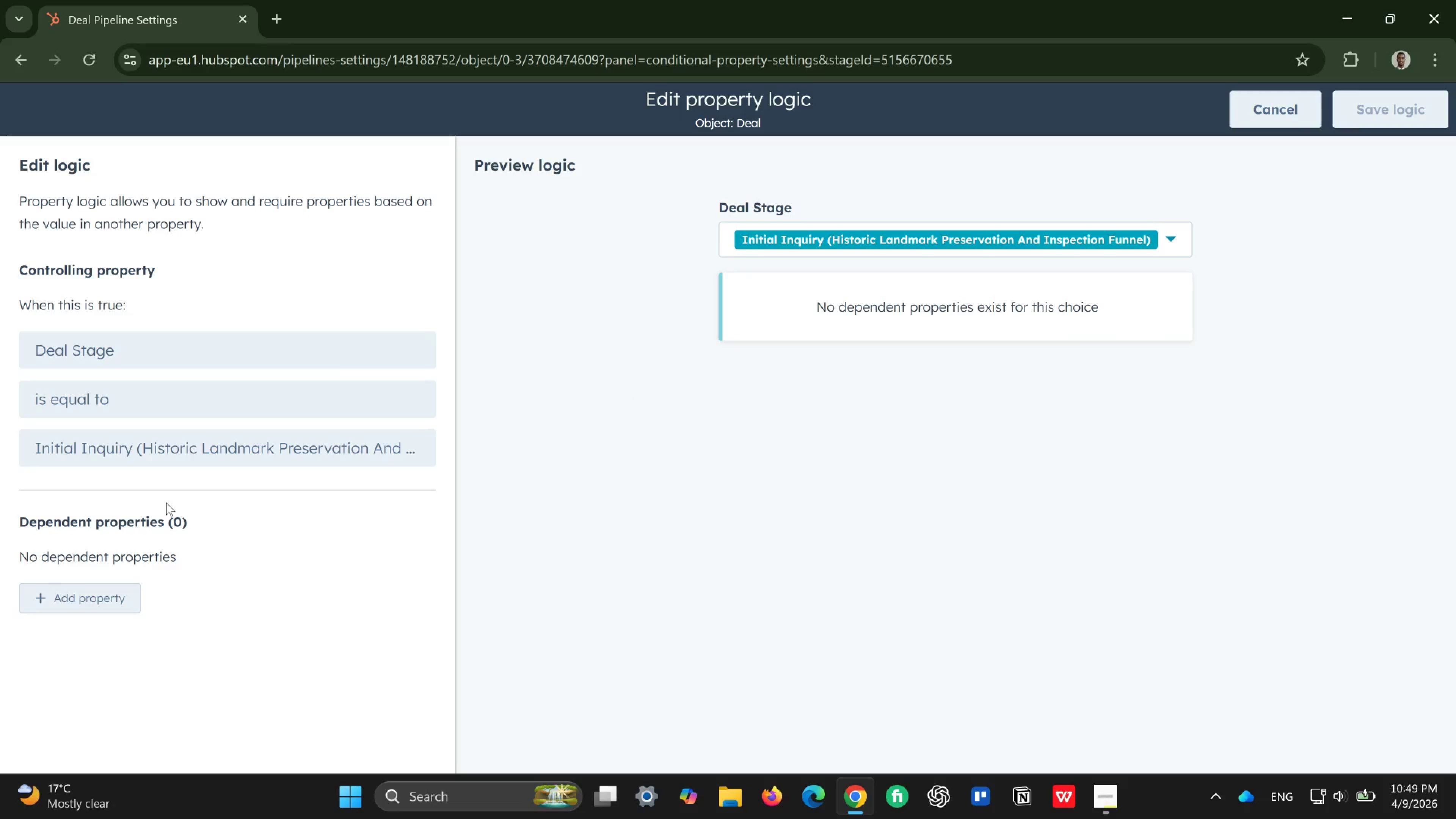 
left_click([102, 607])
 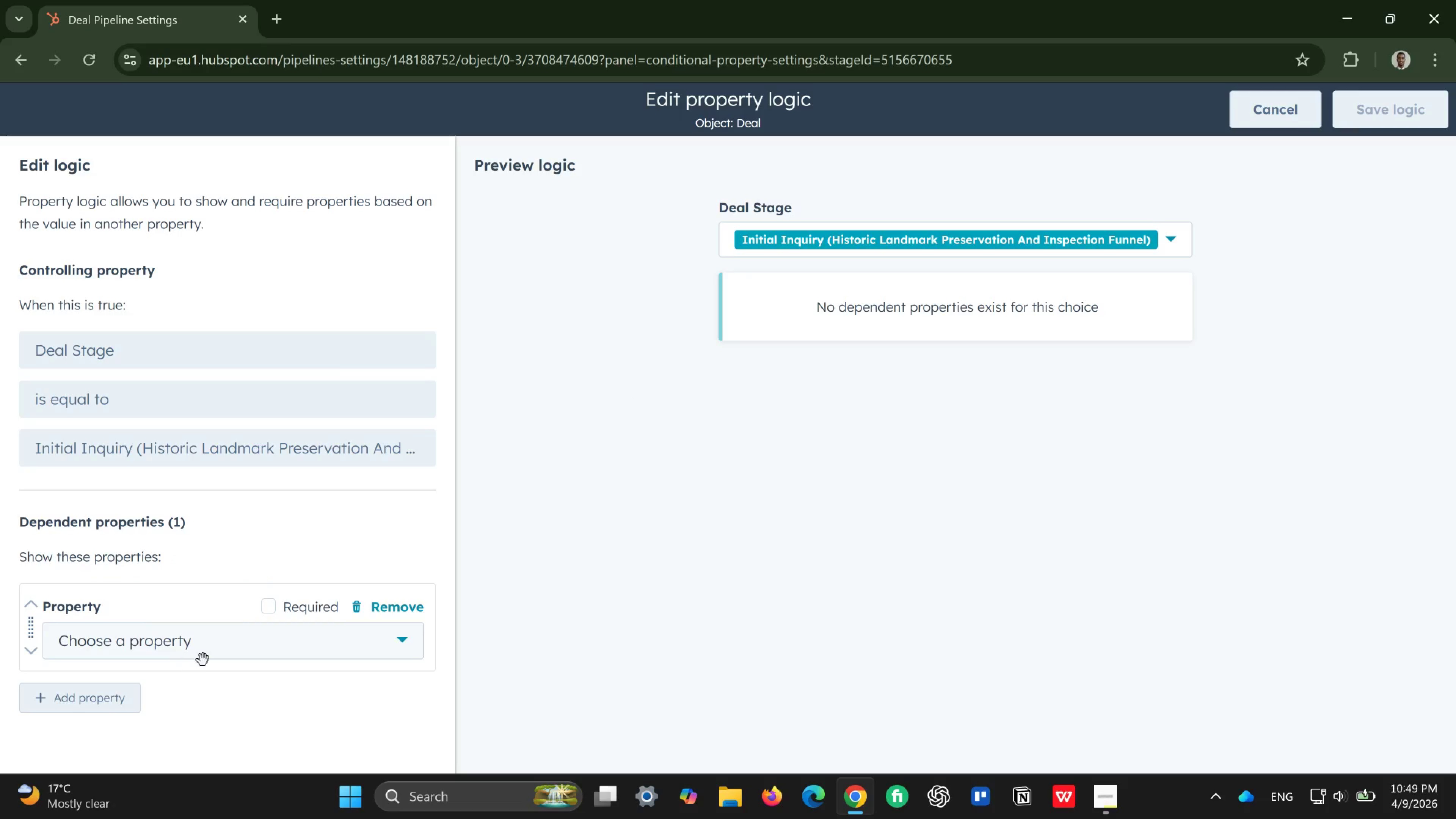 
left_click([246, 638])
 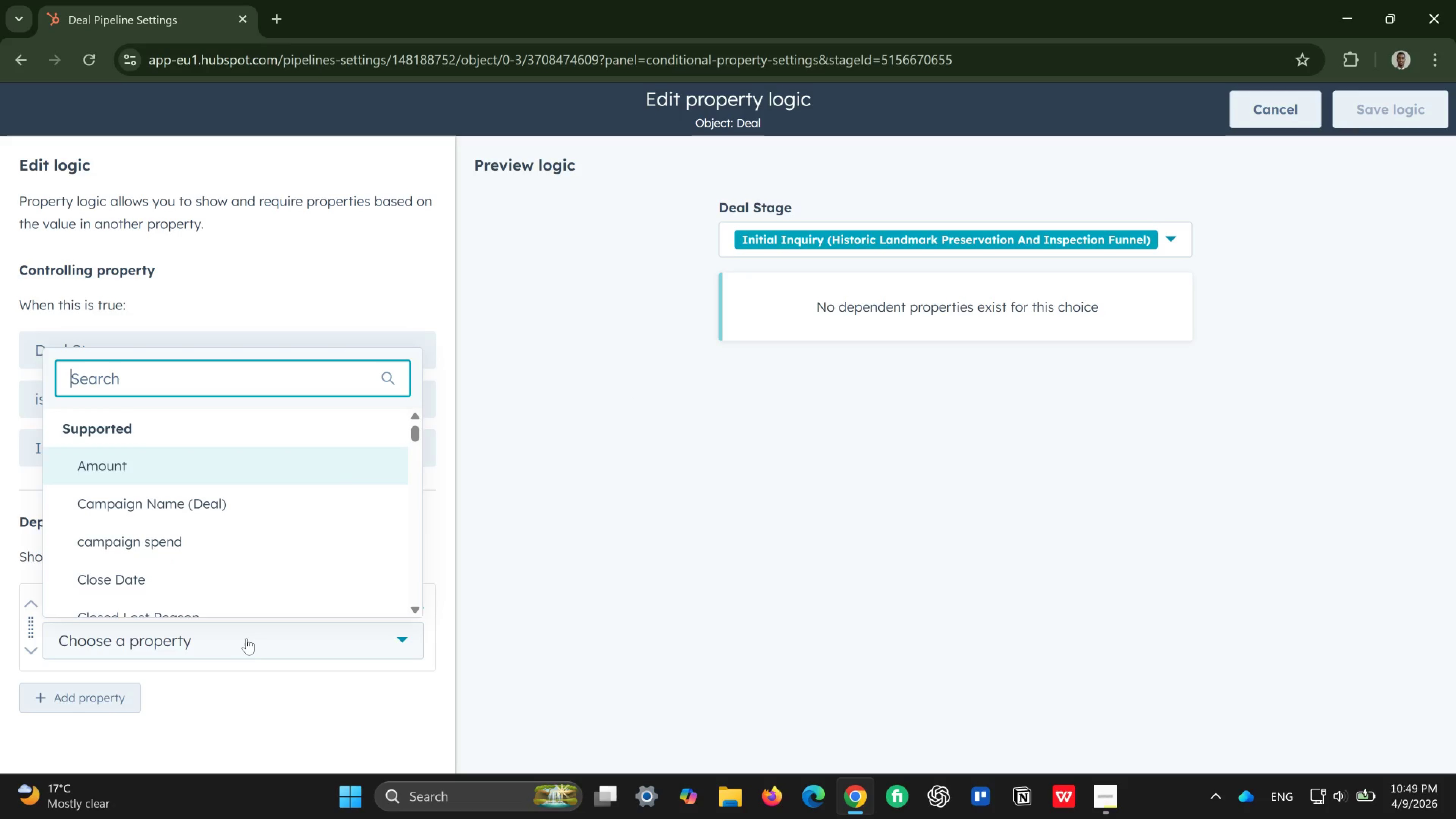 
type(add)
 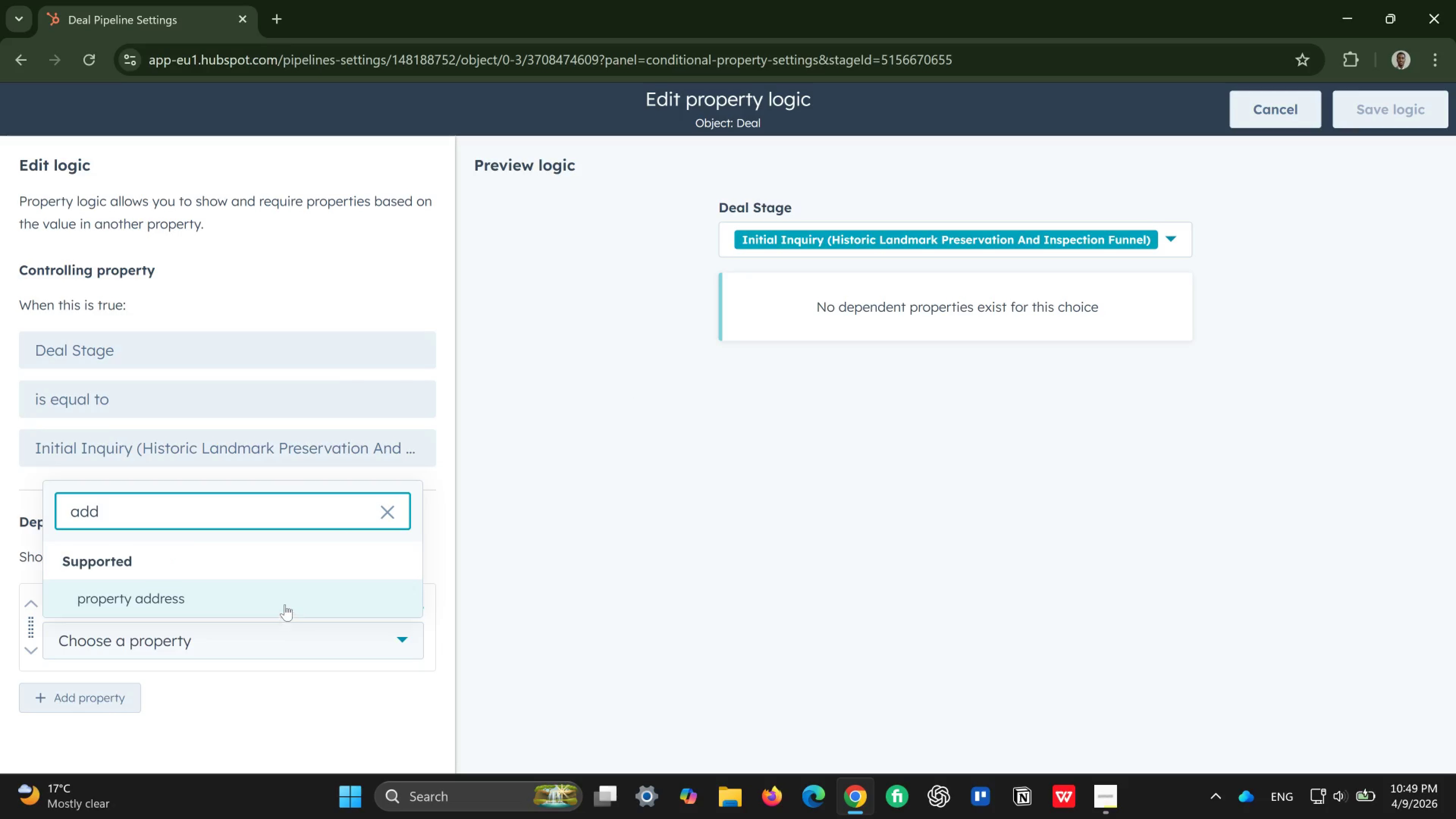 
left_click([282, 598])
 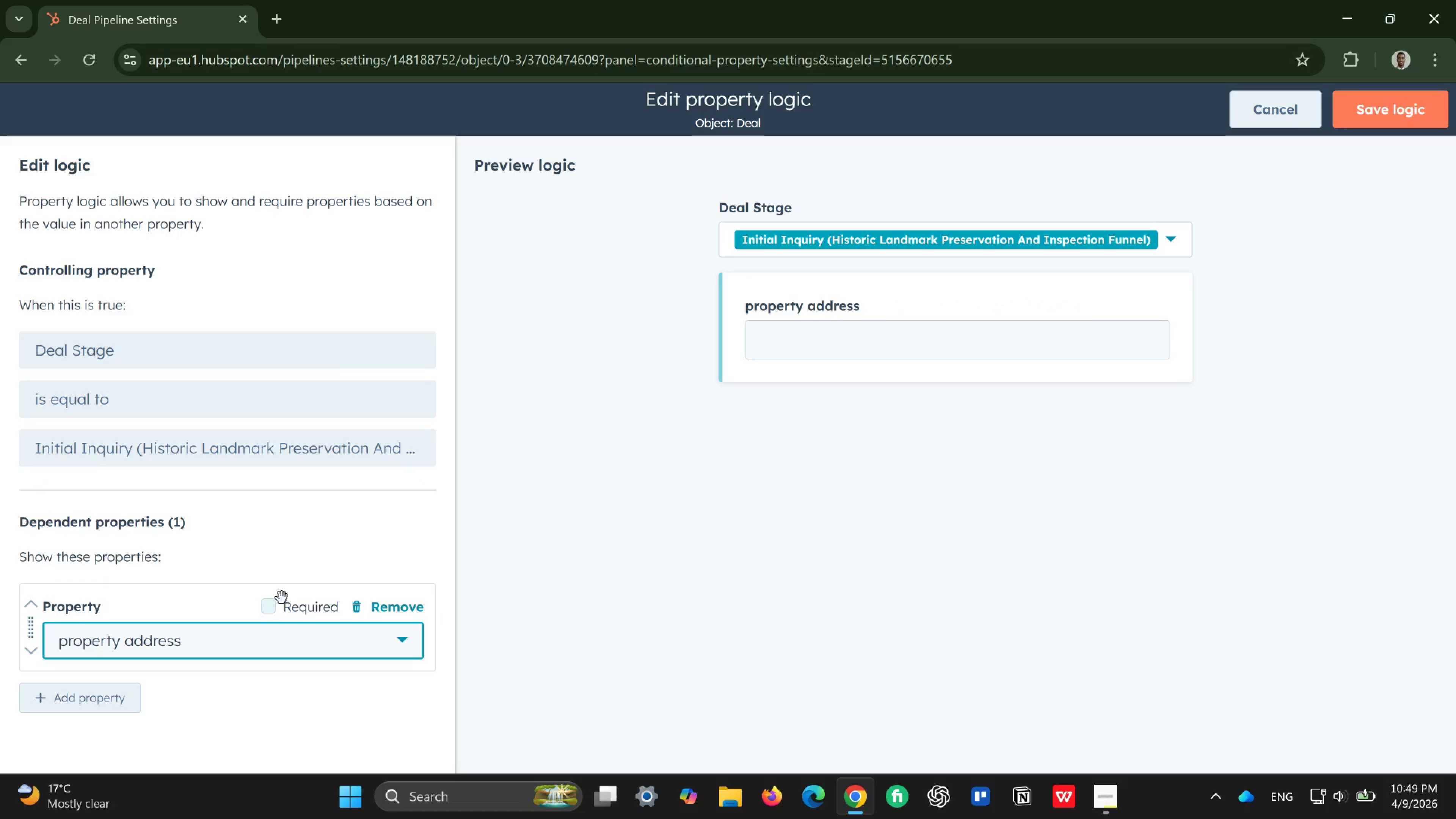 
wait(15.72)
 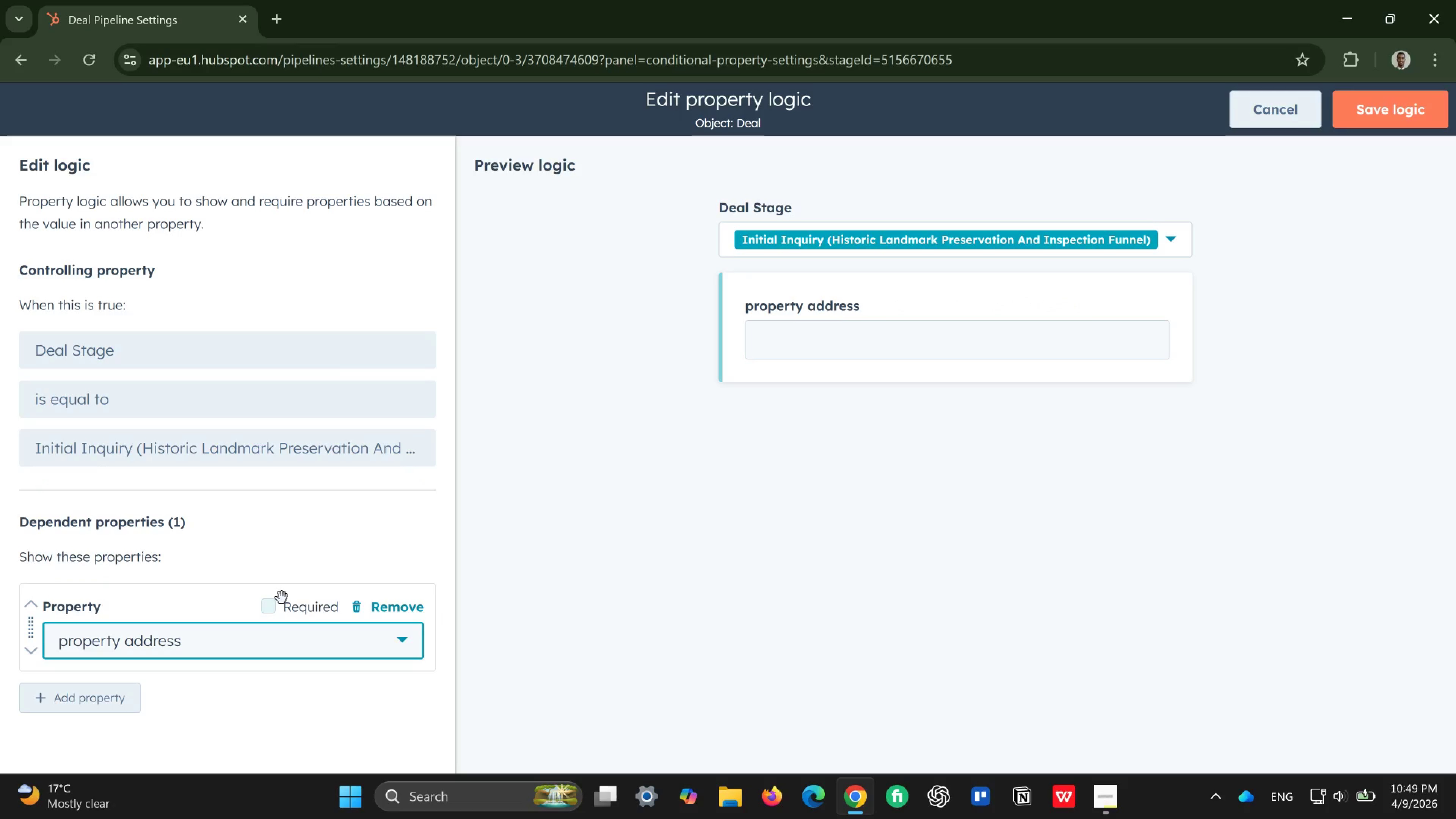 
left_click([104, 697])
 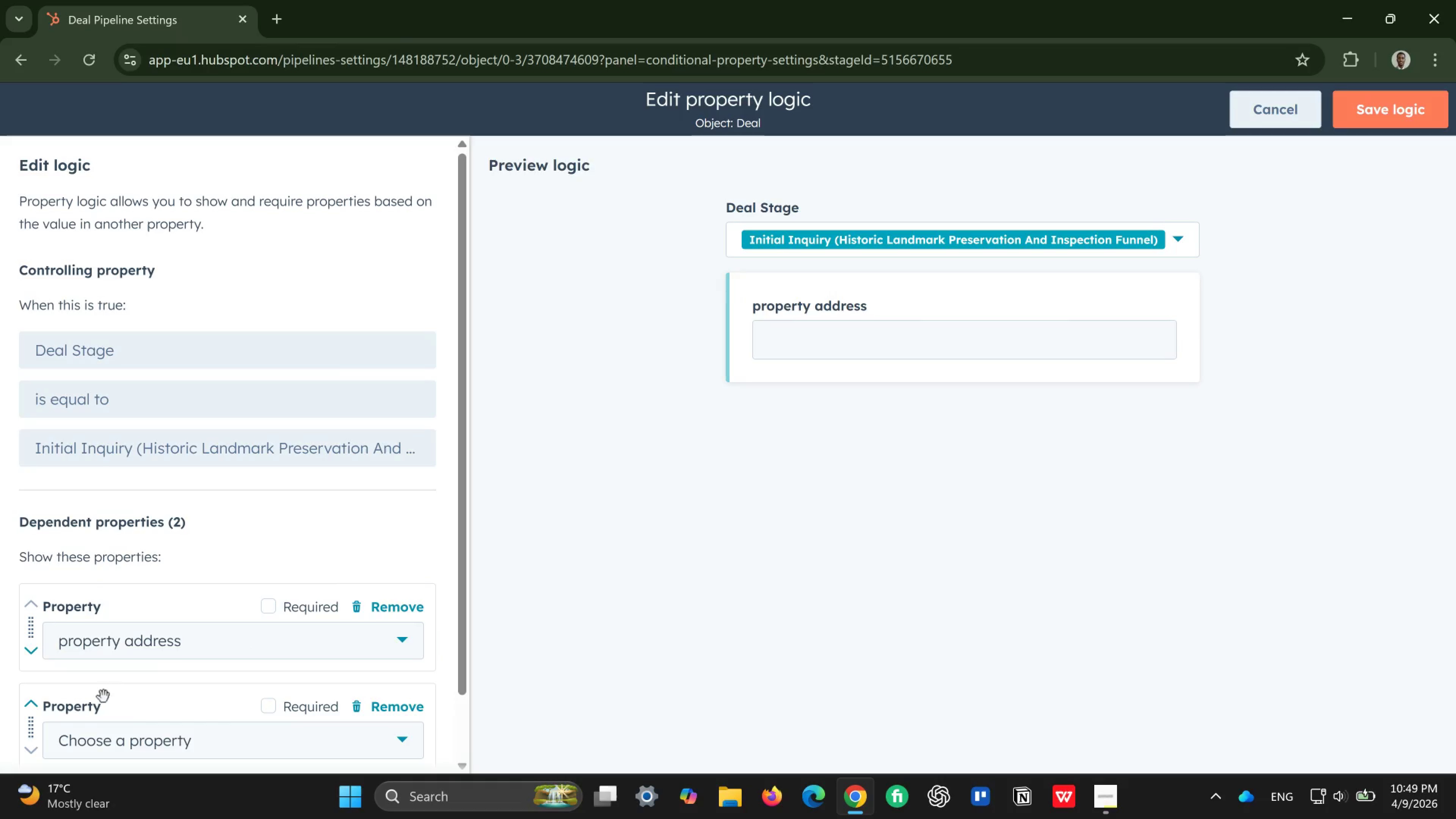 
mouse_move([147, 648])
 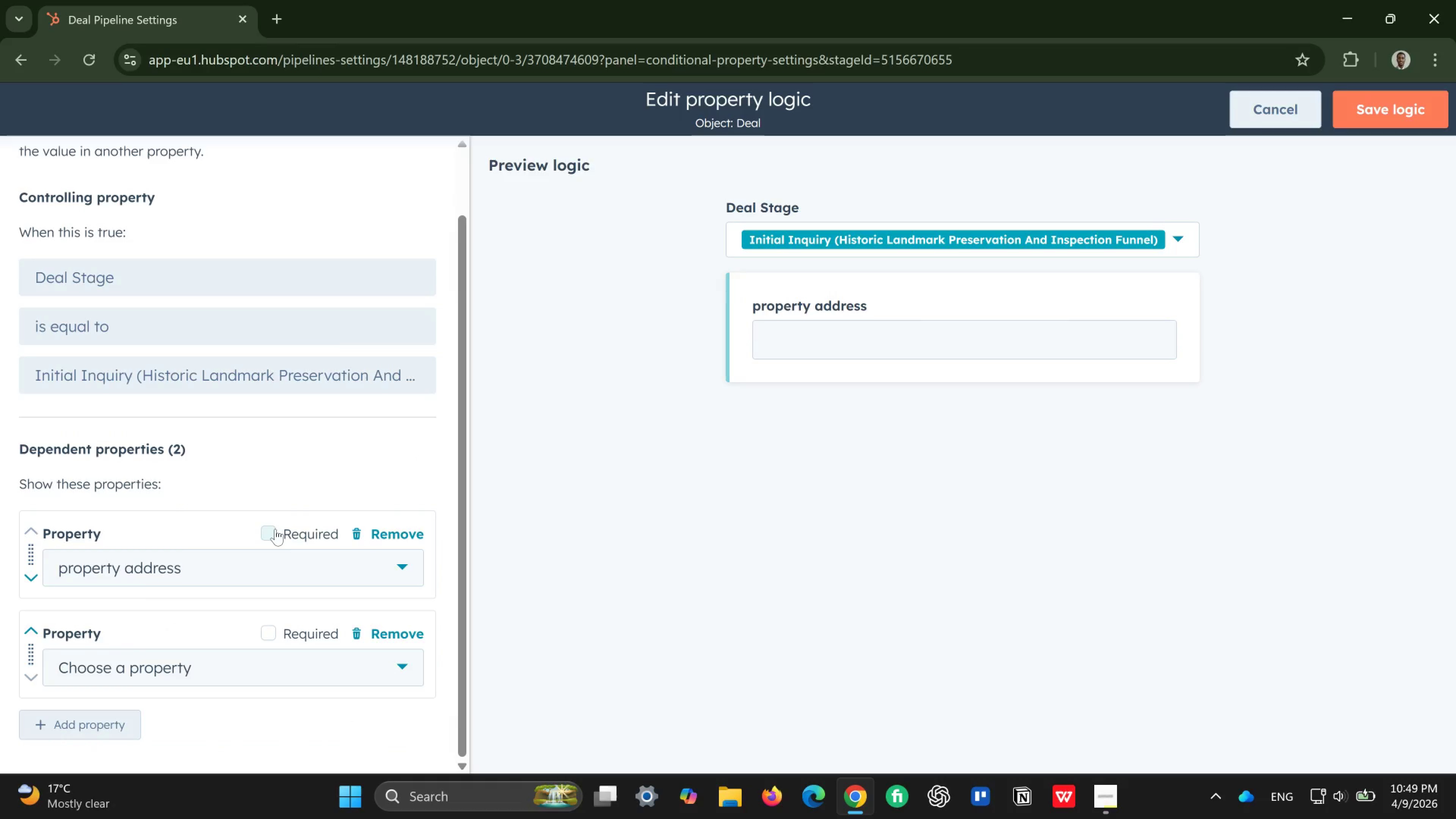 
left_click([275, 529])
 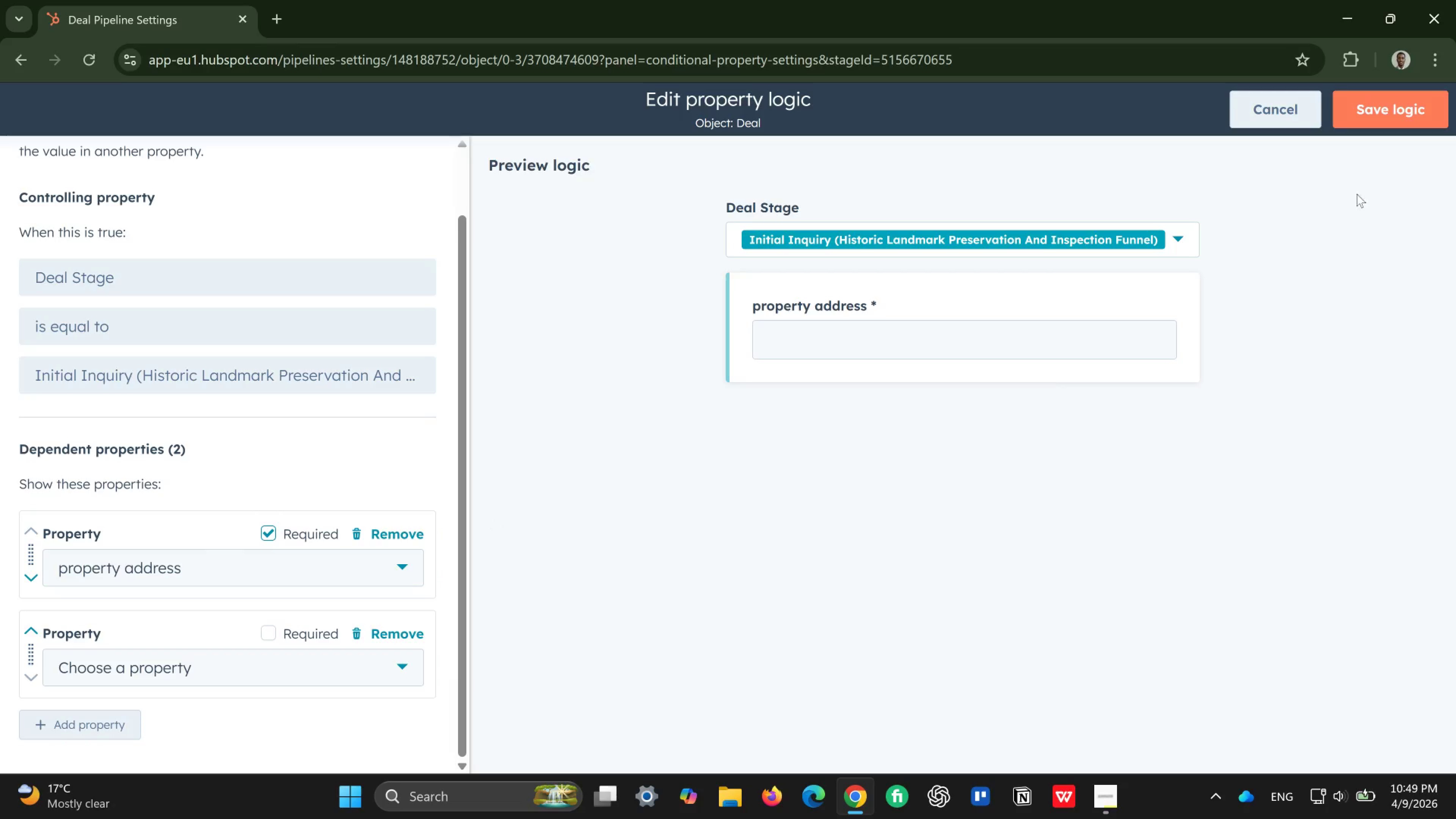 
wait(6.61)
 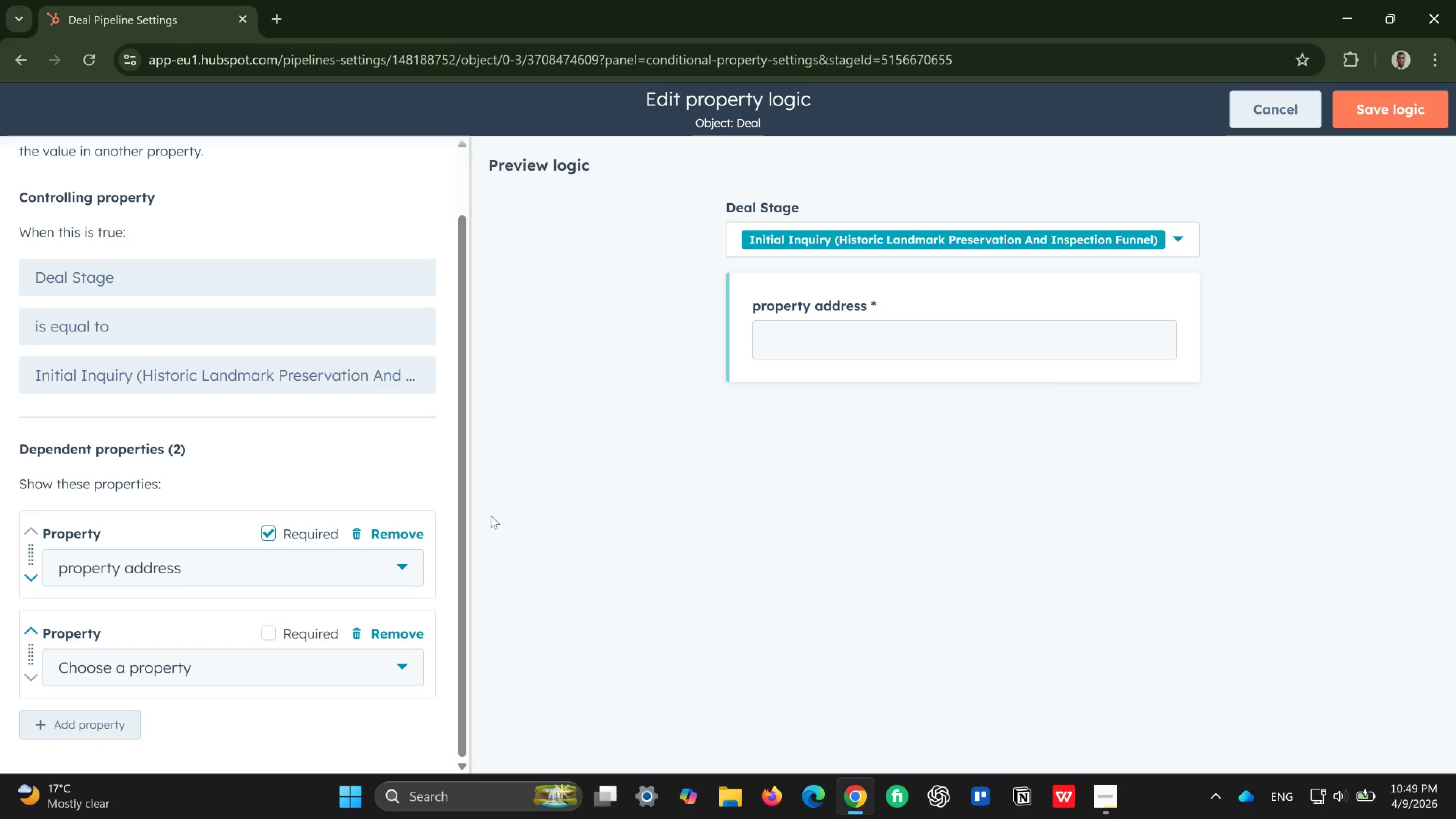 
left_click([1407, 111])
 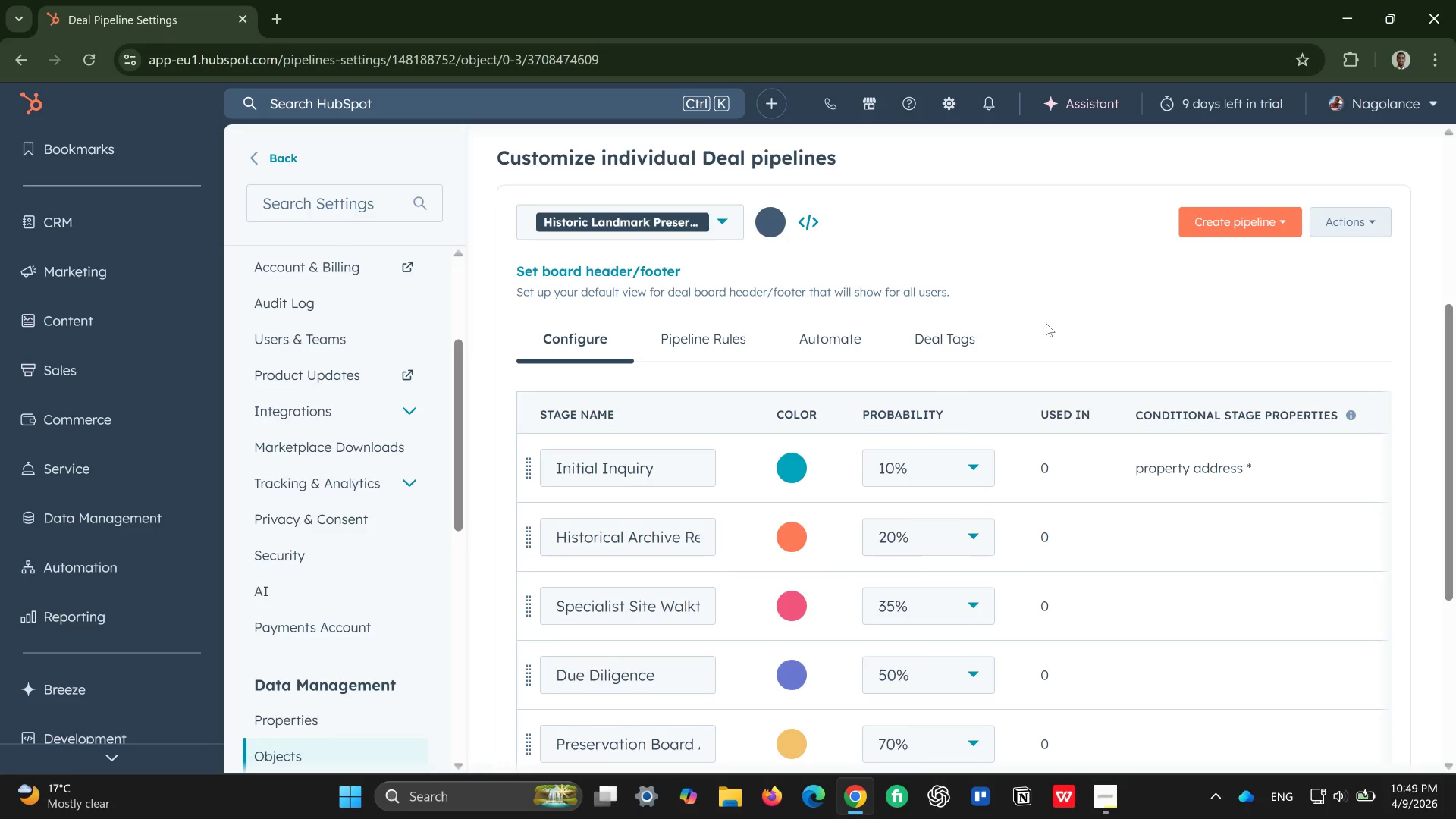 
wait(9.7)
 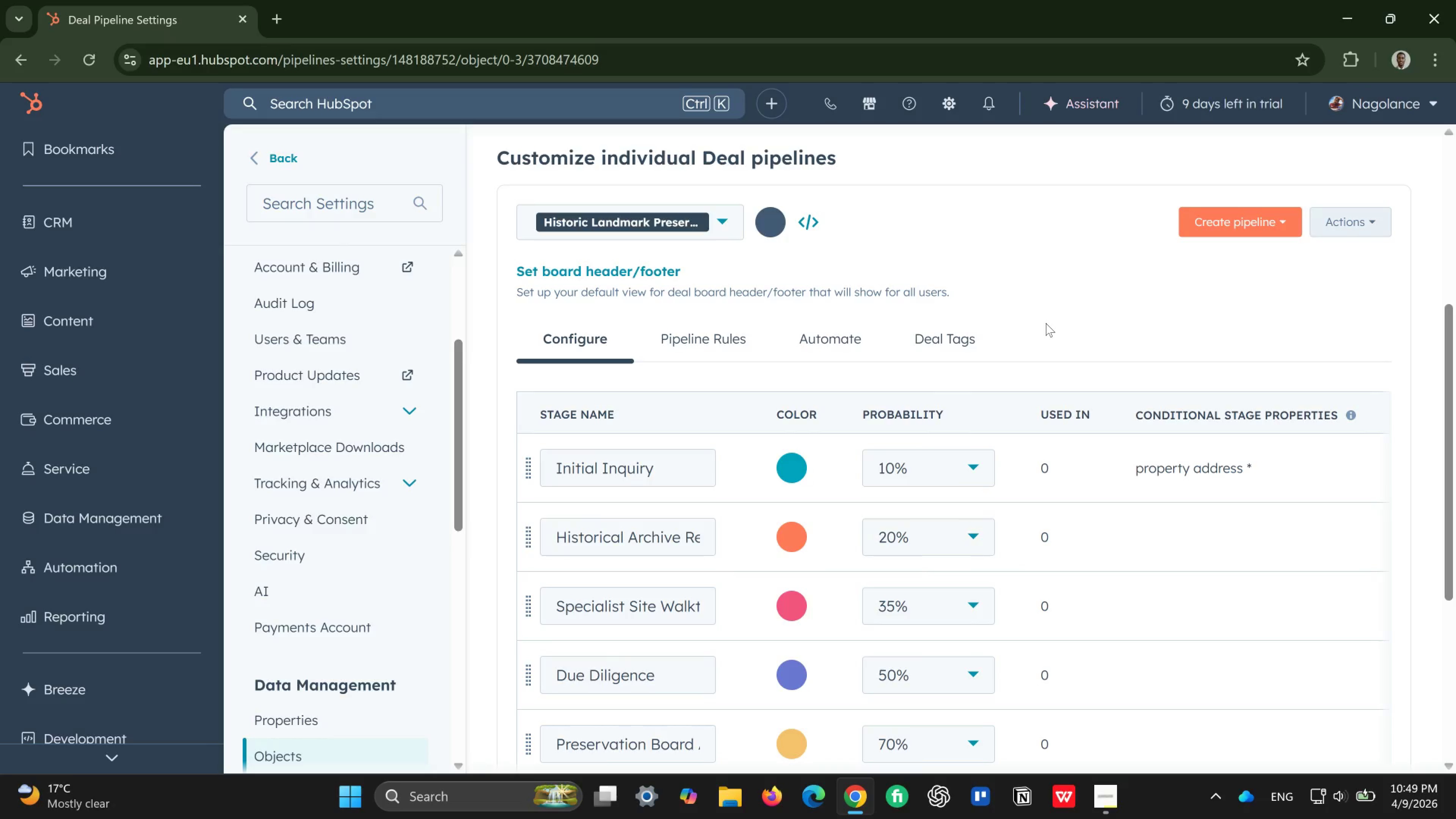 
mouse_move([374, 544])
 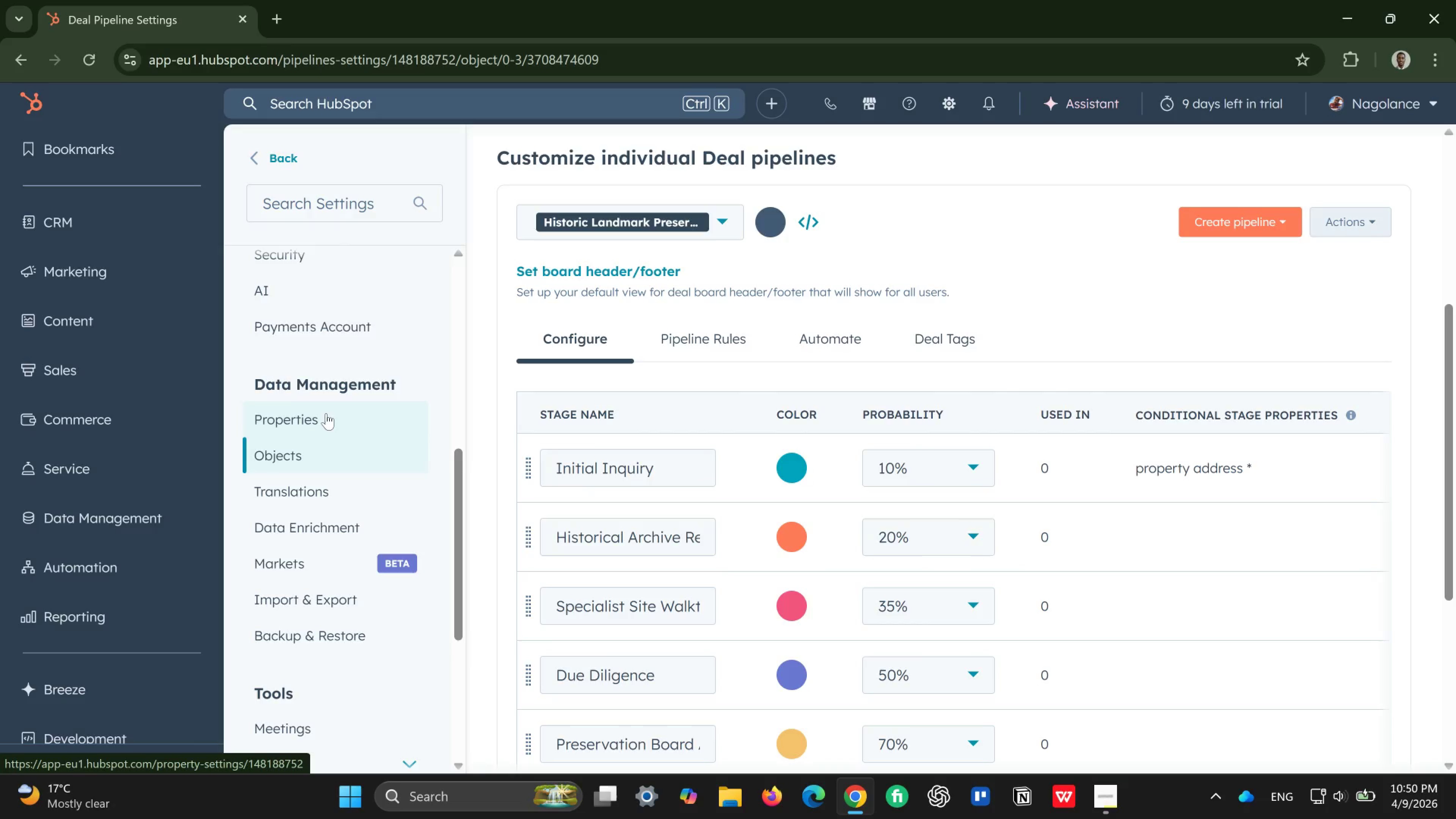 
left_click([326, 413])
 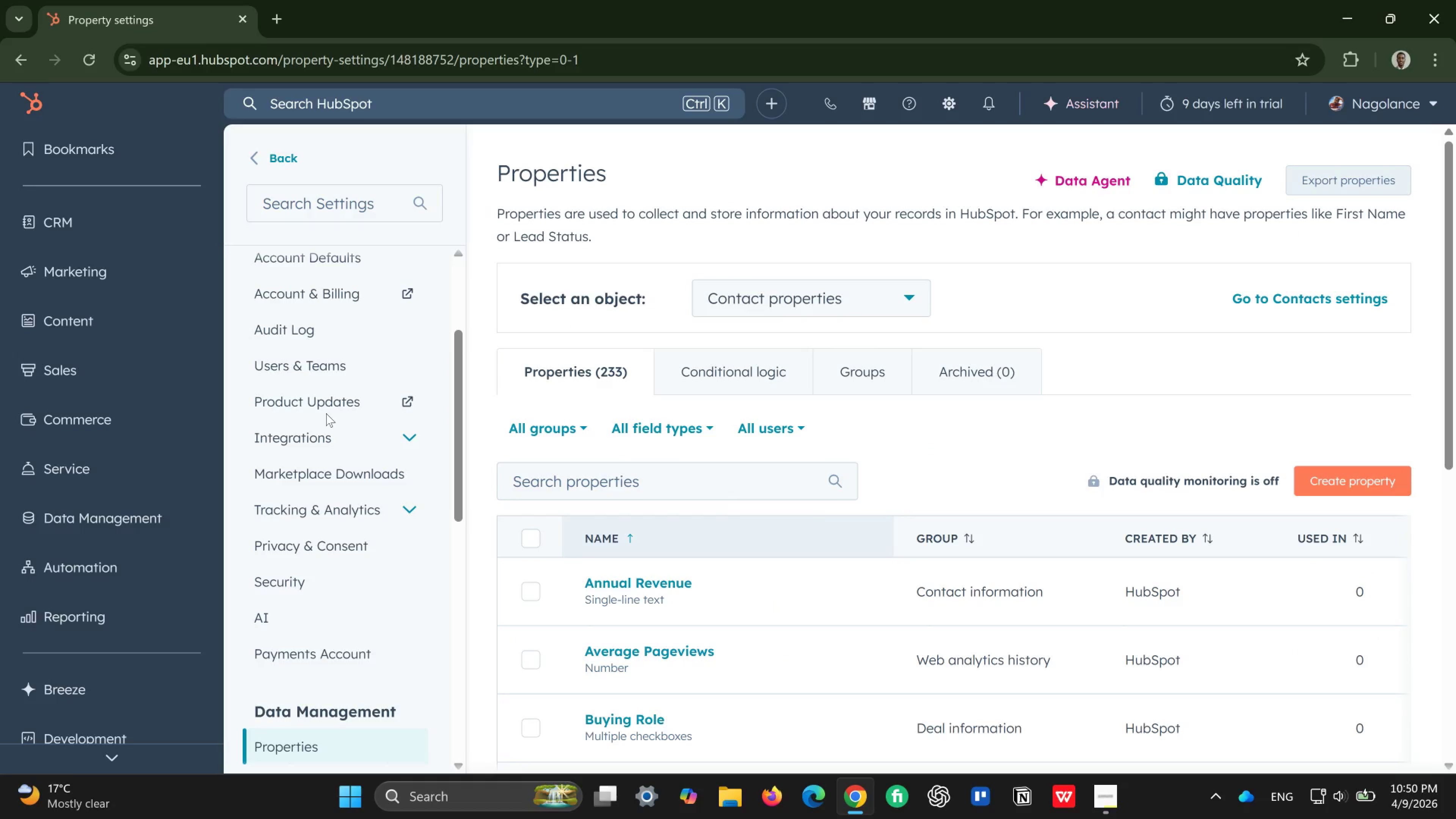 
wait(11.36)
 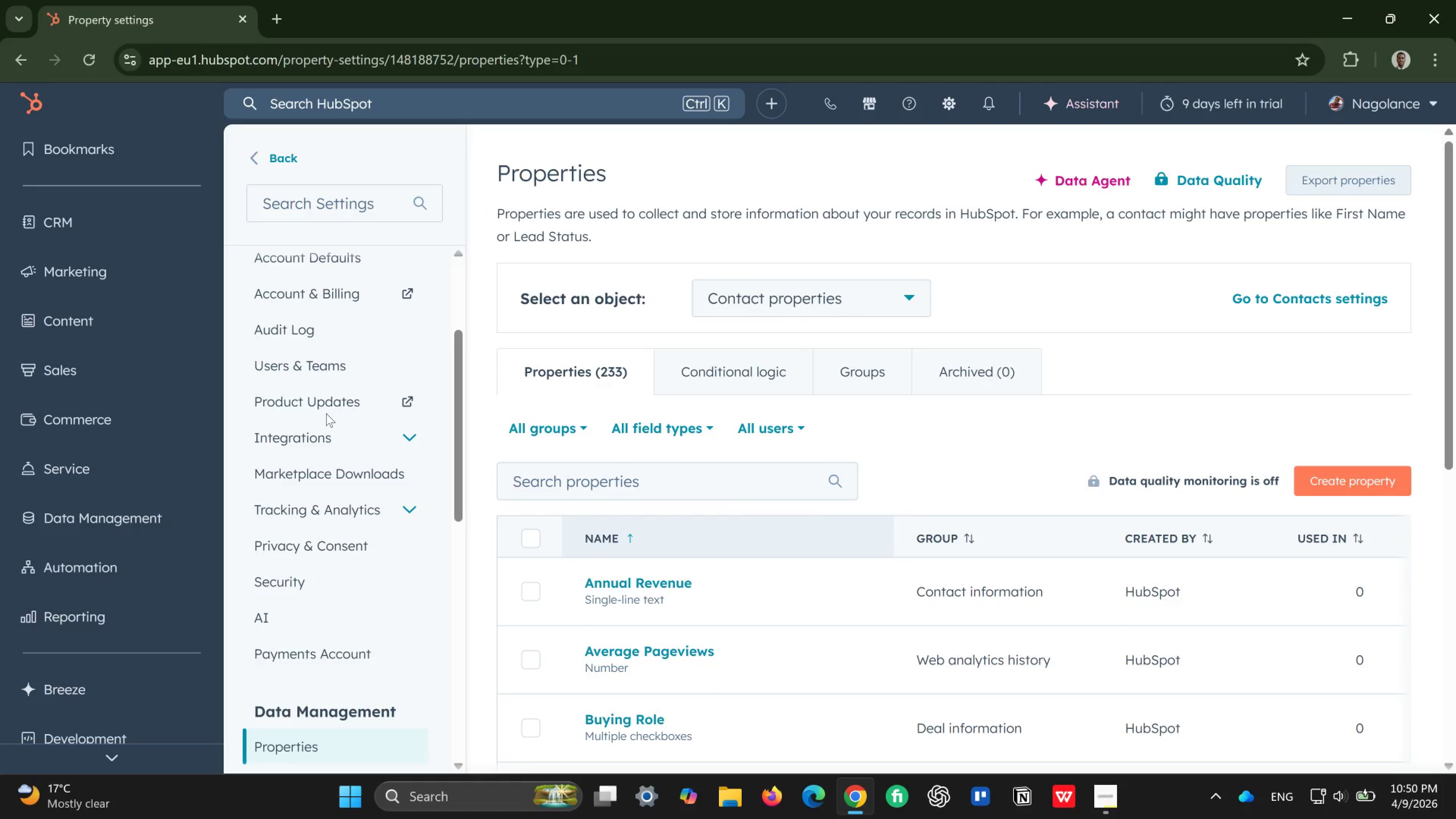 
left_click([861, 307])
 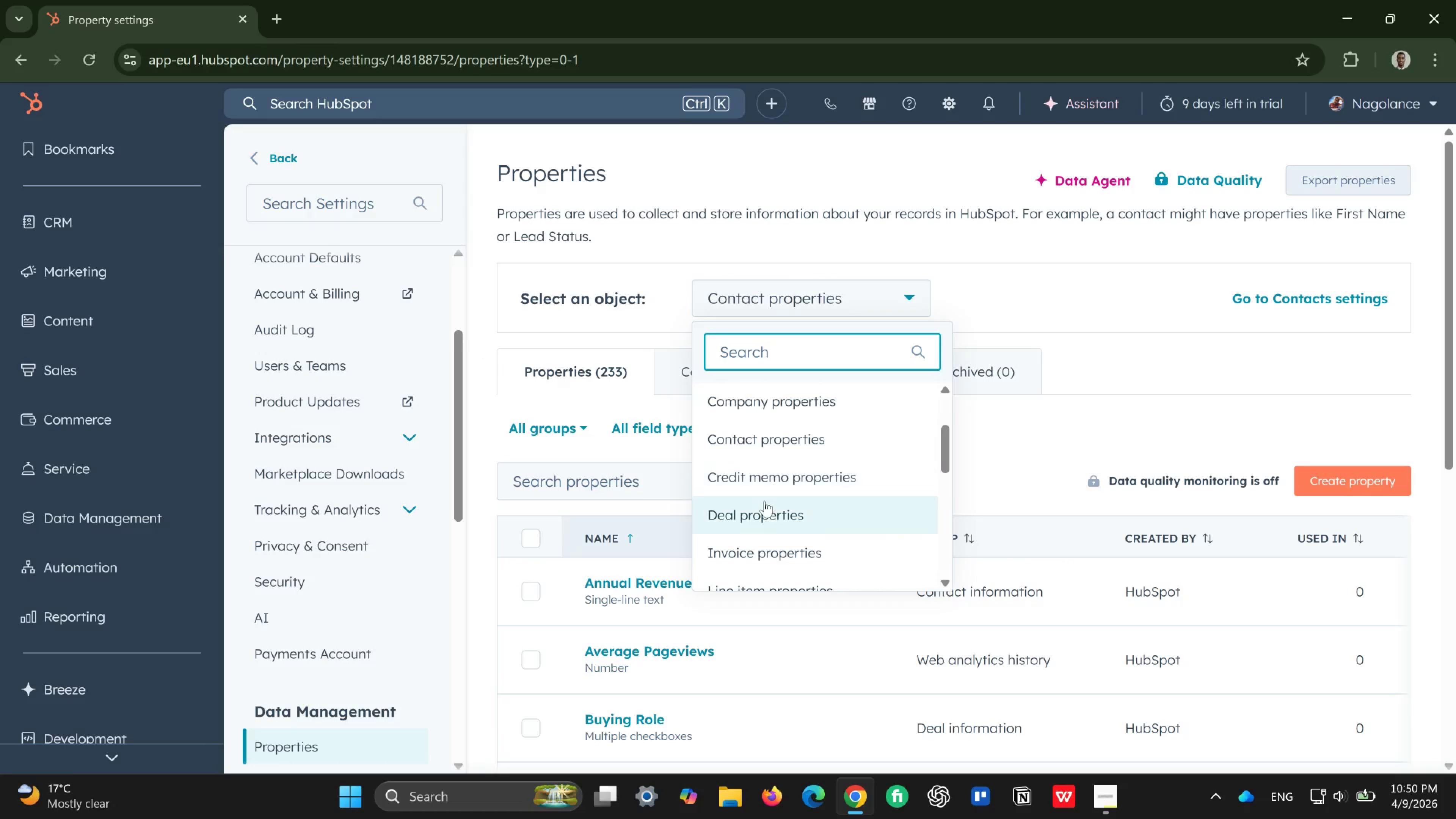 
left_click([764, 506])
 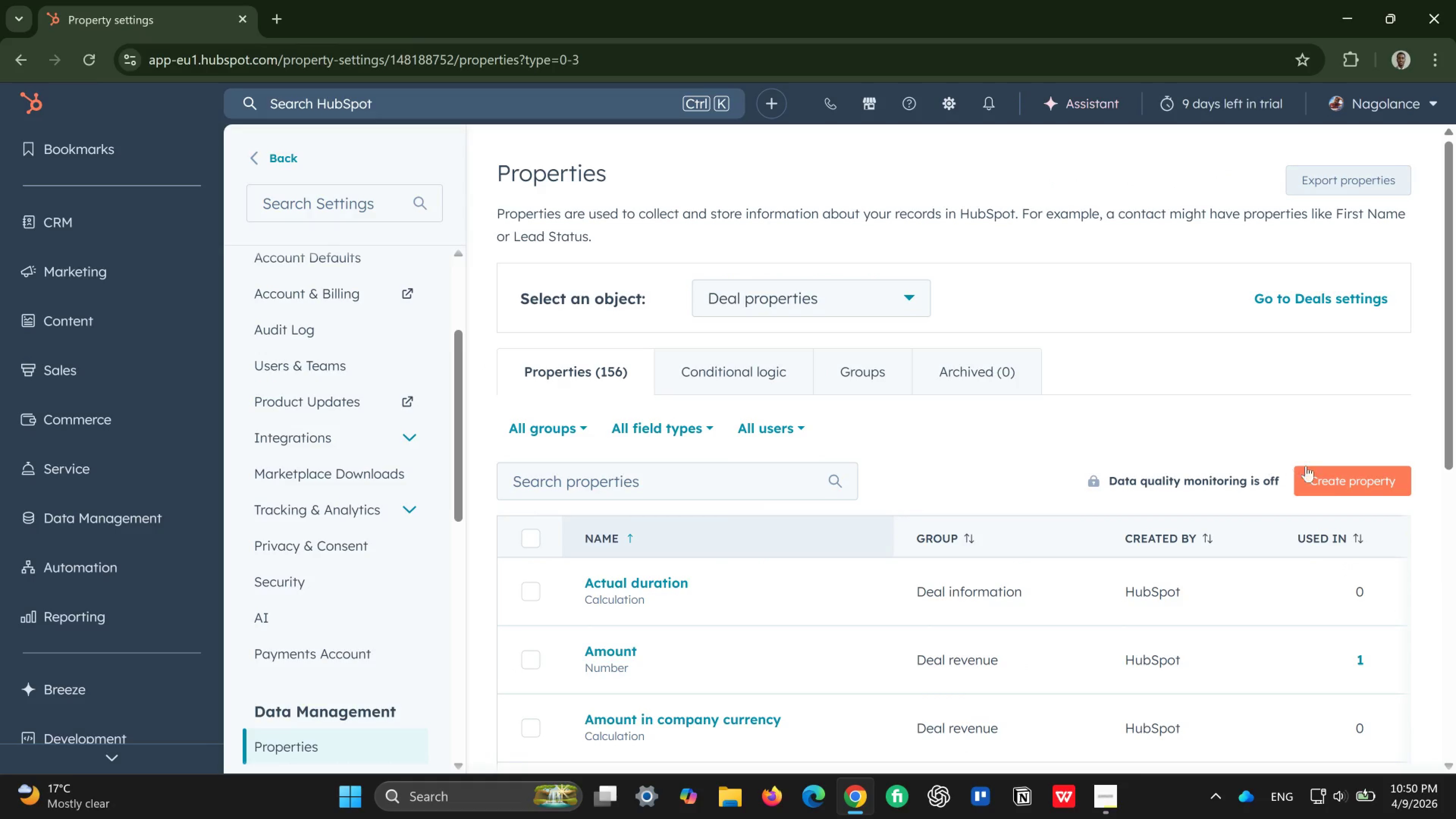 
left_click([1355, 483])
 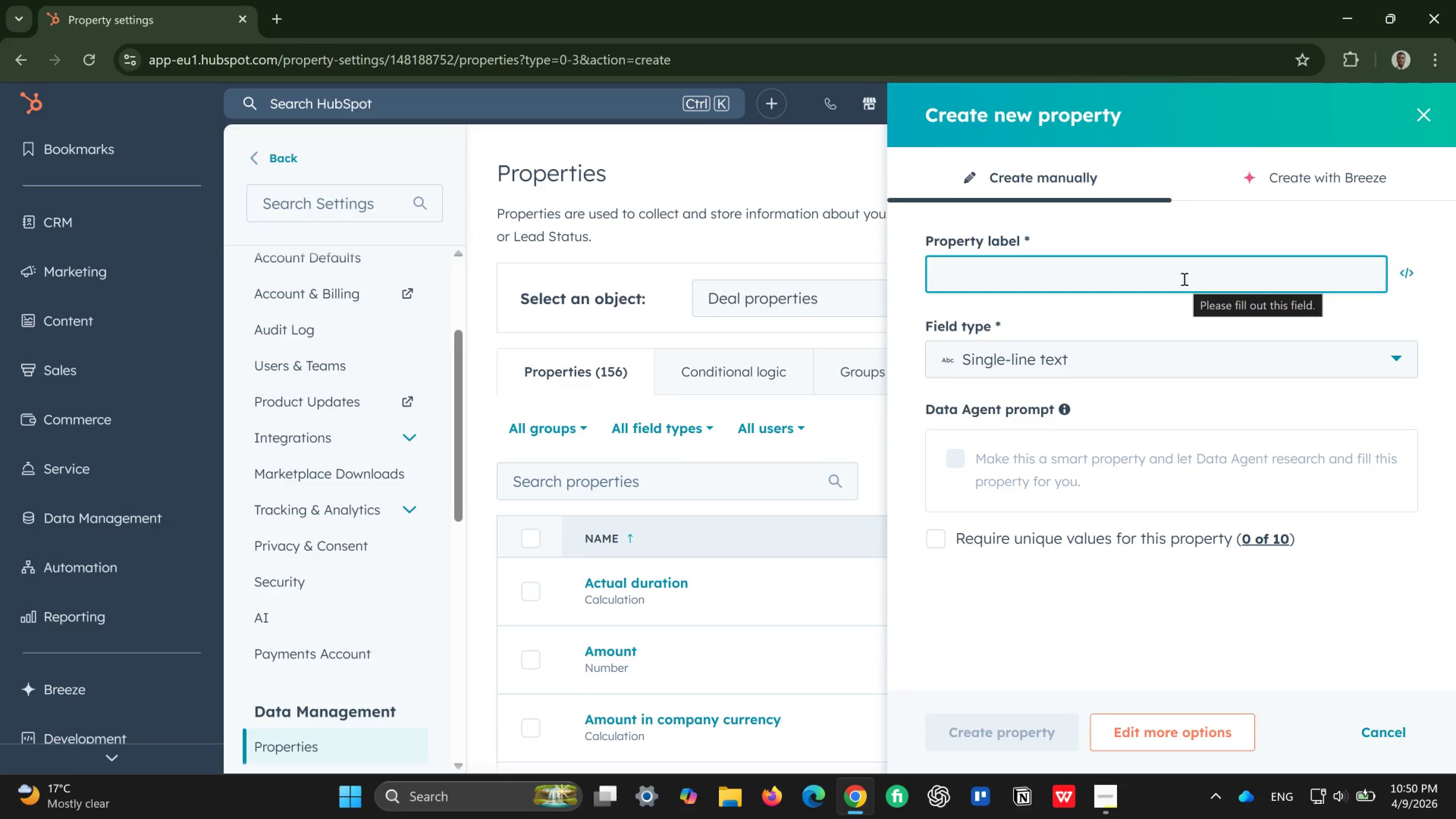 
wait(5.25)
 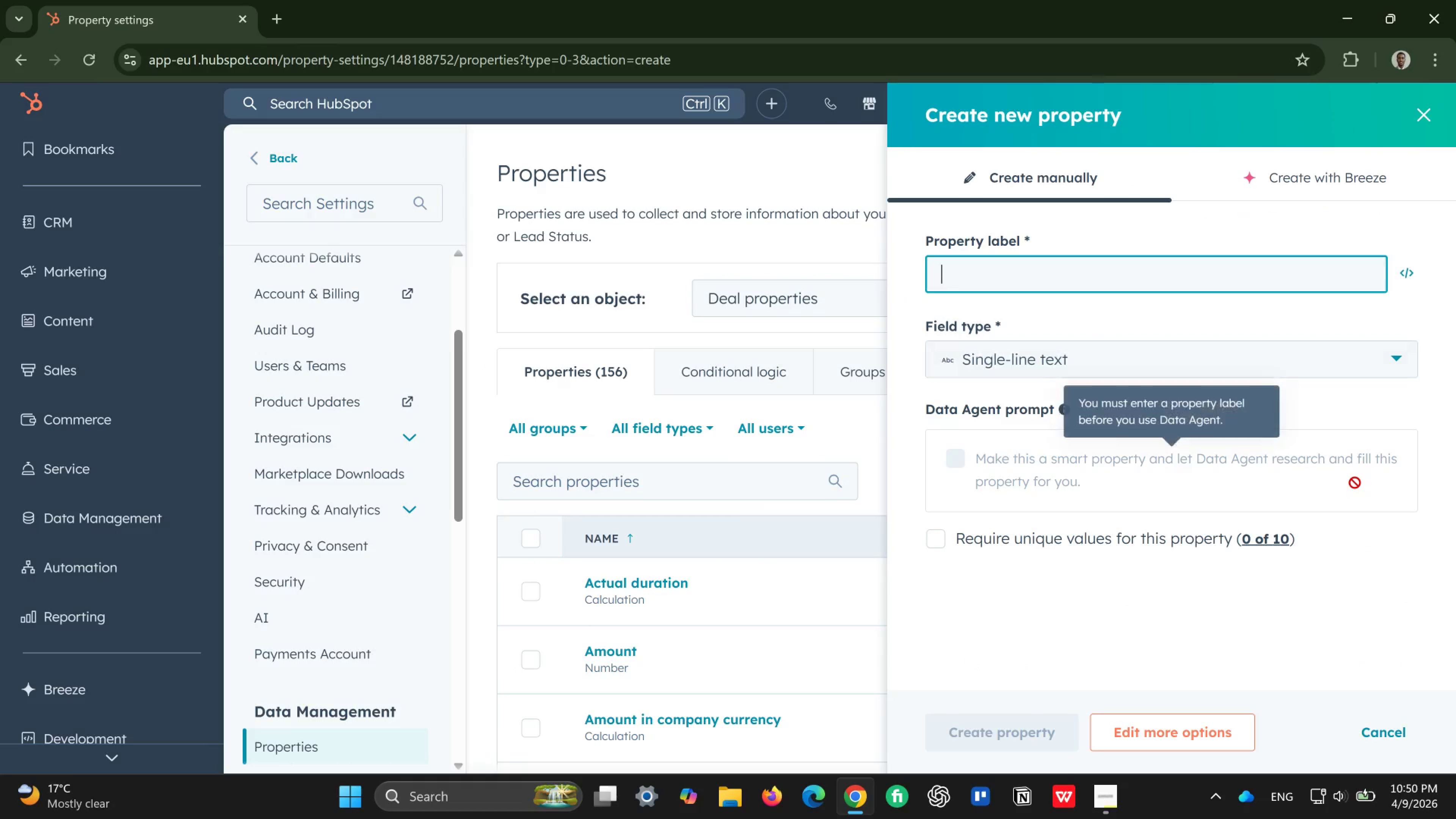 
type(Year bi)
key(Backspace)
type(uilt)
 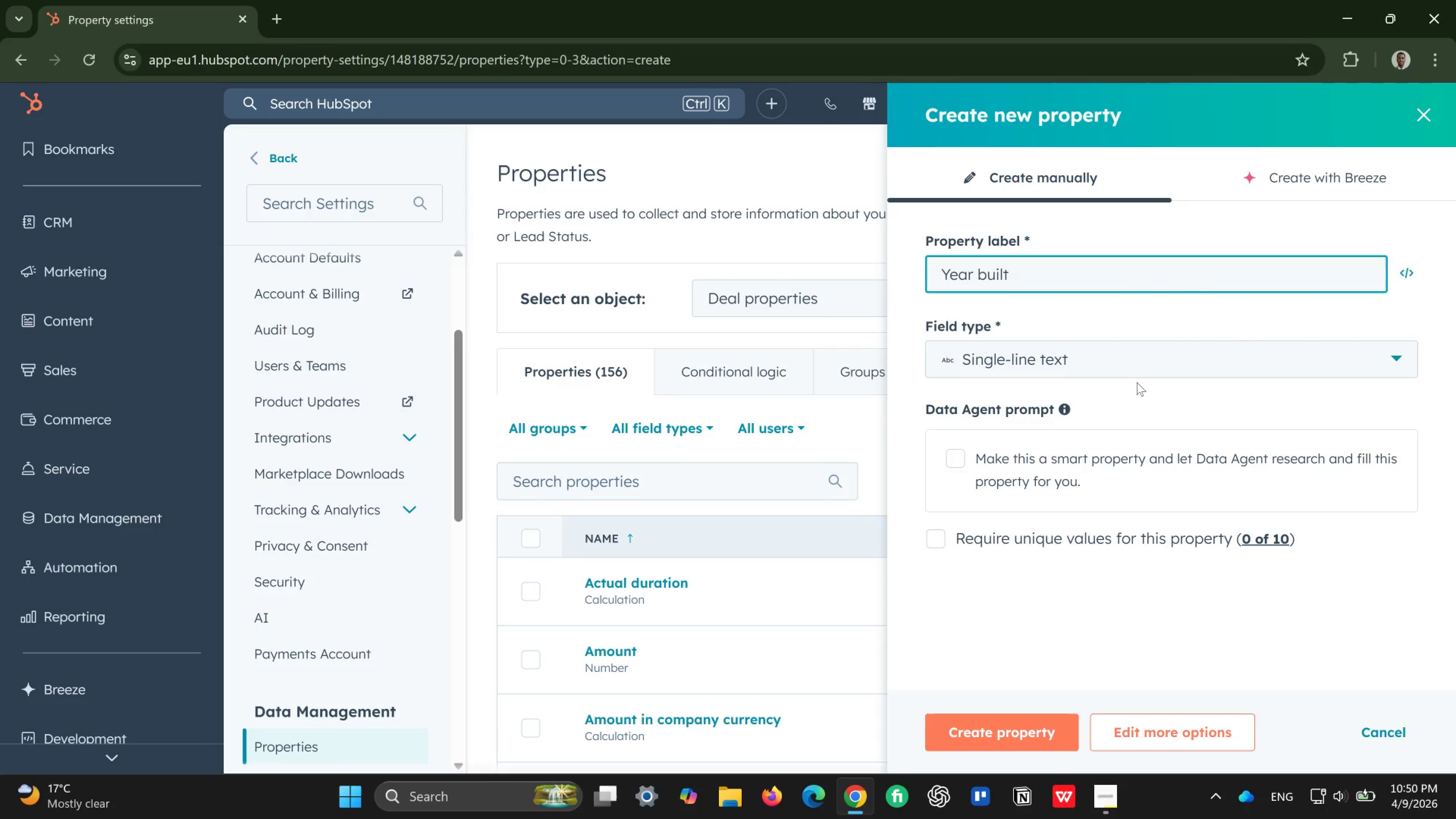 
left_click([1187, 366])
 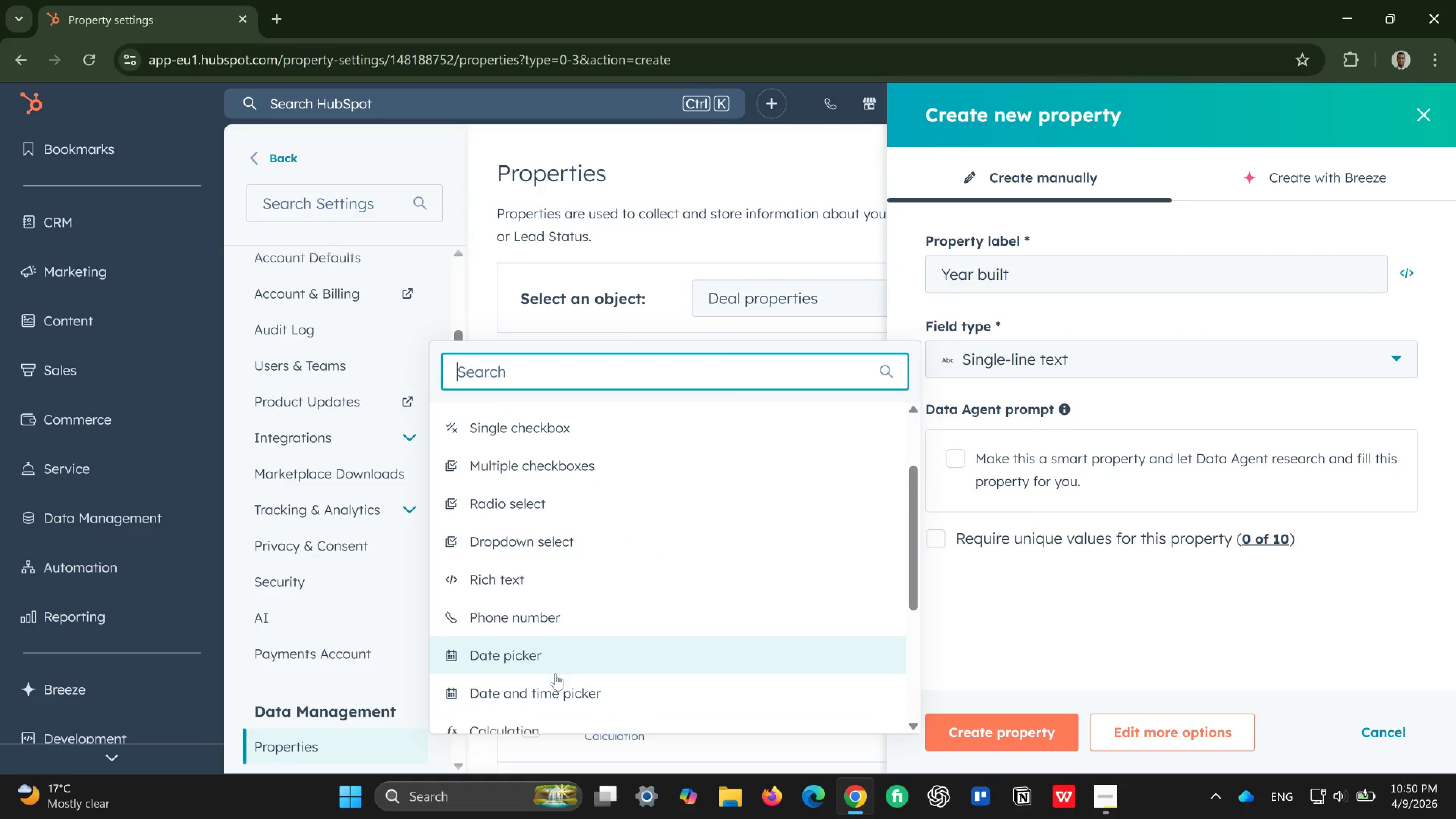 
mouse_move([595, 634])
 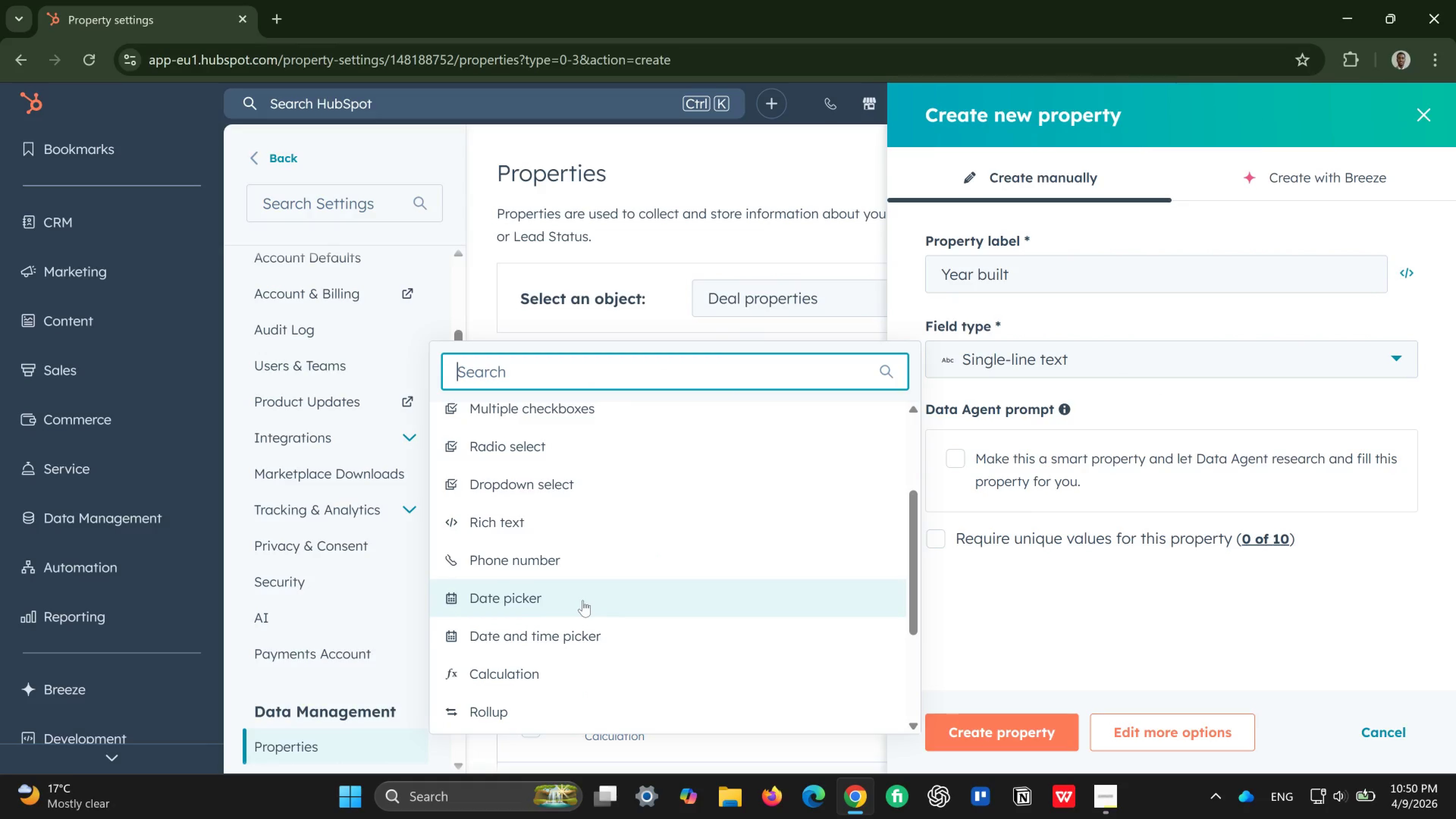 
left_click([583, 600])
 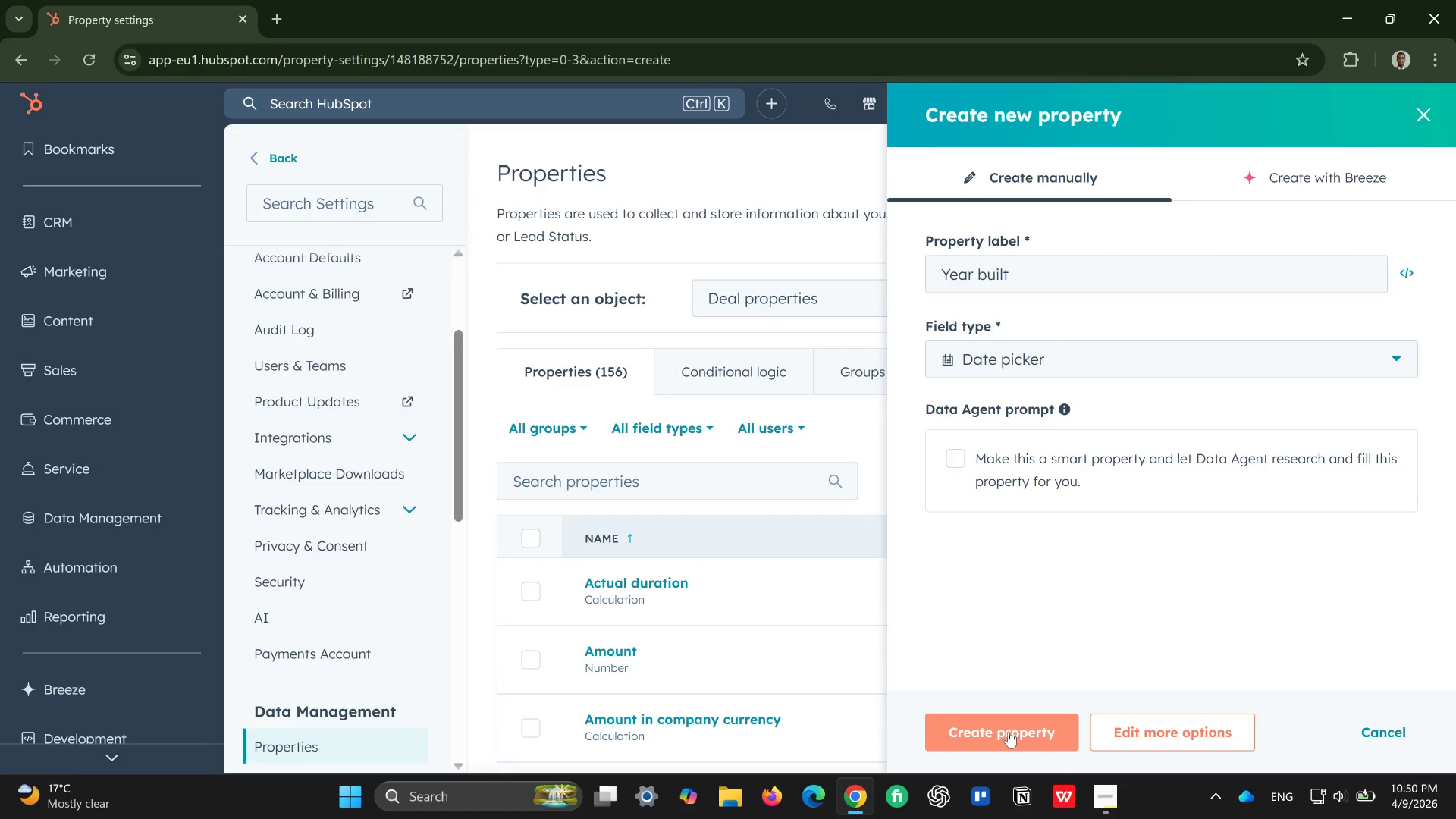 
left_click([1009, 731])
 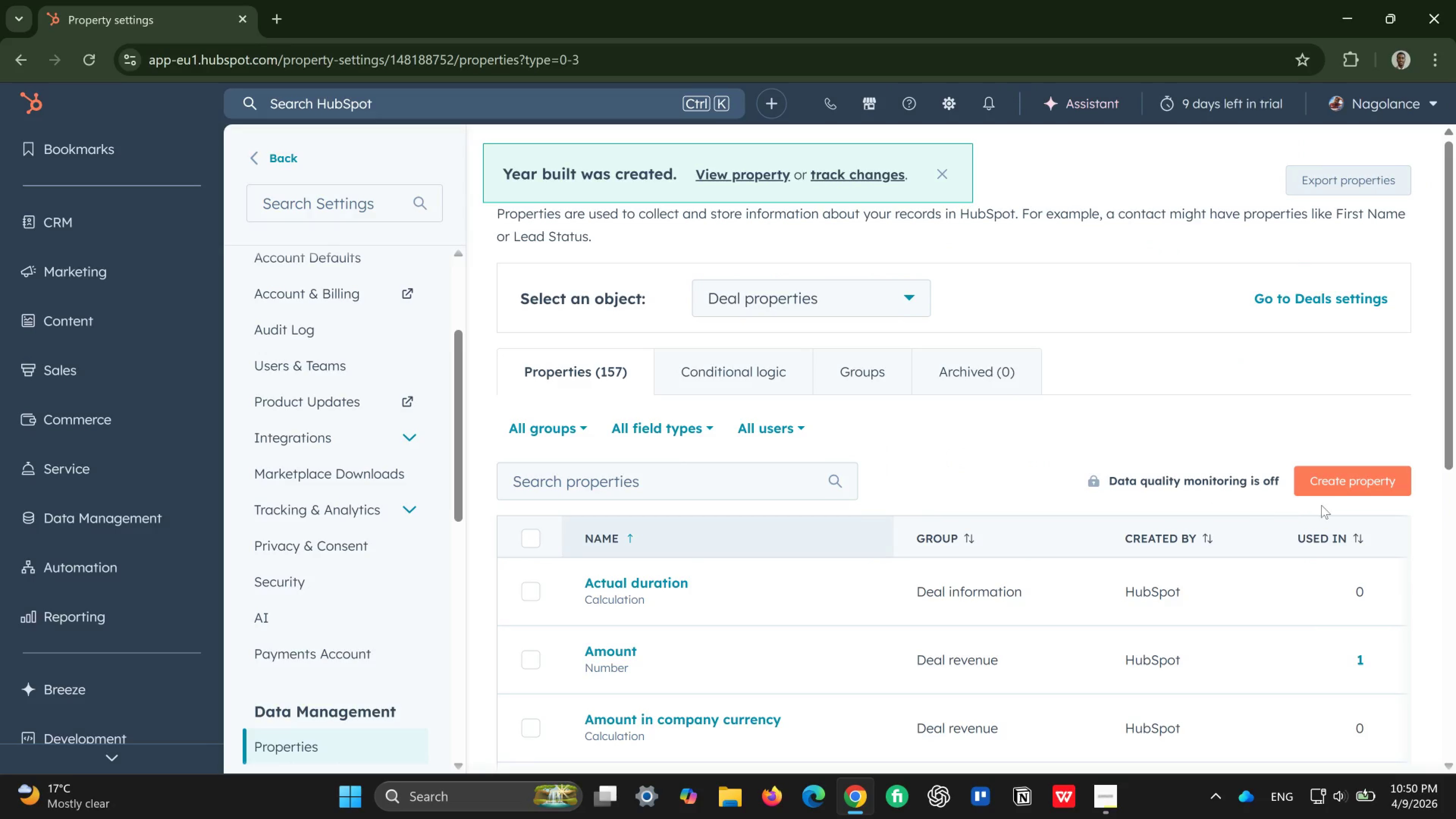 
left_click([1338, 488])
 